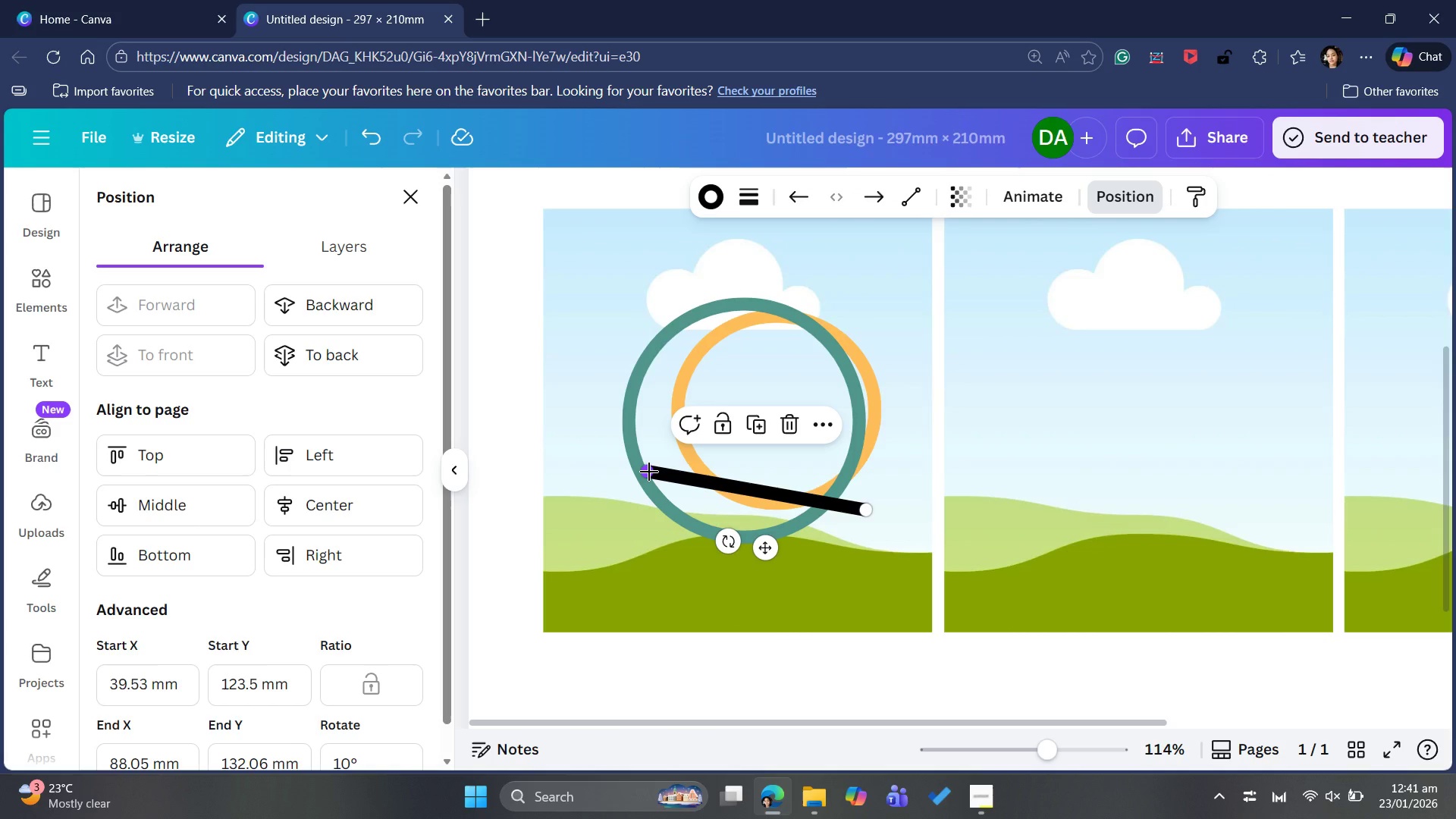 
left_click_drag(start_coordinate=[649, 472], to_coordinate=[646, 475])
 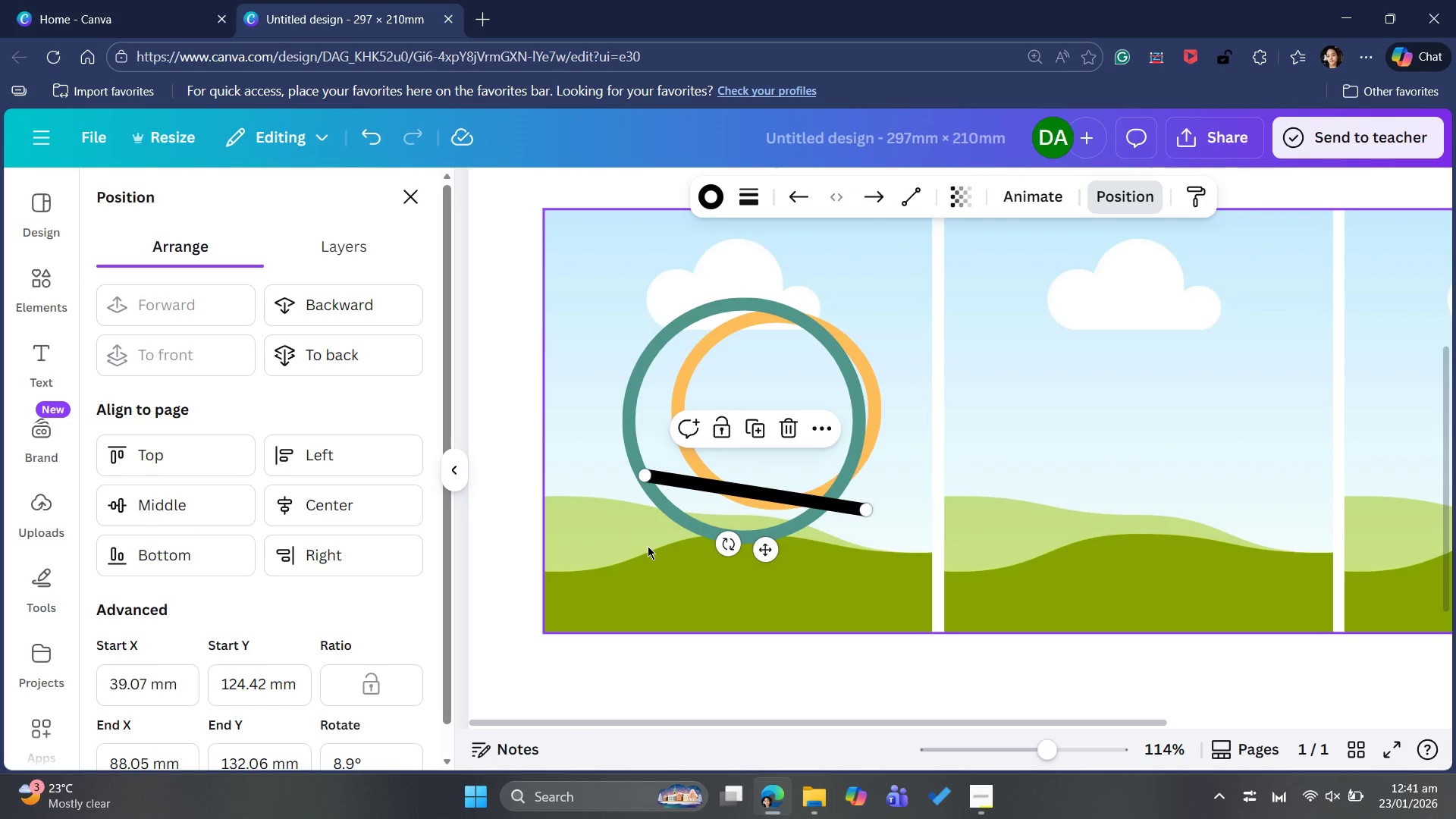 
left_click([648, 544])
 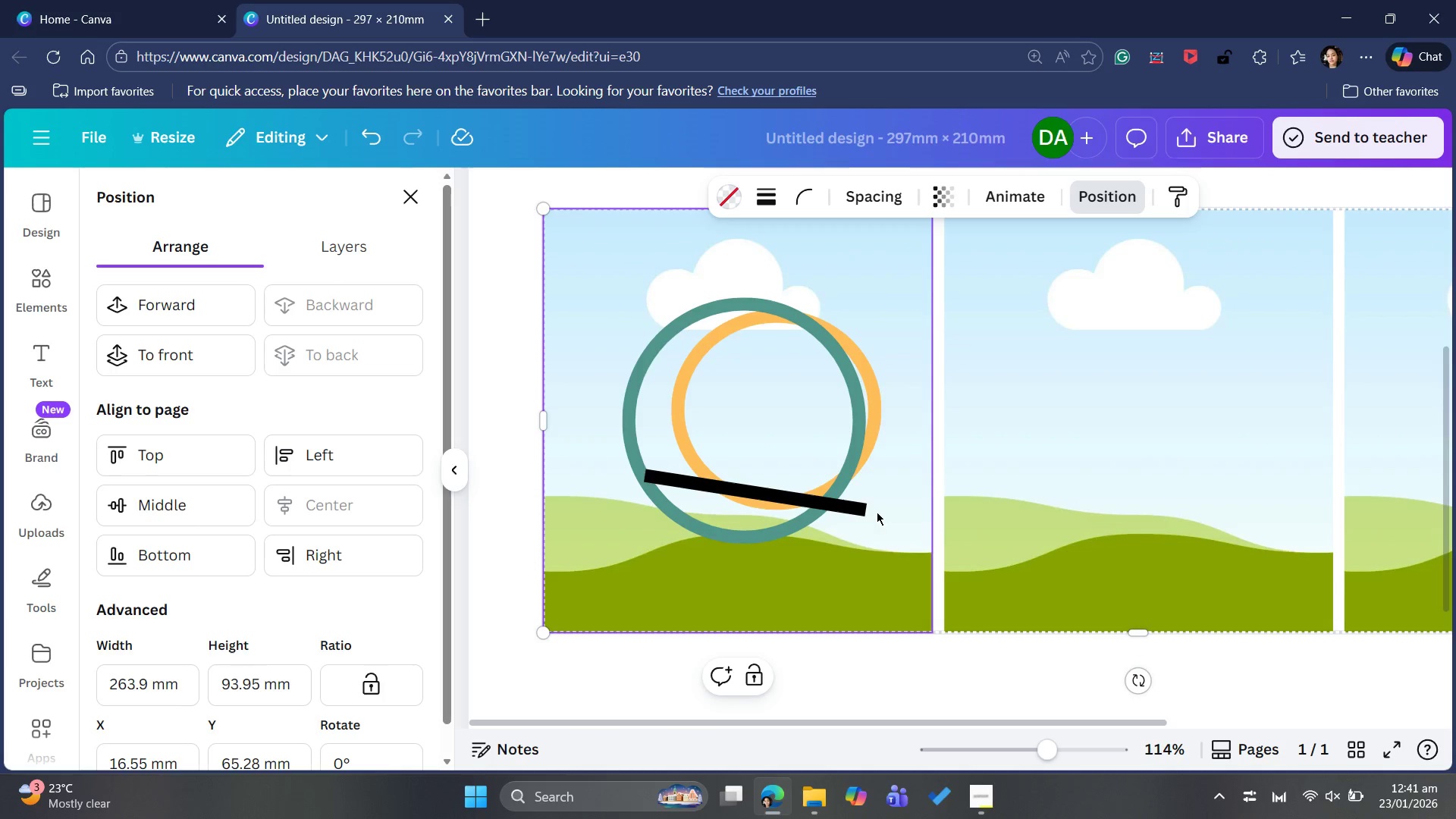 
wait(6.55)
 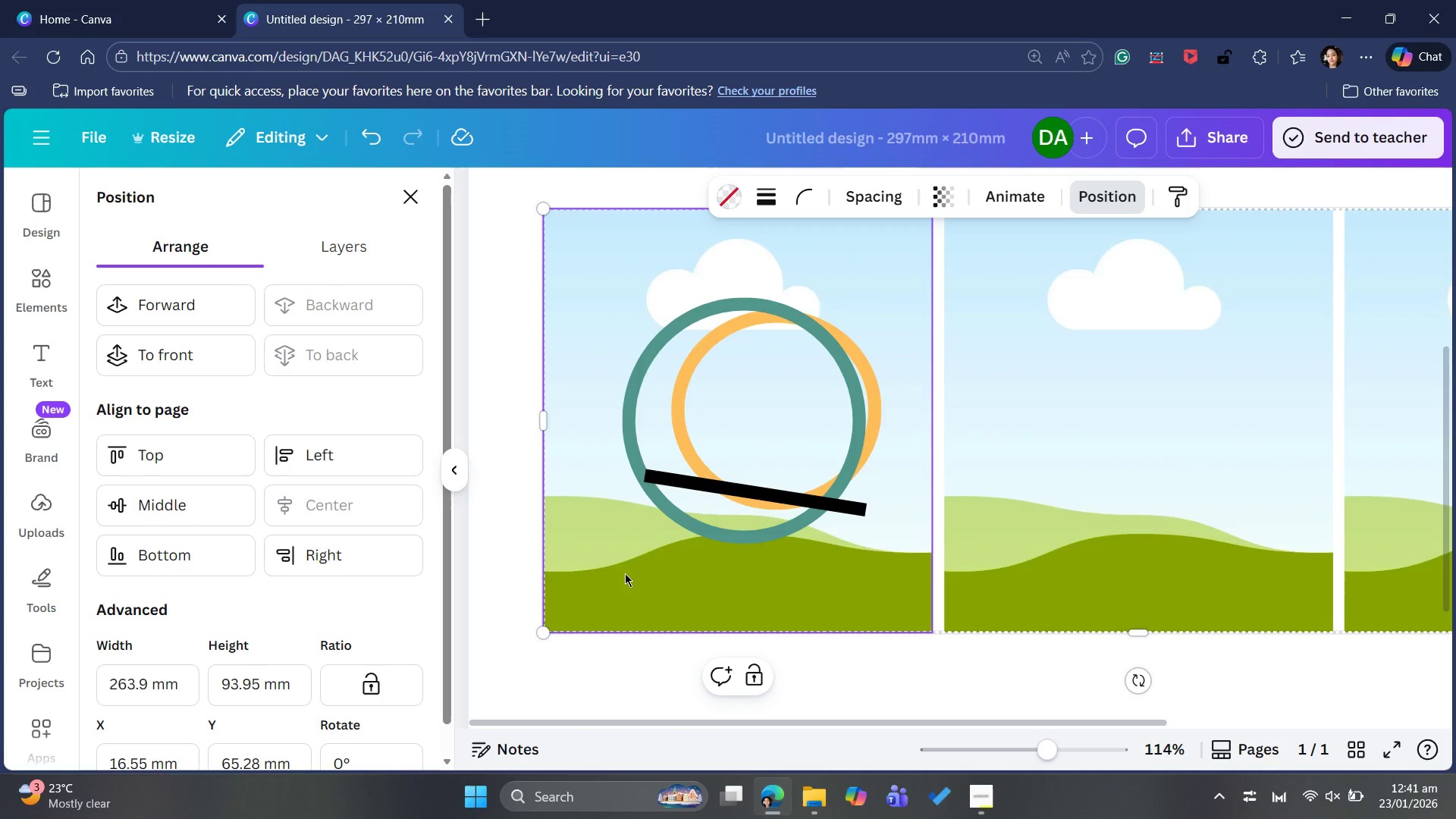 
left_click([858, 508])
 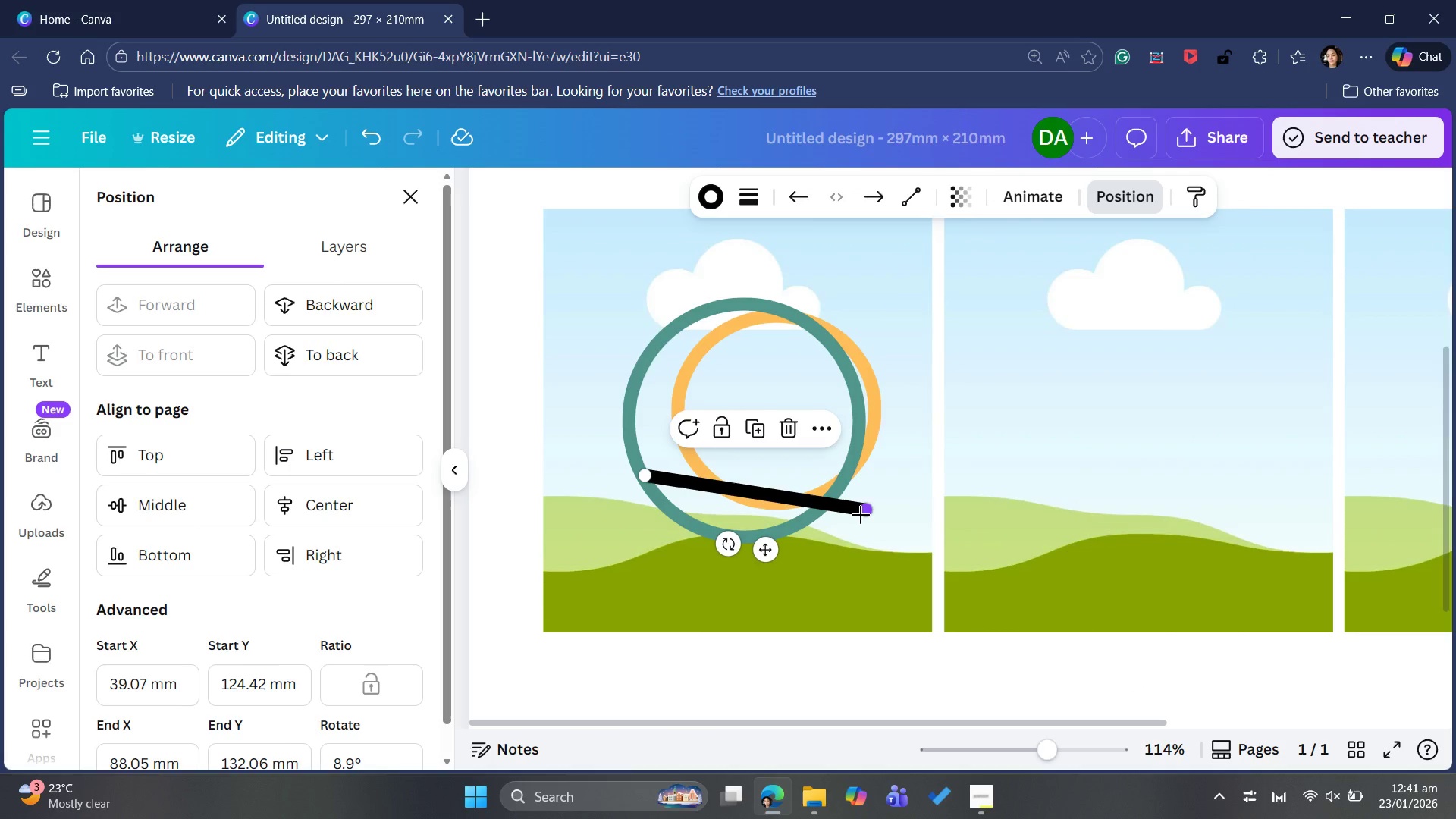 
left_click_drag(start_coordinate=[870, 508], to_coordinate=[839, 504])
 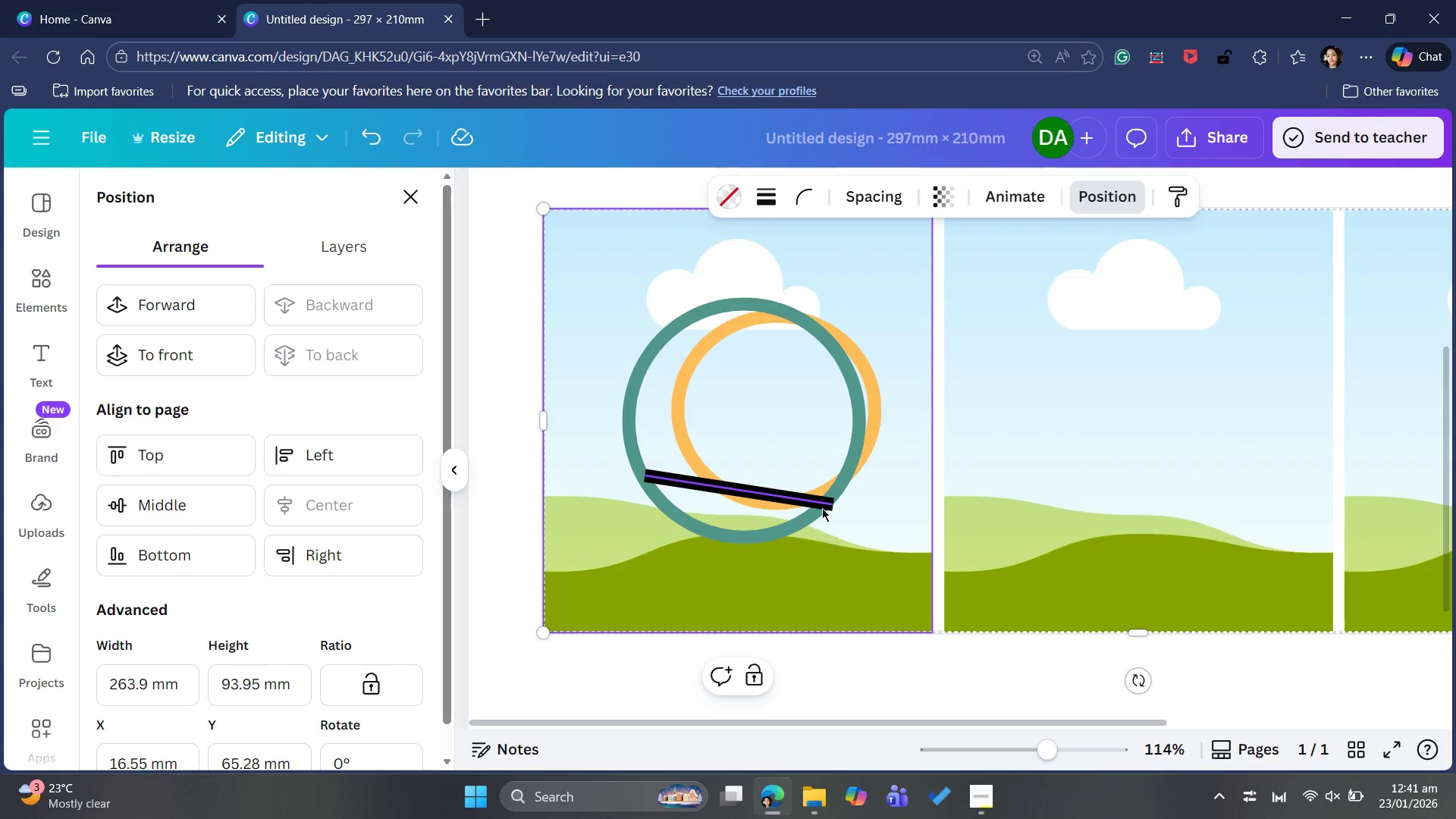 
left_click([829, 504])
 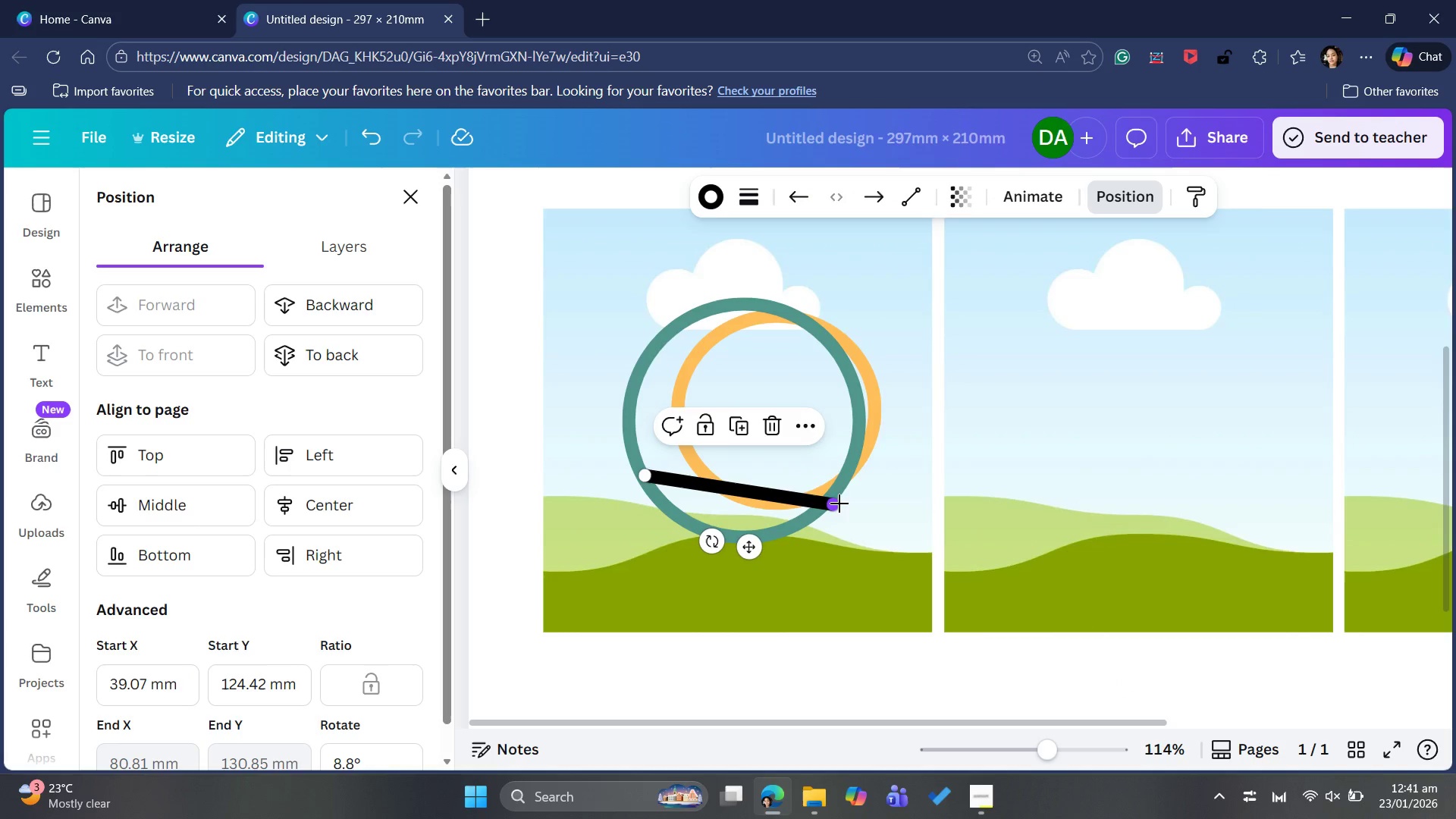 
left_click_drag(start_coordinate=[837, 504], to_coordinate=[833, 500])
 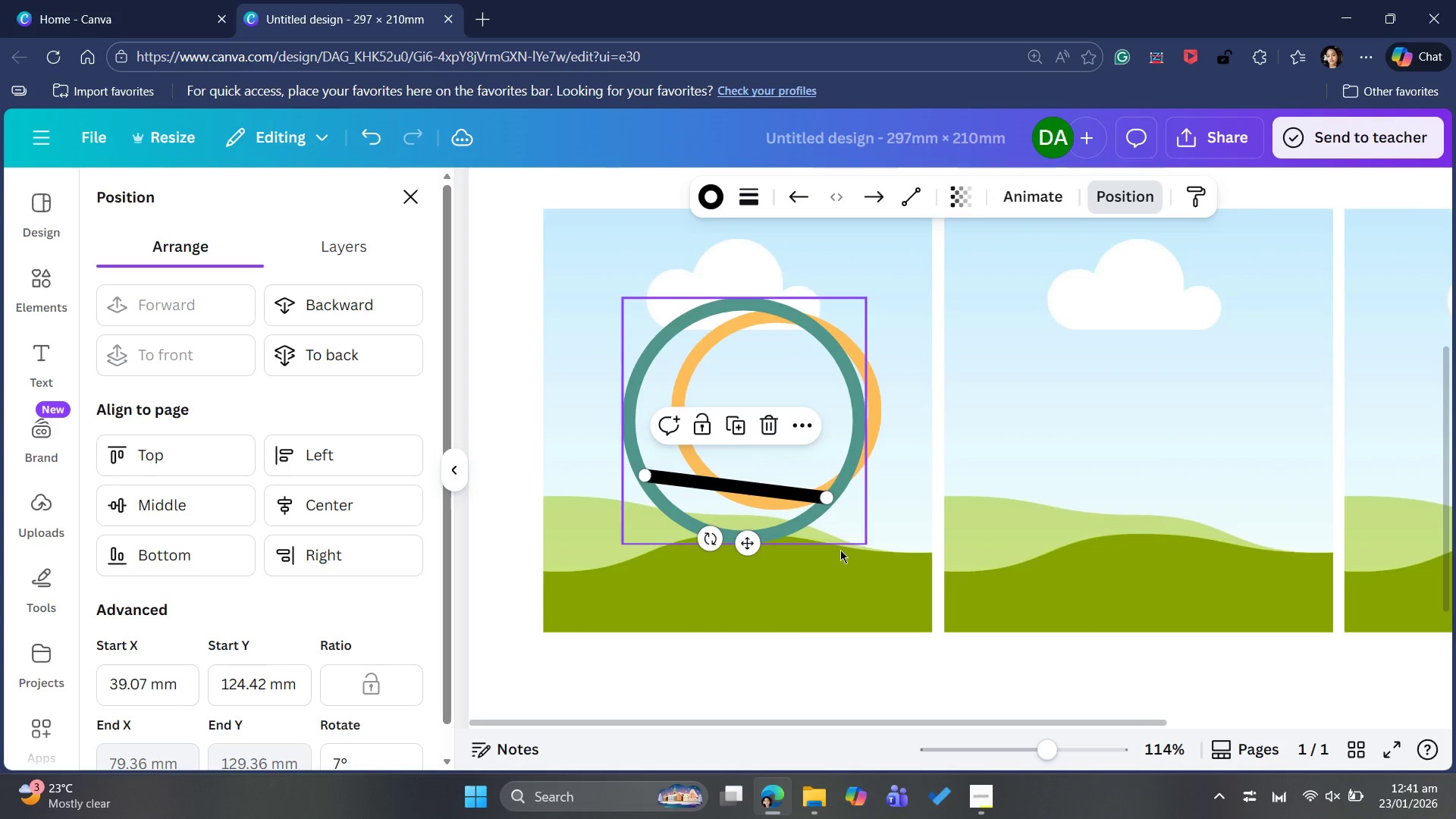 
left_click([826, 570])
 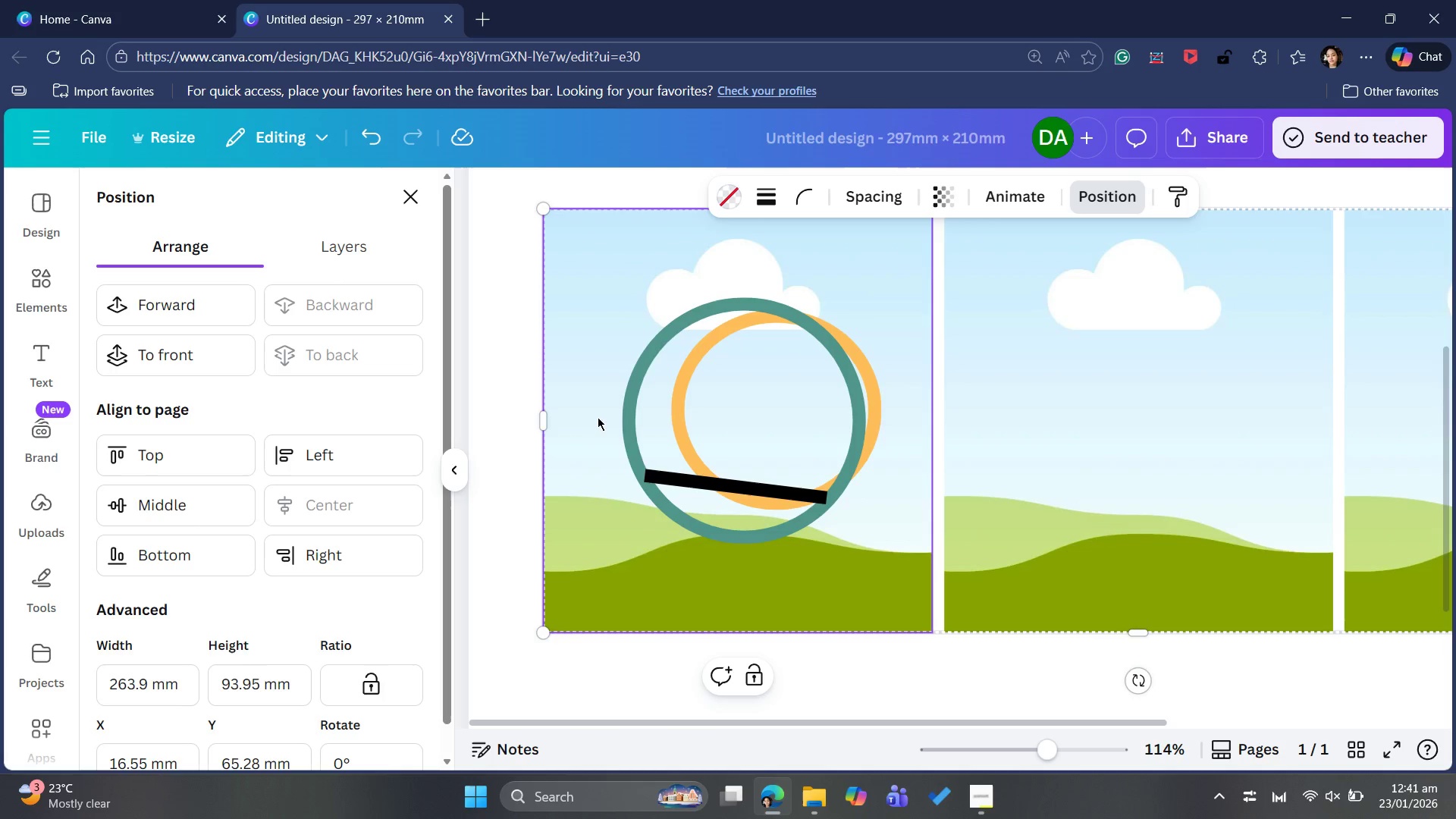 
wait(5.97)
 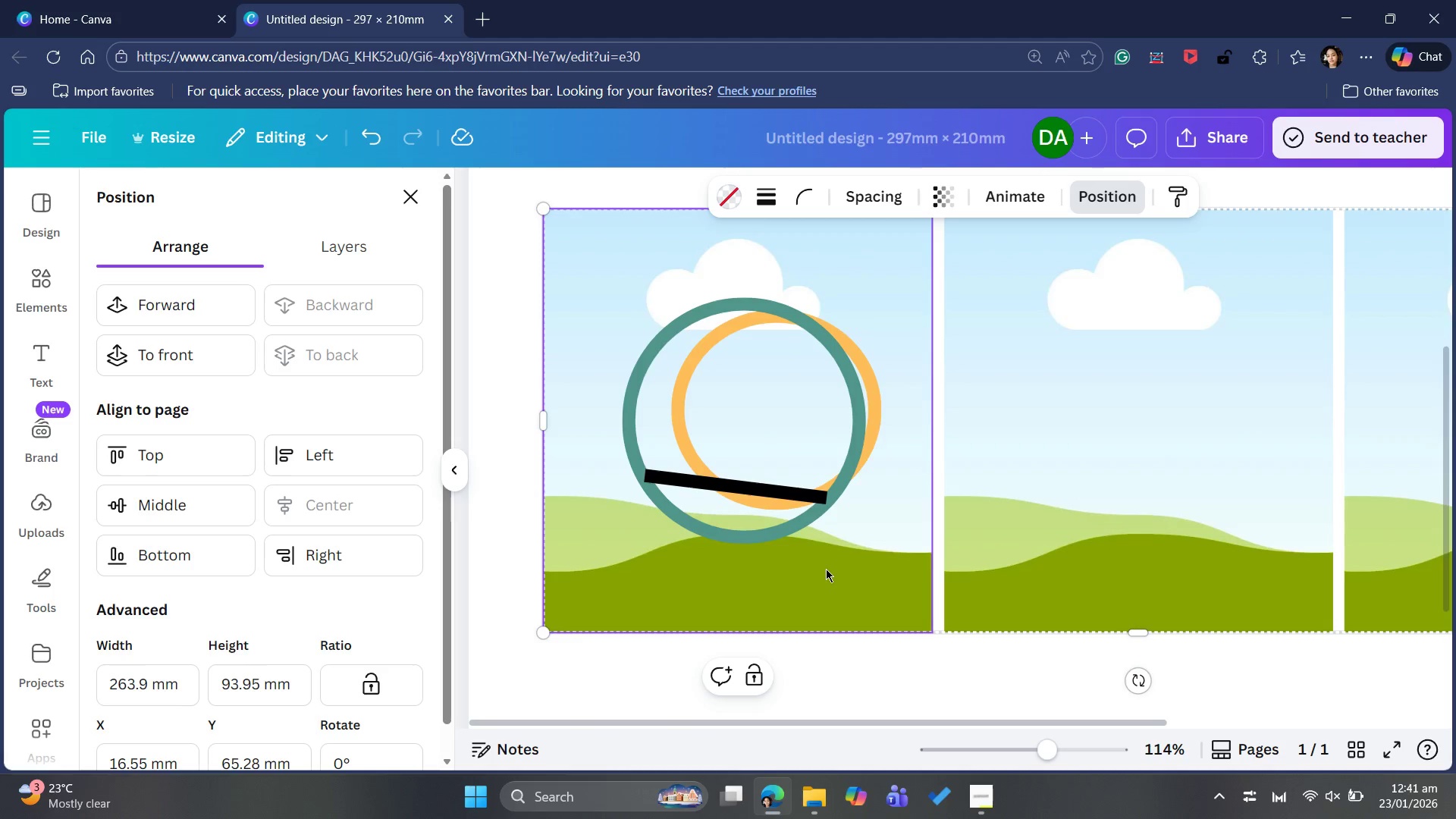 
left_click([746, 491])
 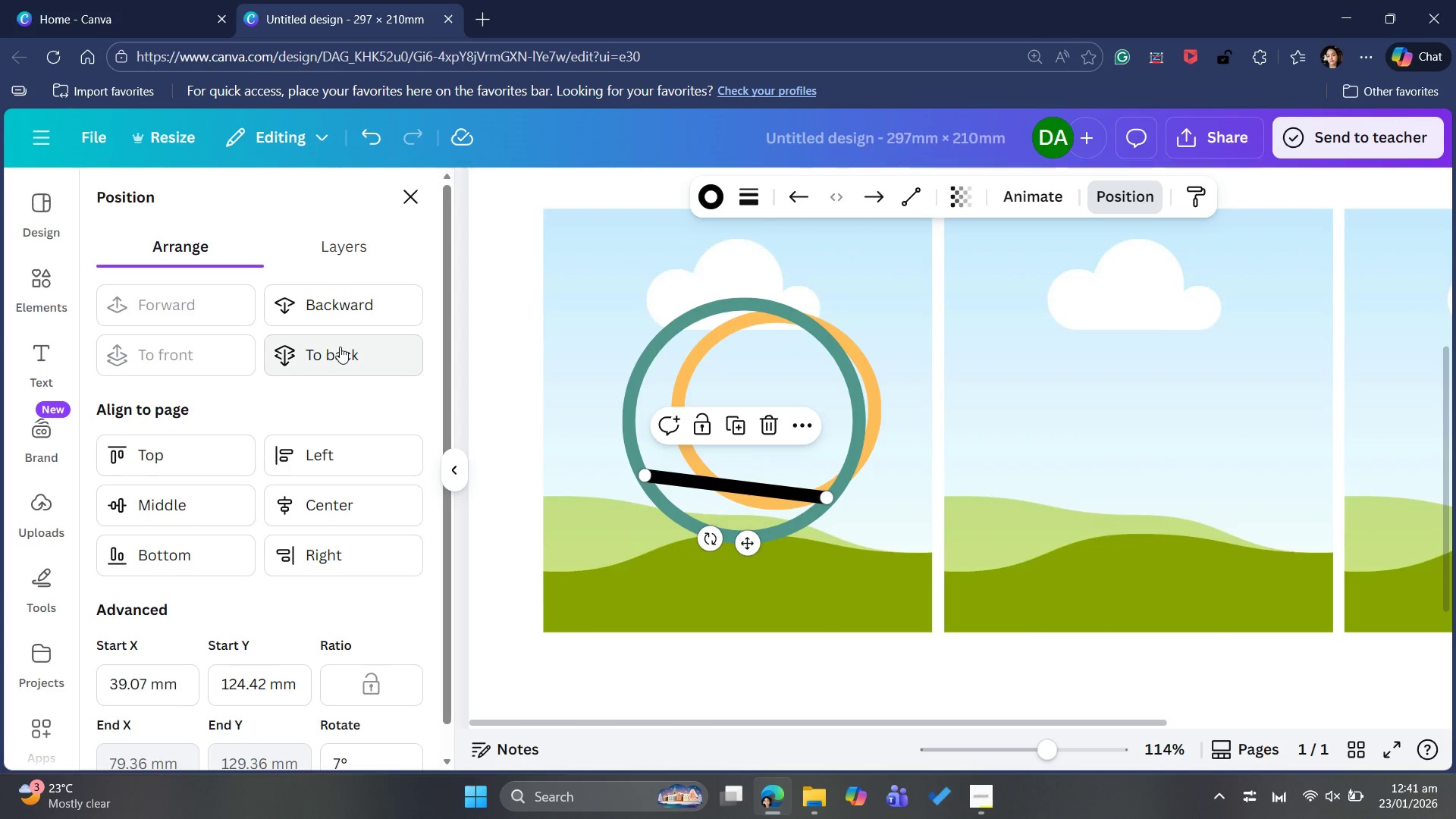 
left_click([353, 308])
 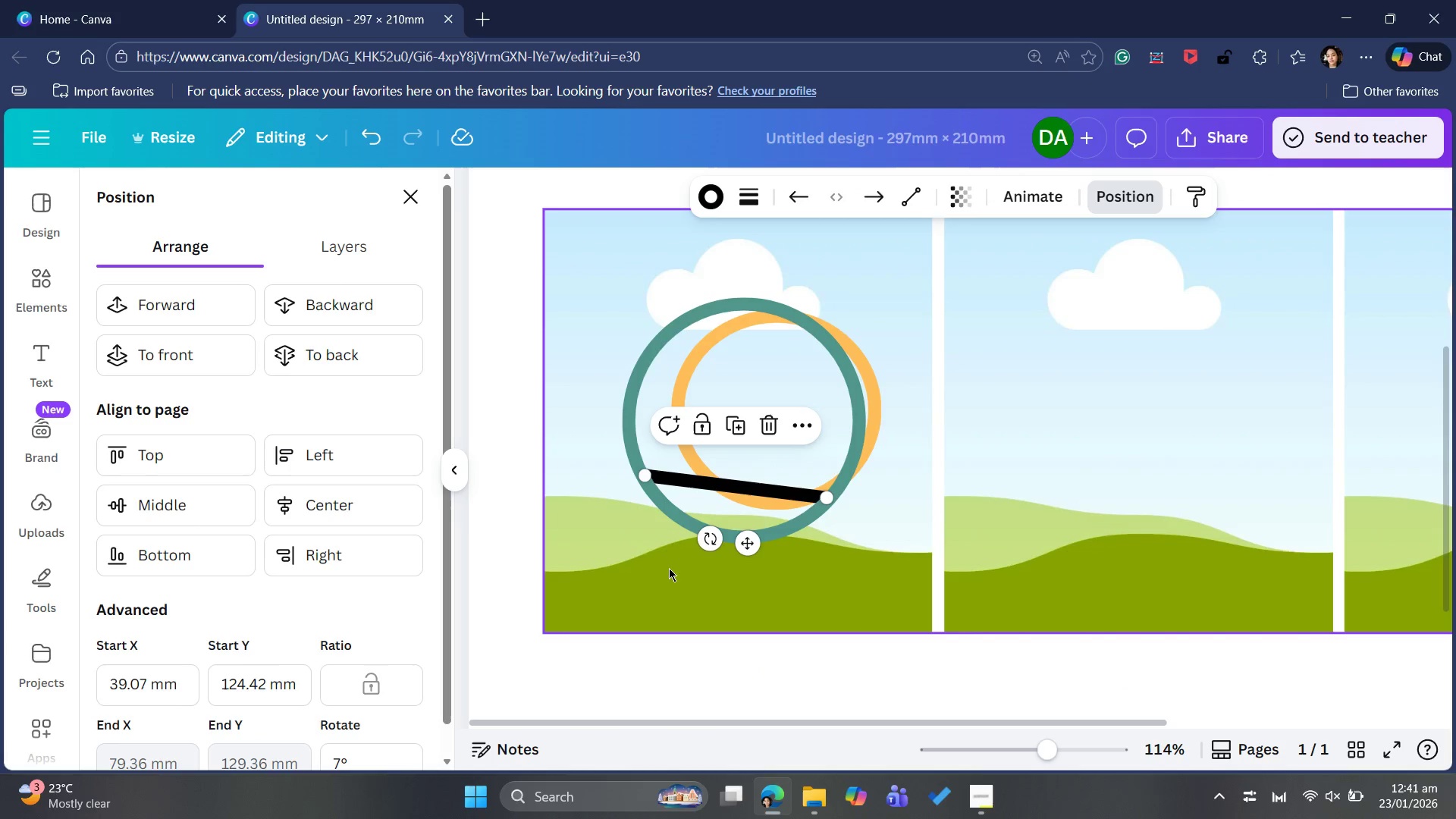 
left_click([598, 560])
 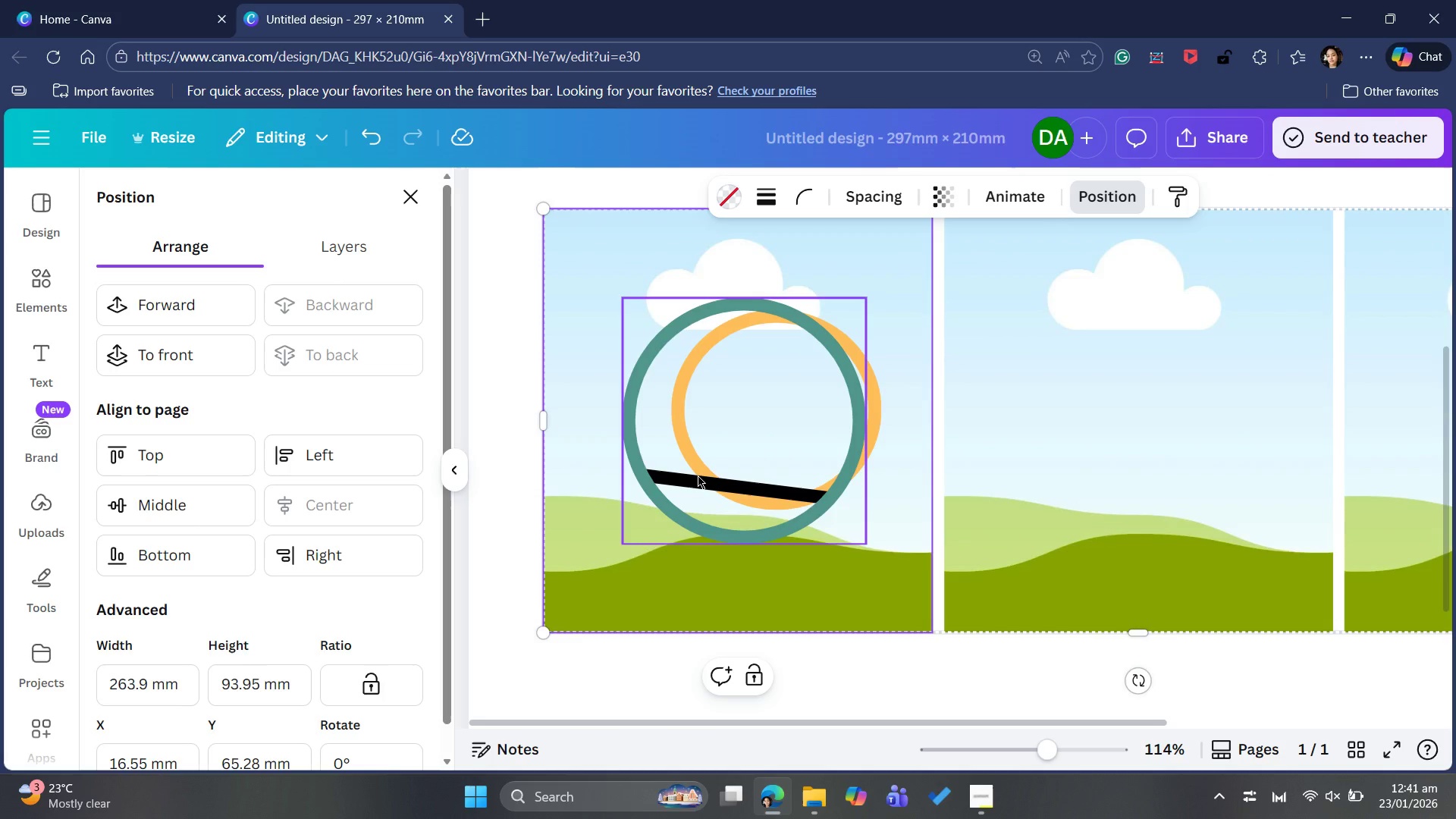 
key(Control+Z)
 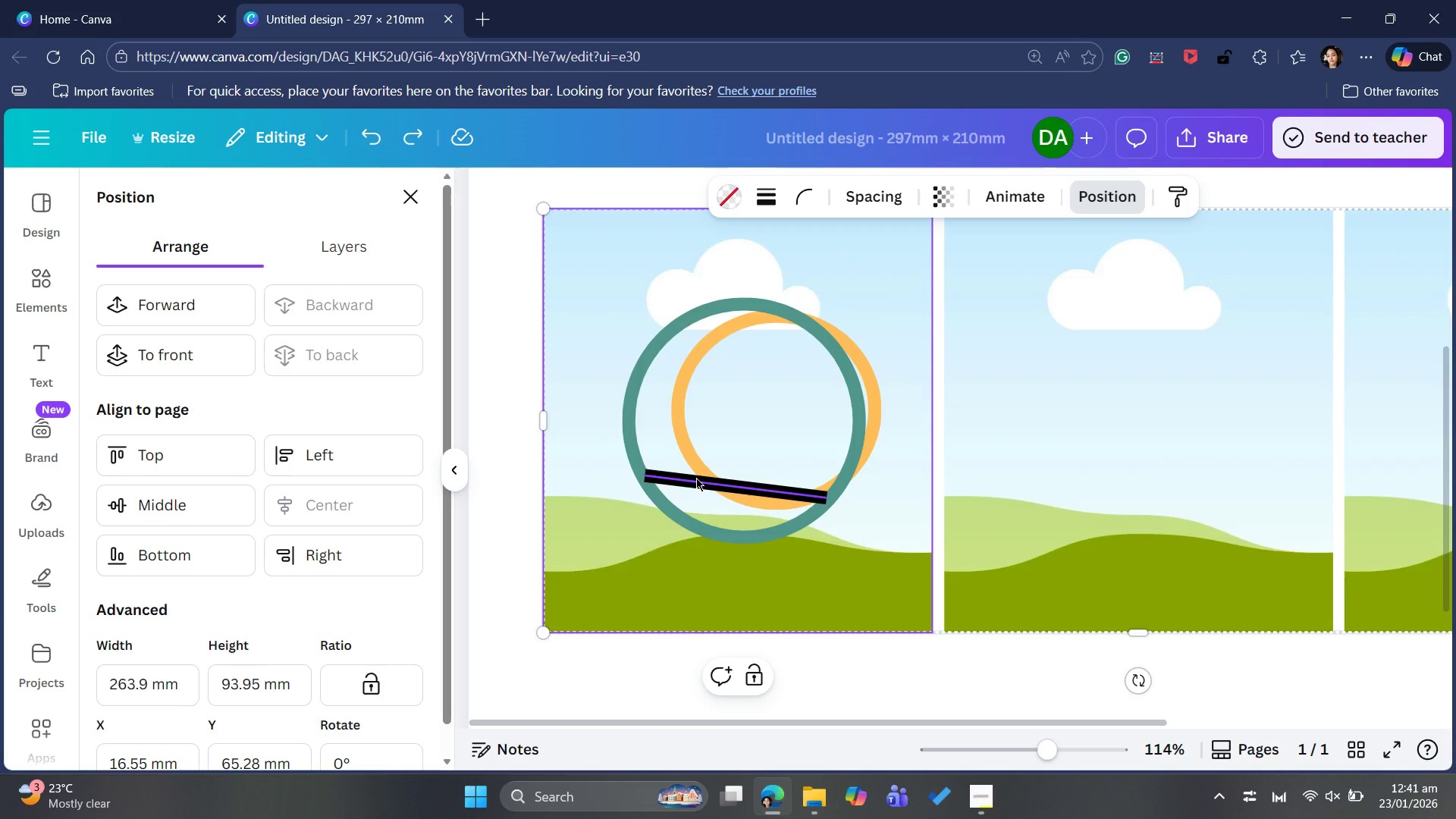 
left_click([696, 478])
 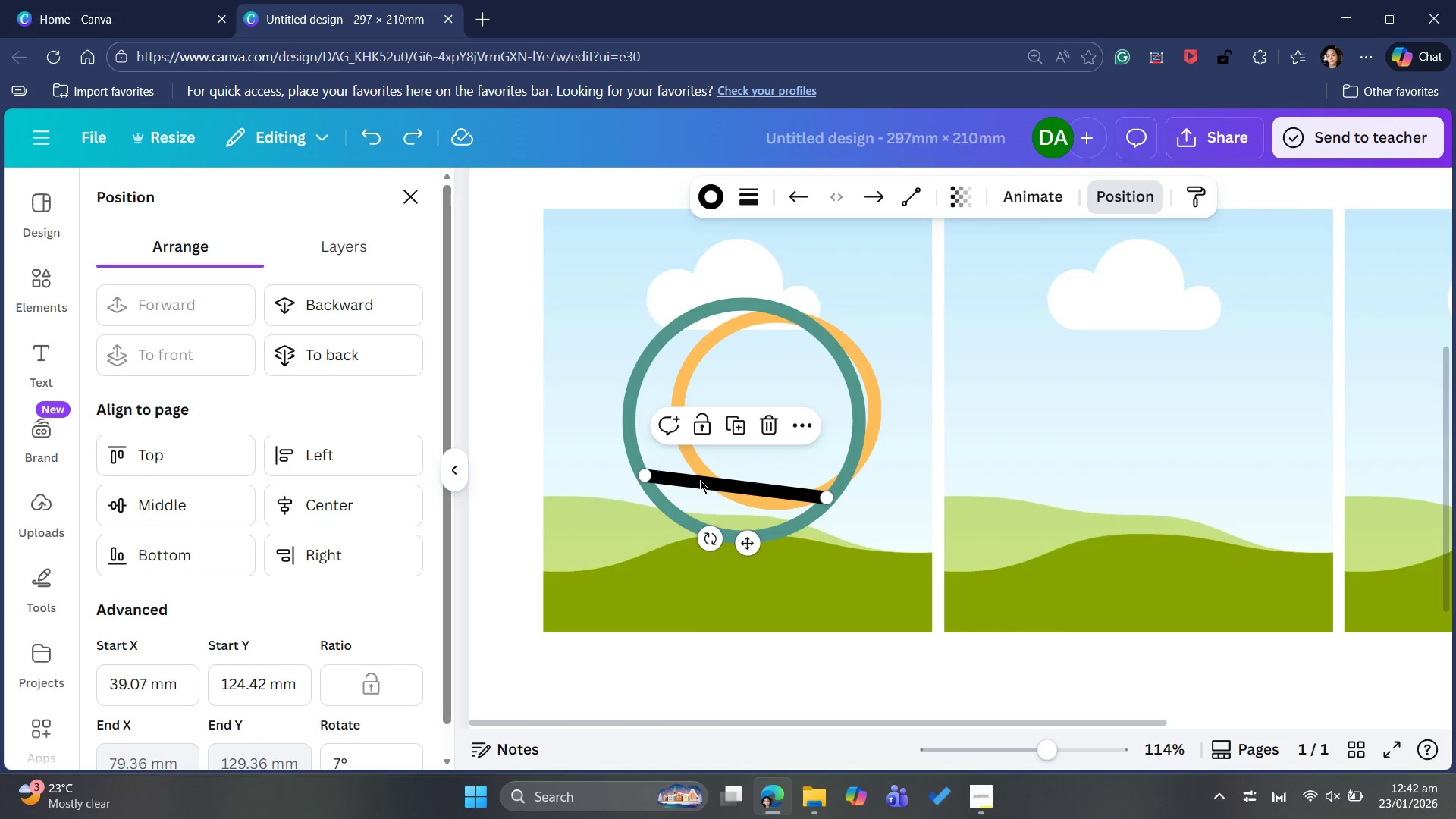 
wait(6.86)
 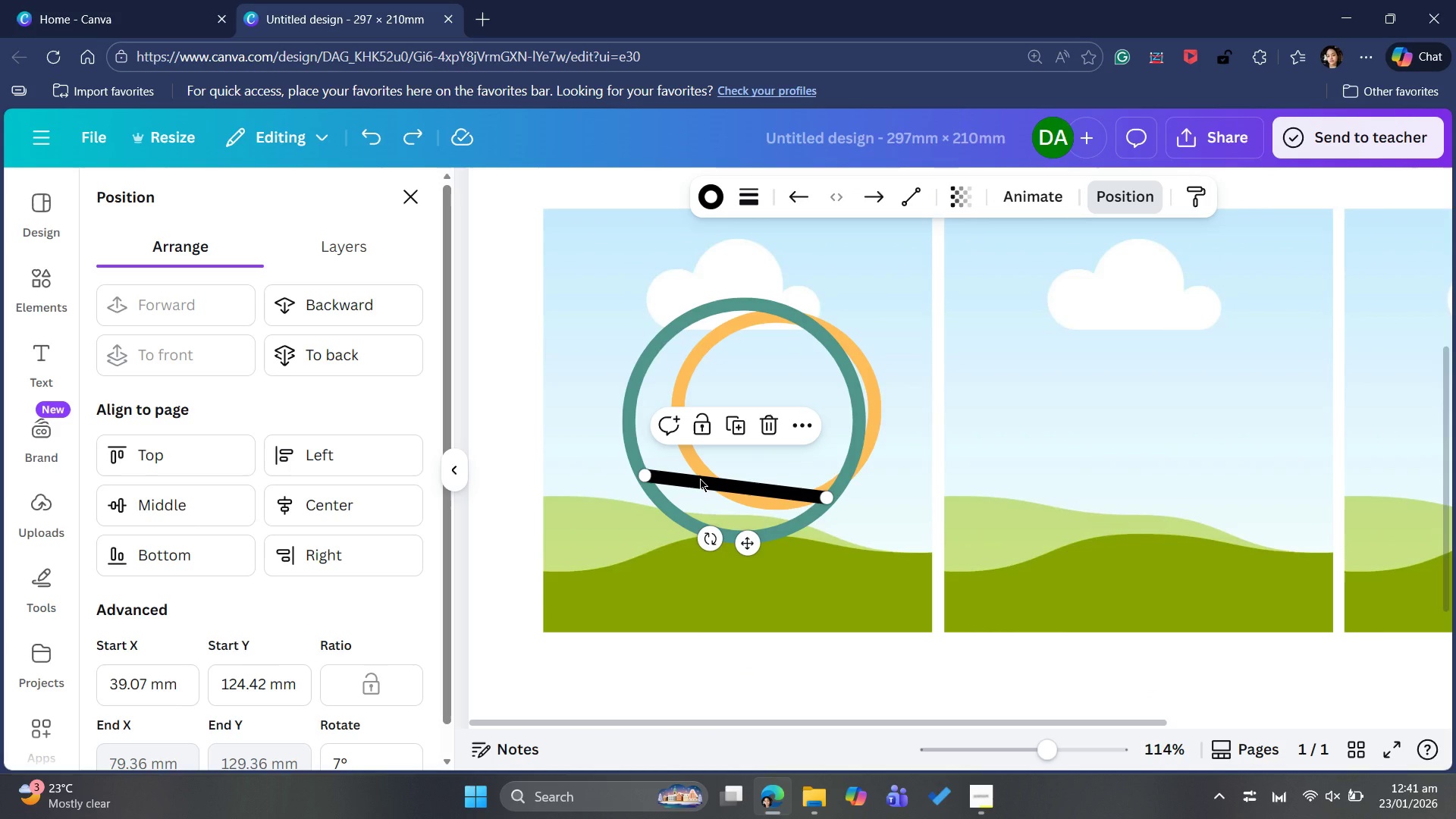 
left_click([712, 202])
 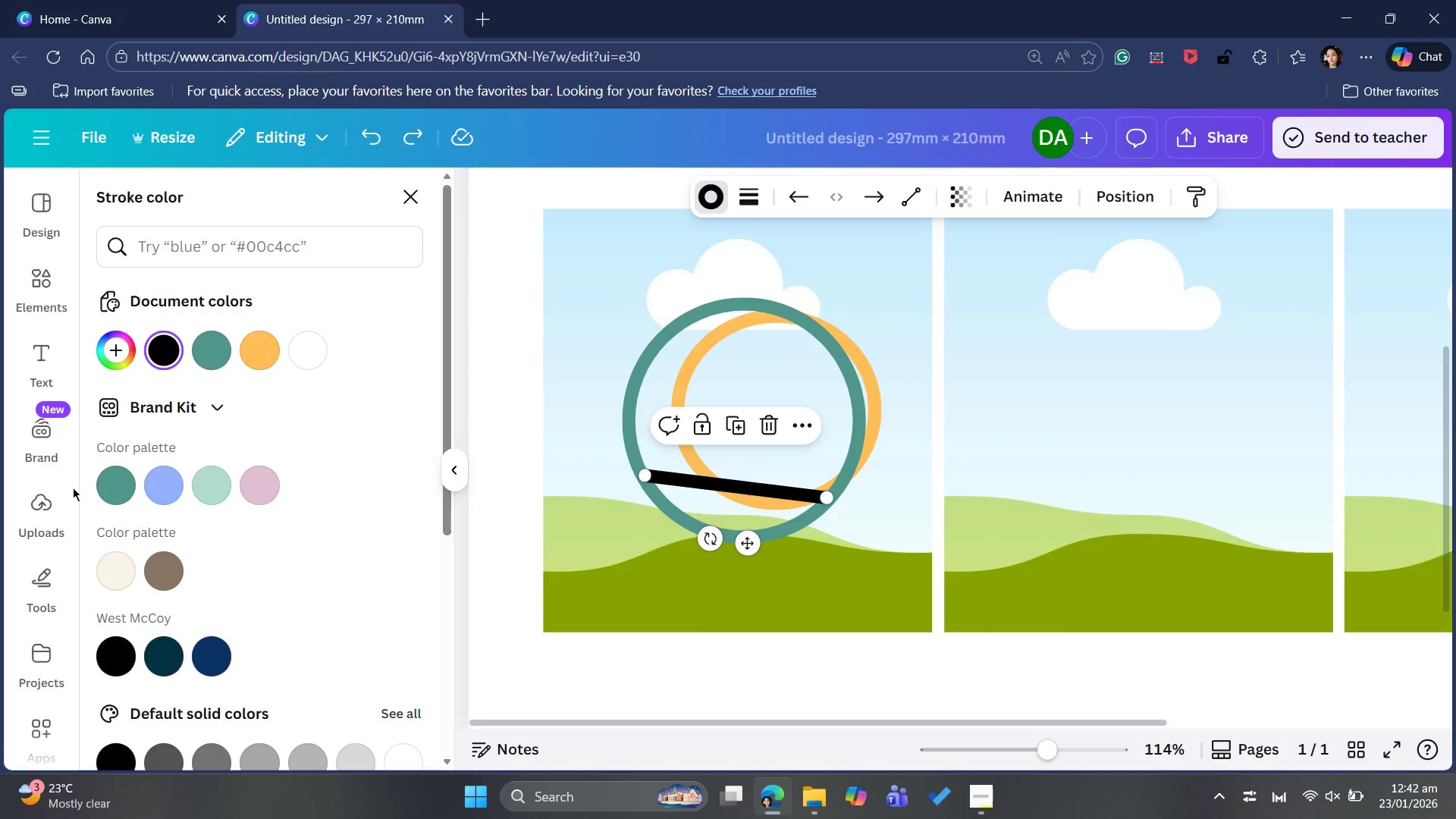 
mouse_move([263, 374])
 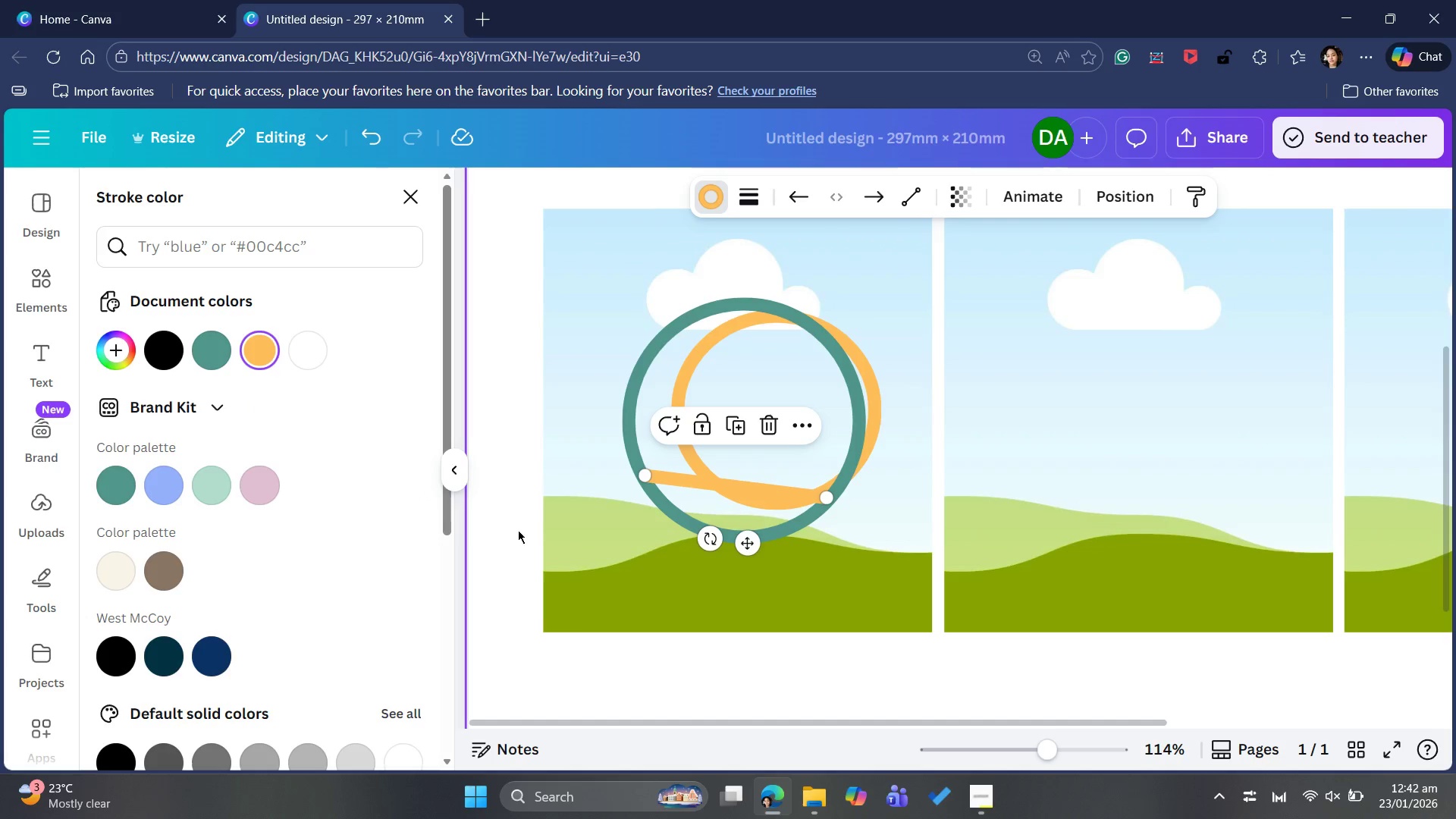 
left_click([518, 528])
 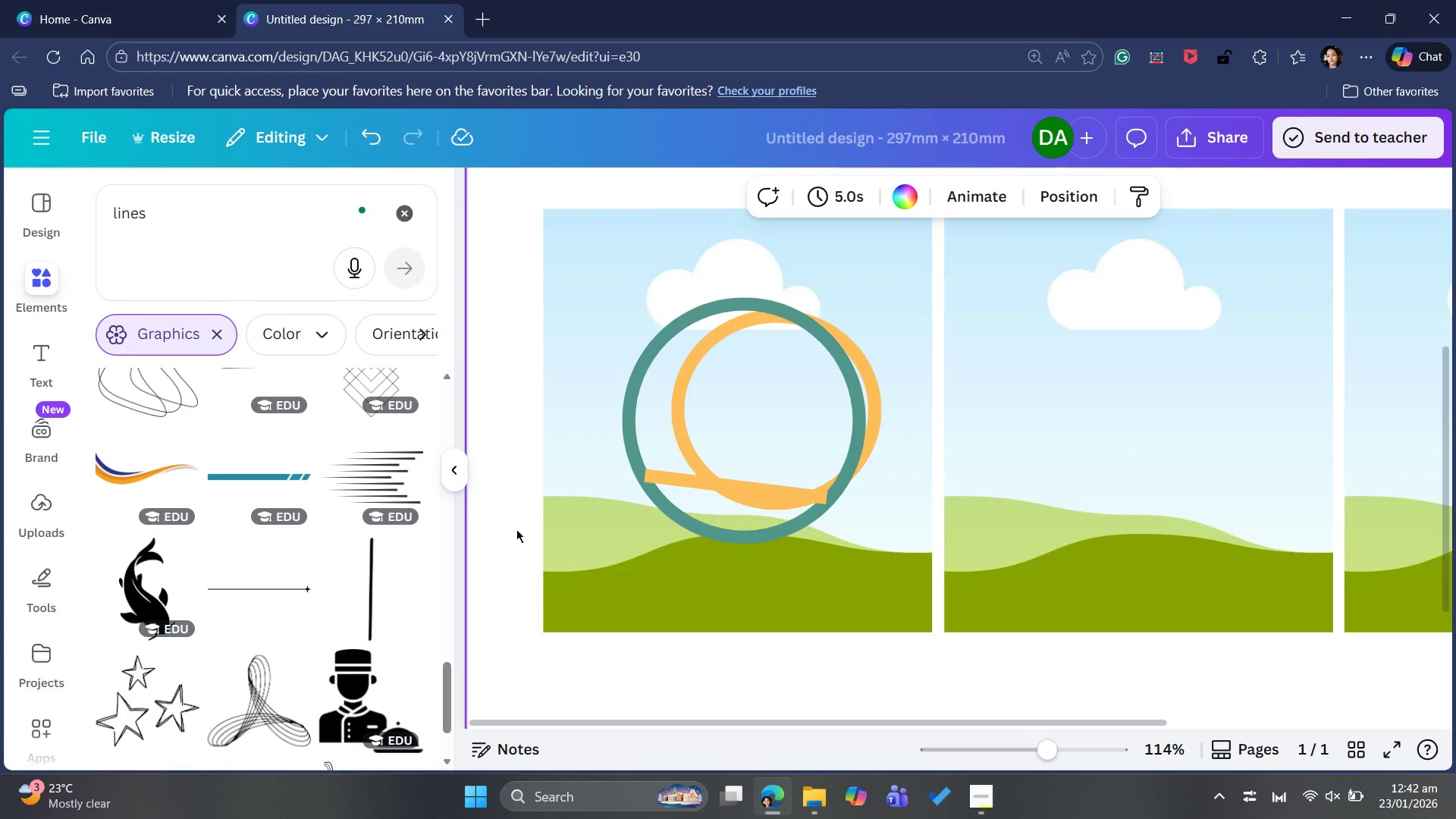 
mouse_move([664, 479])
 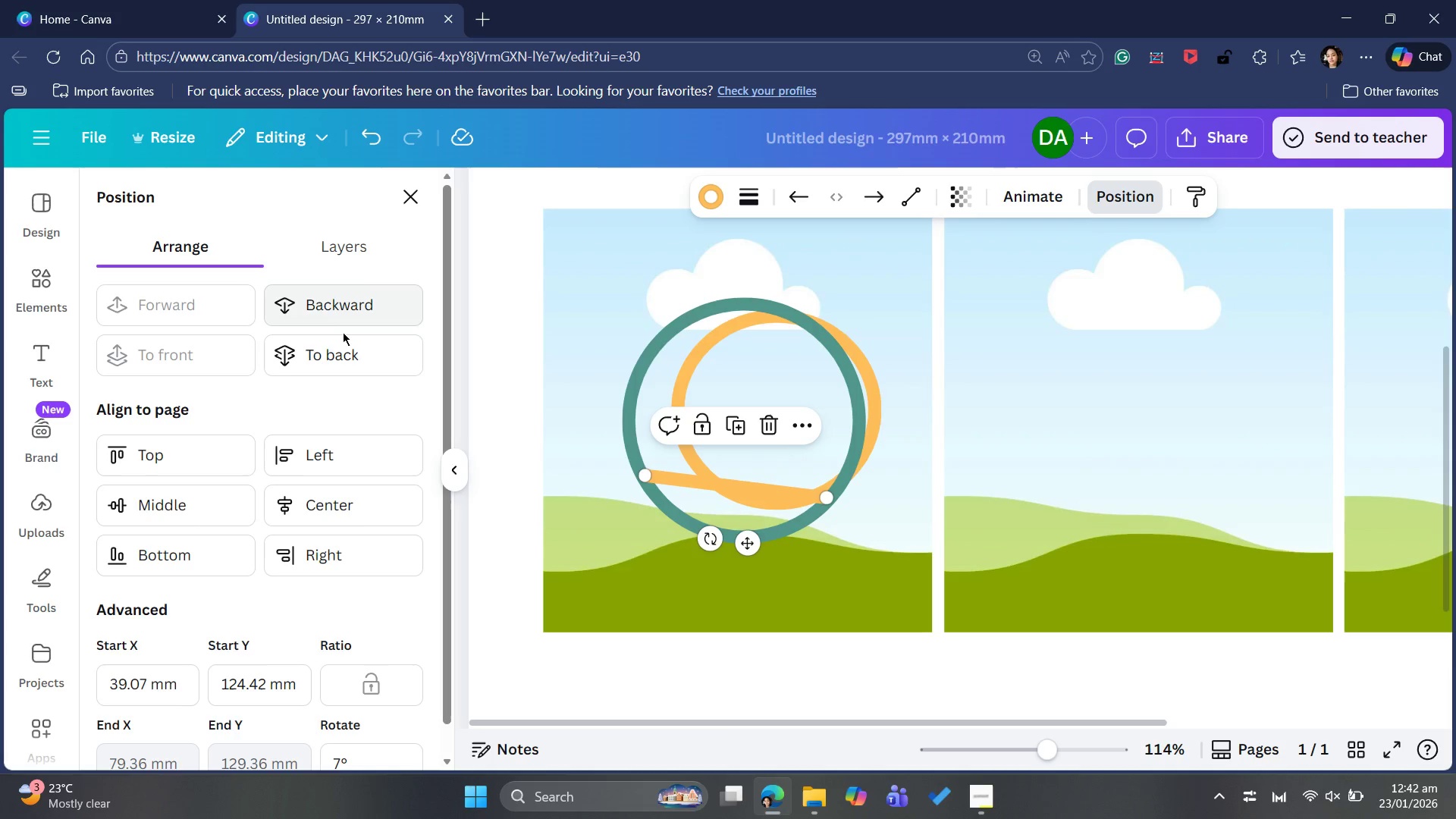 
wait(7.0)
 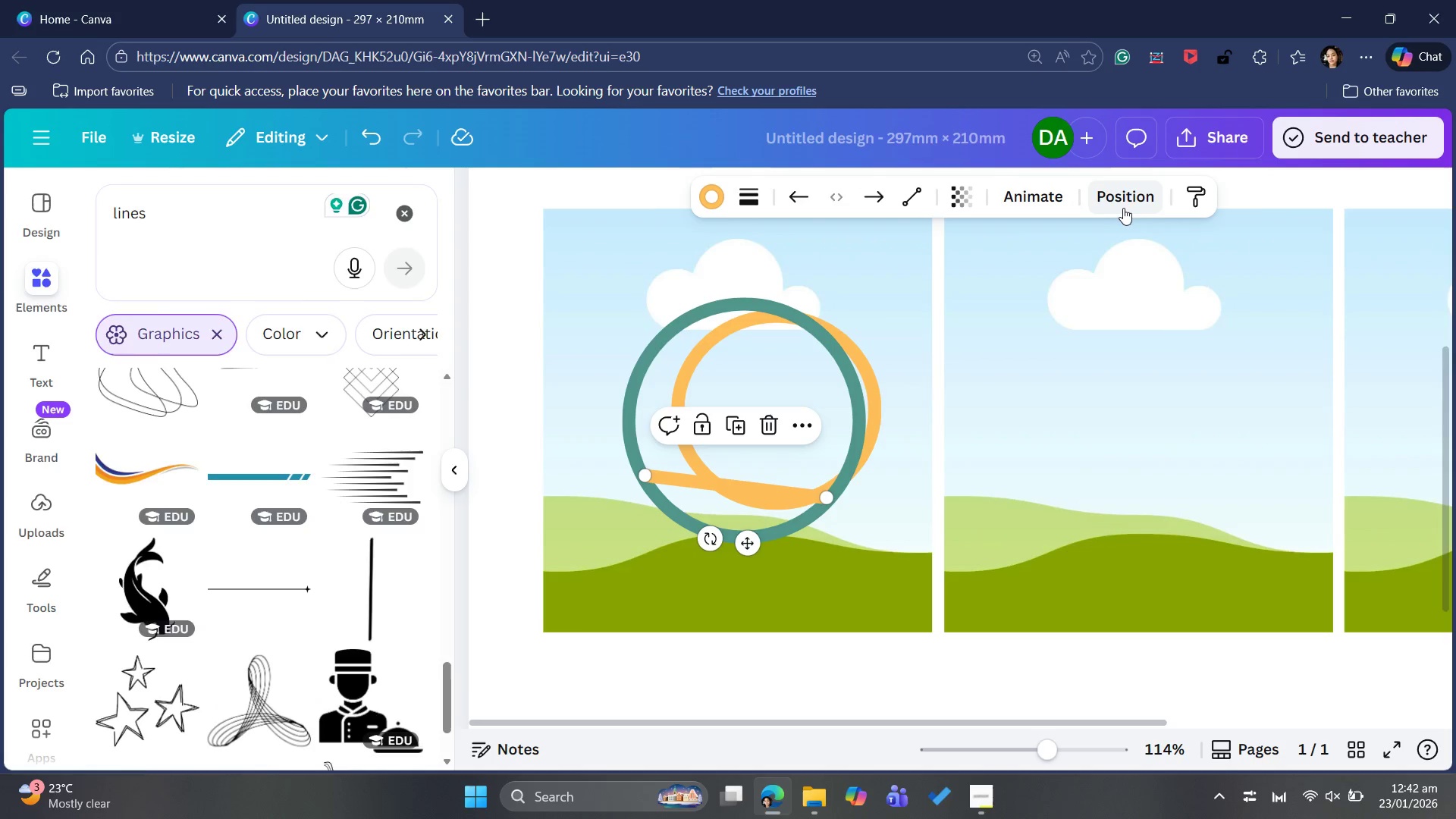 
scroll: coordinate [368, 617], scroll_direction: down, amount: 4.0
 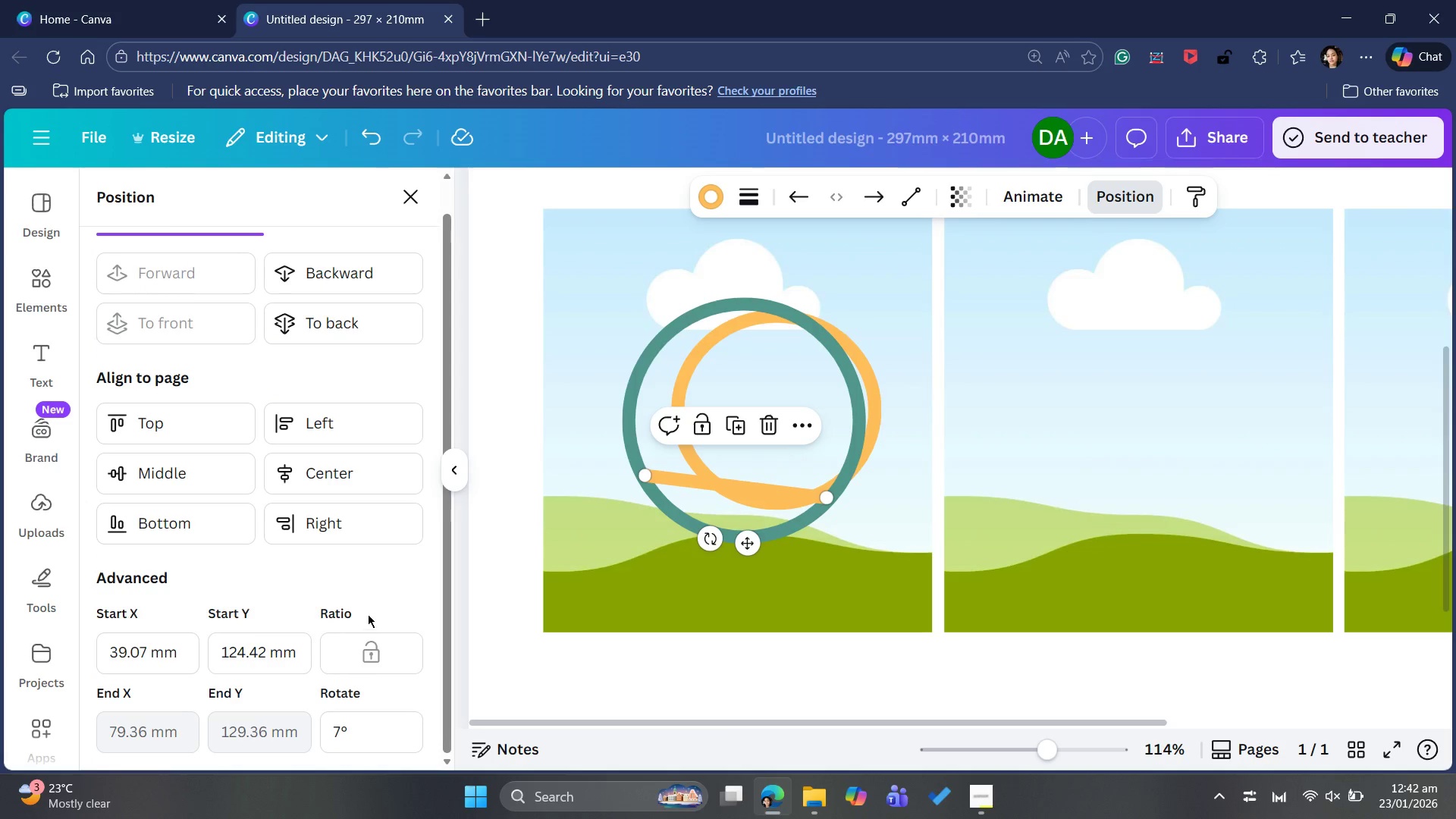 
scroll: coordinate [372, 616], scroll_direction: up, amount: 3.0
 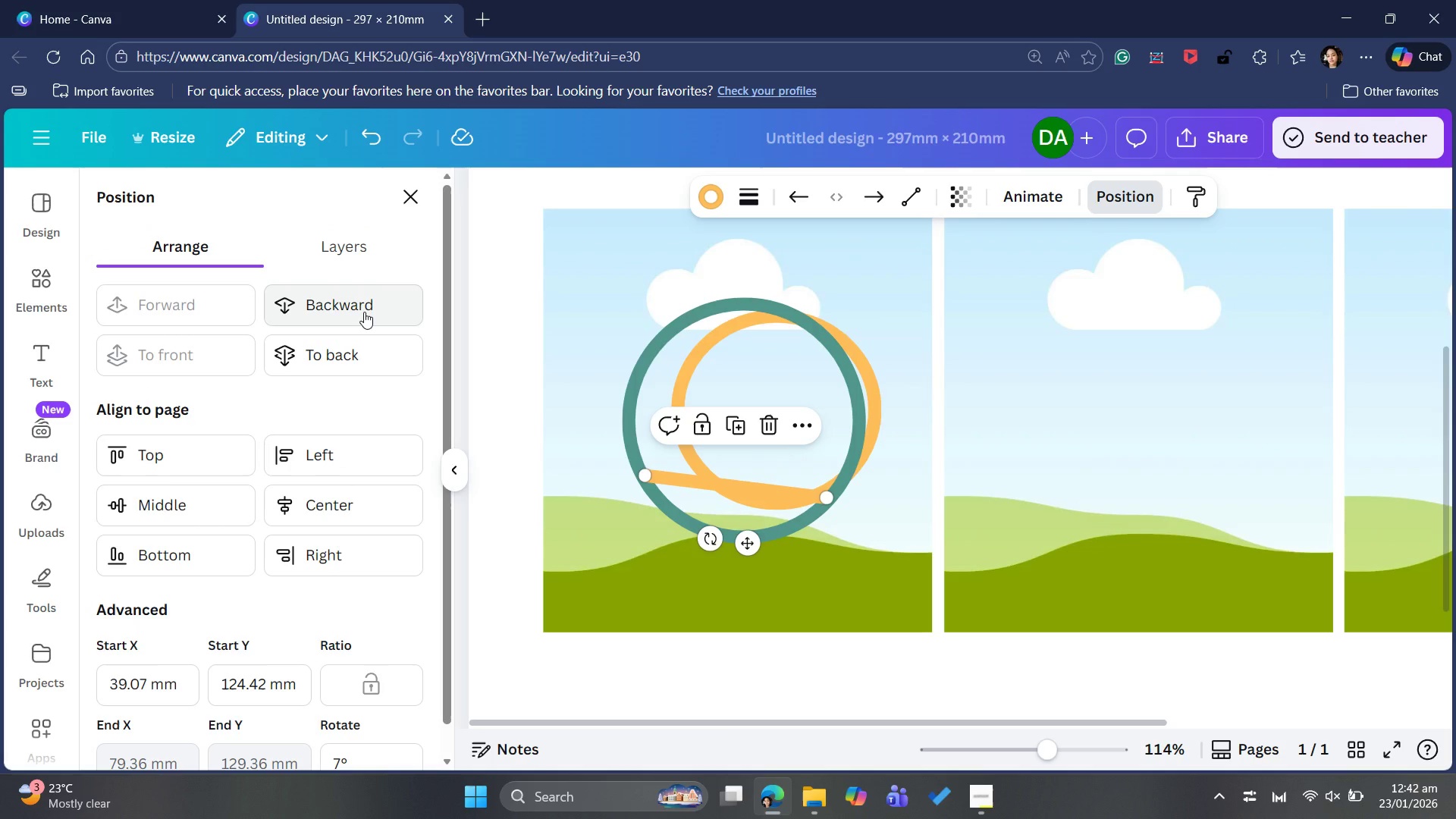 
left_click([364, 312])
 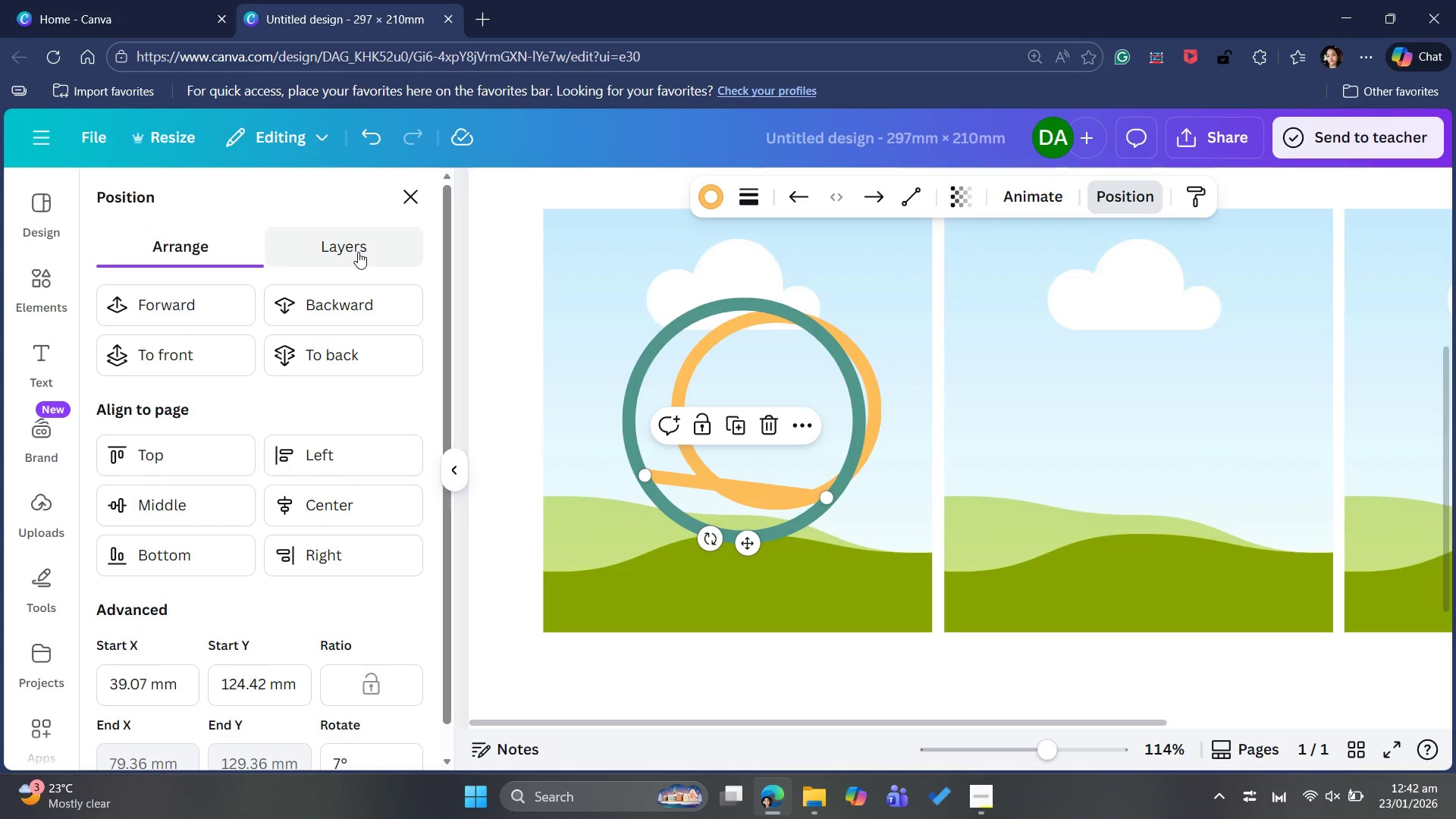 
left_click([358, 252])
 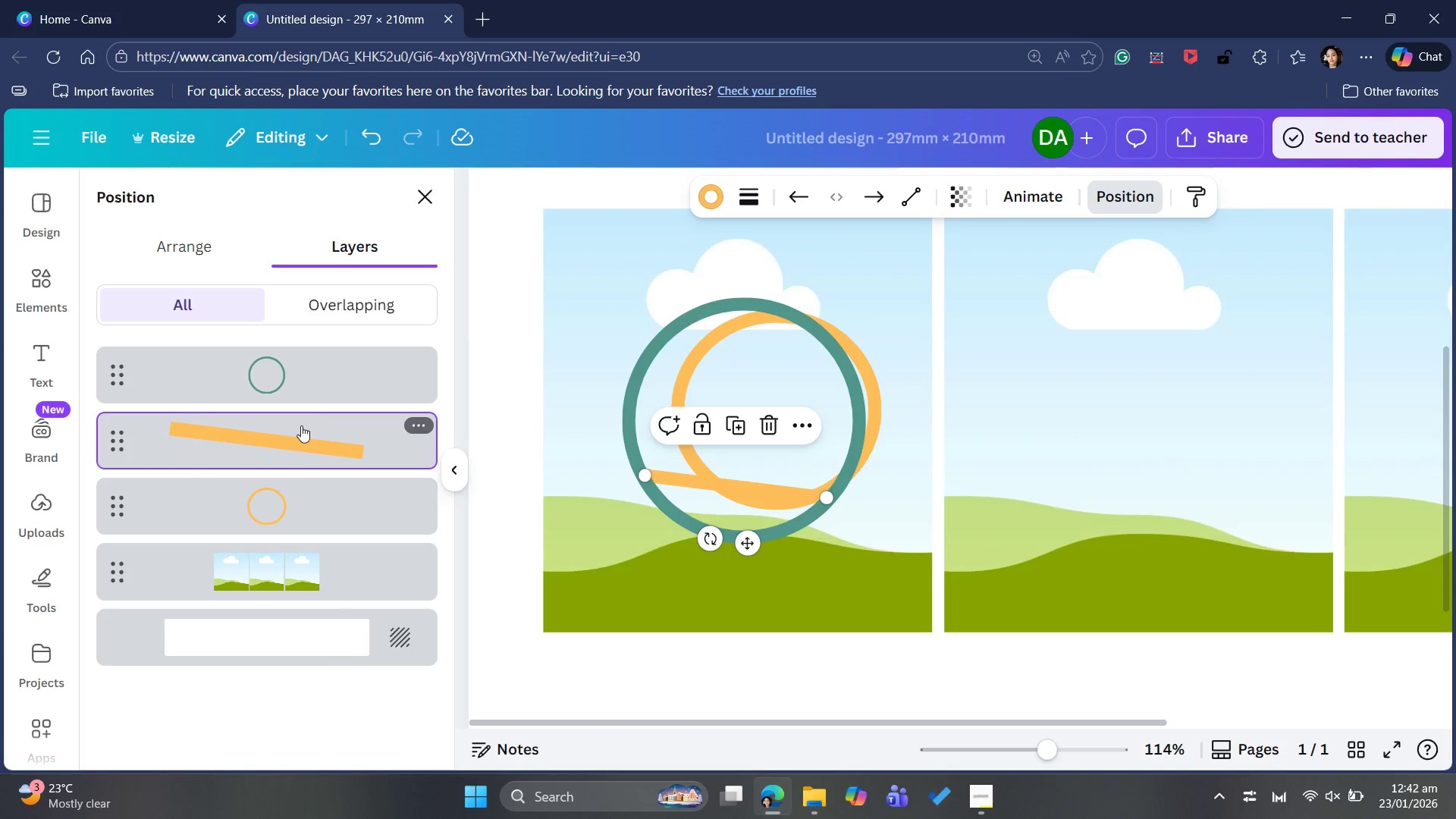 
wait(6.78)
 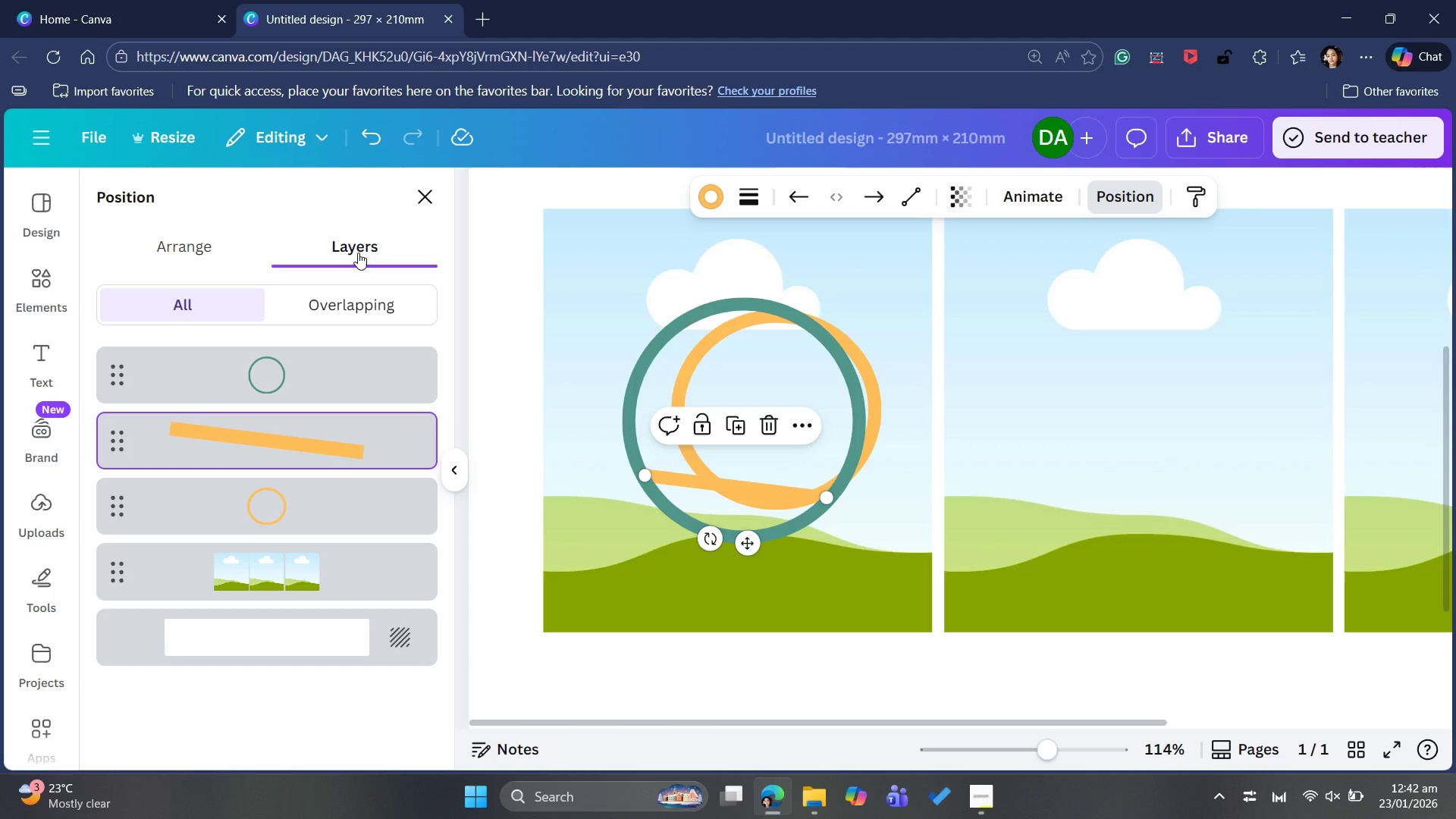 
left_click([293, 423])
 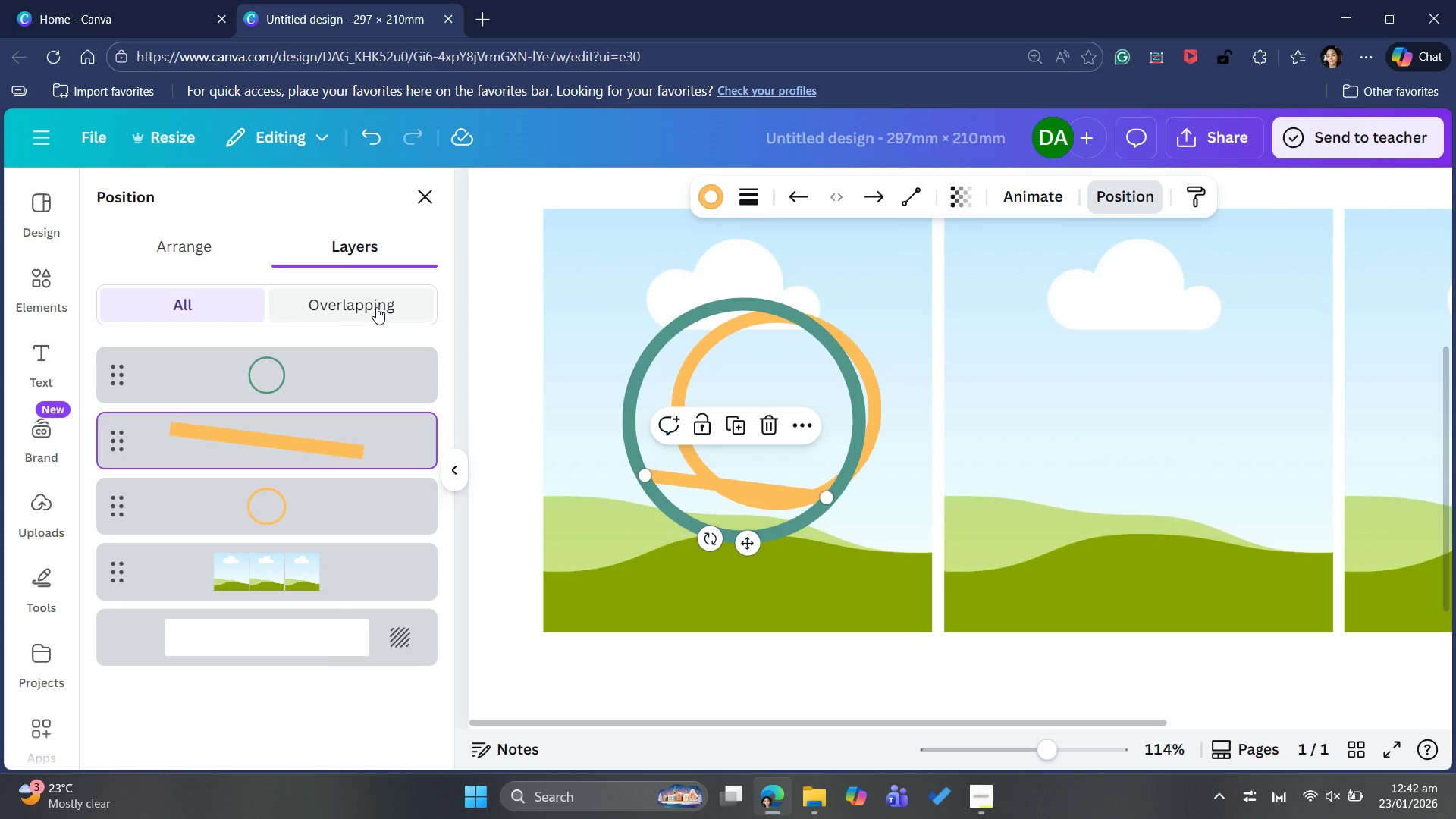 
left_click([376, 307])
 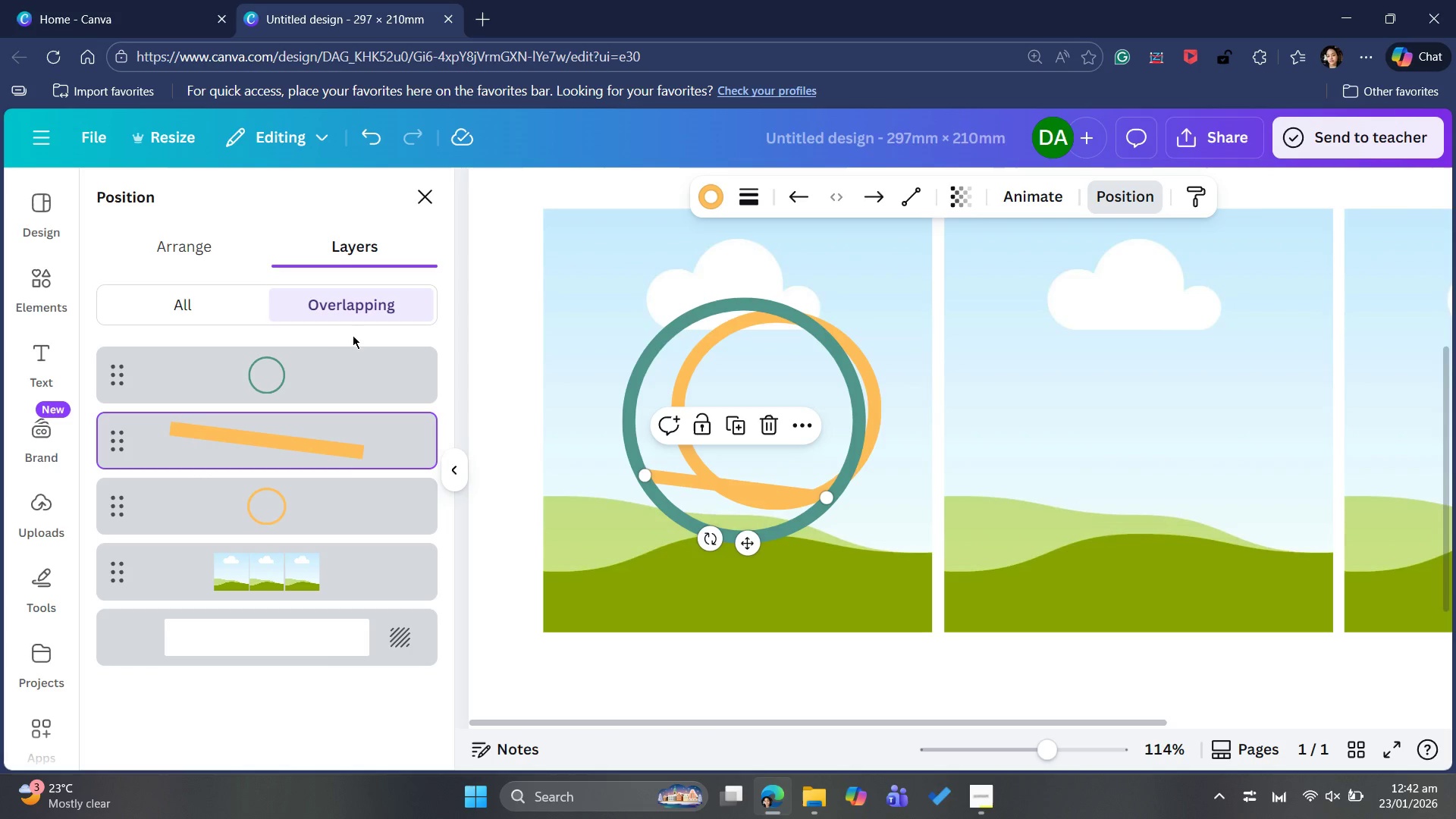 
wait(9.33)
 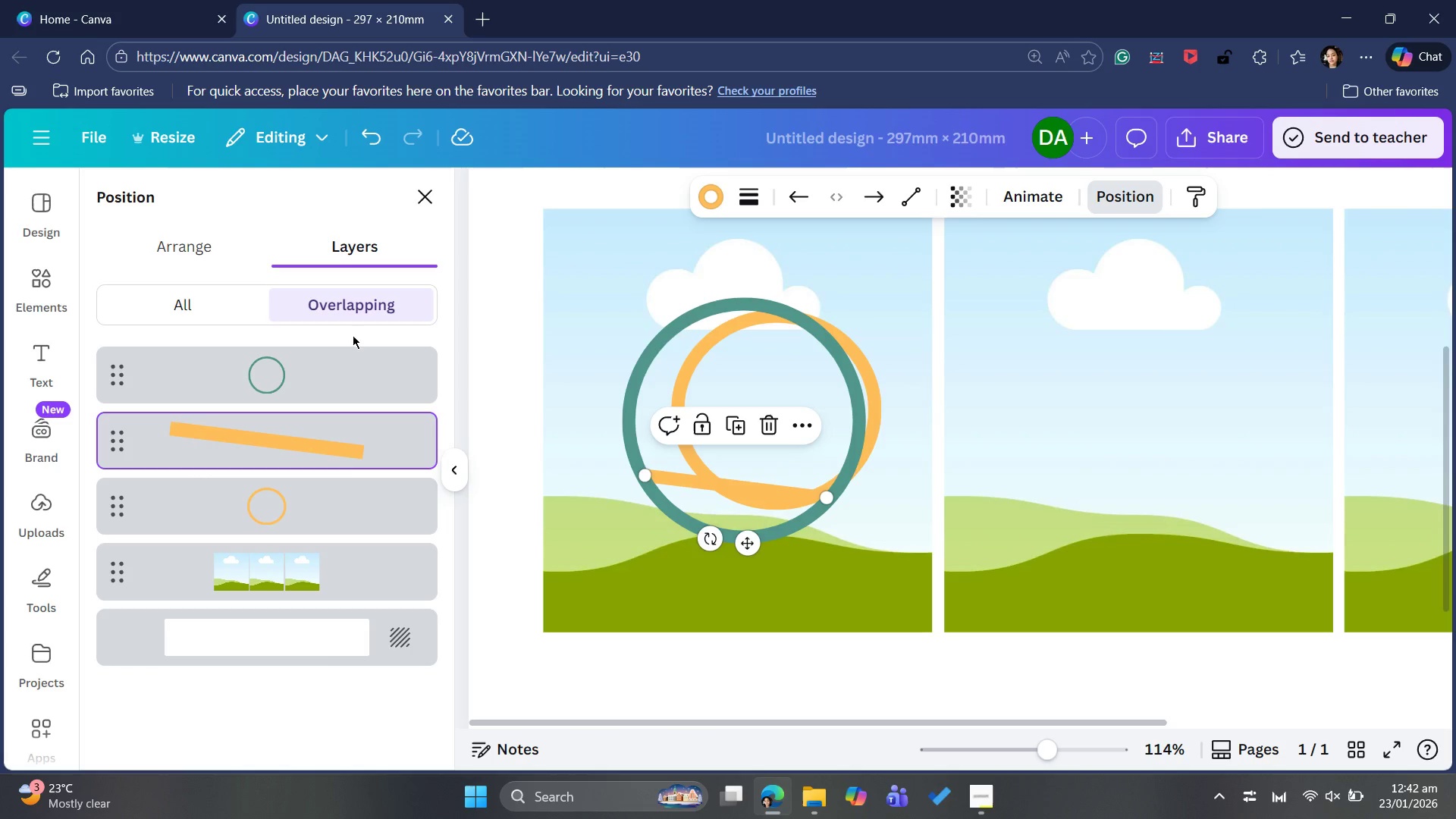 
left_click([502, 390])
 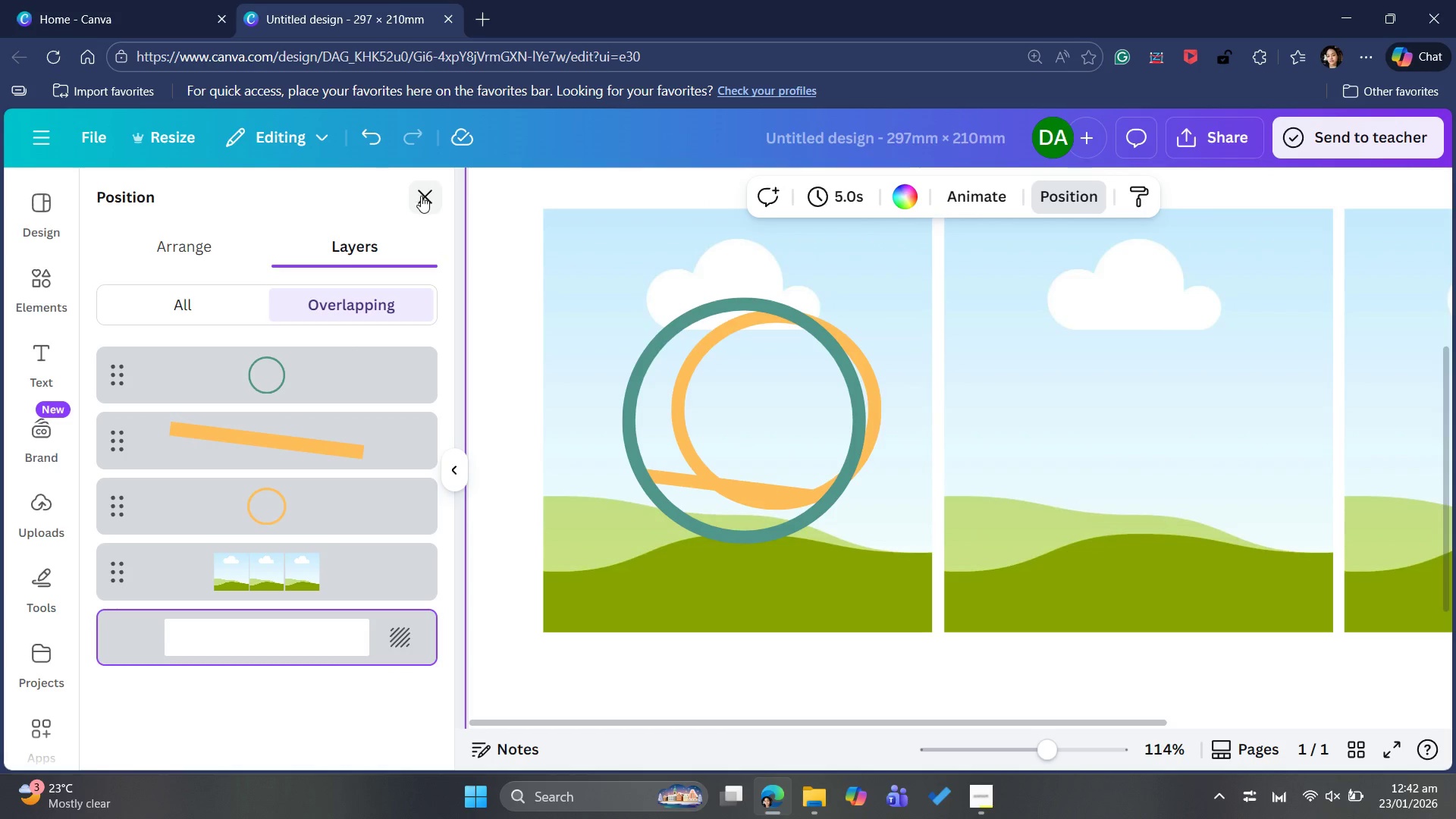 
left_click([423, 199])
 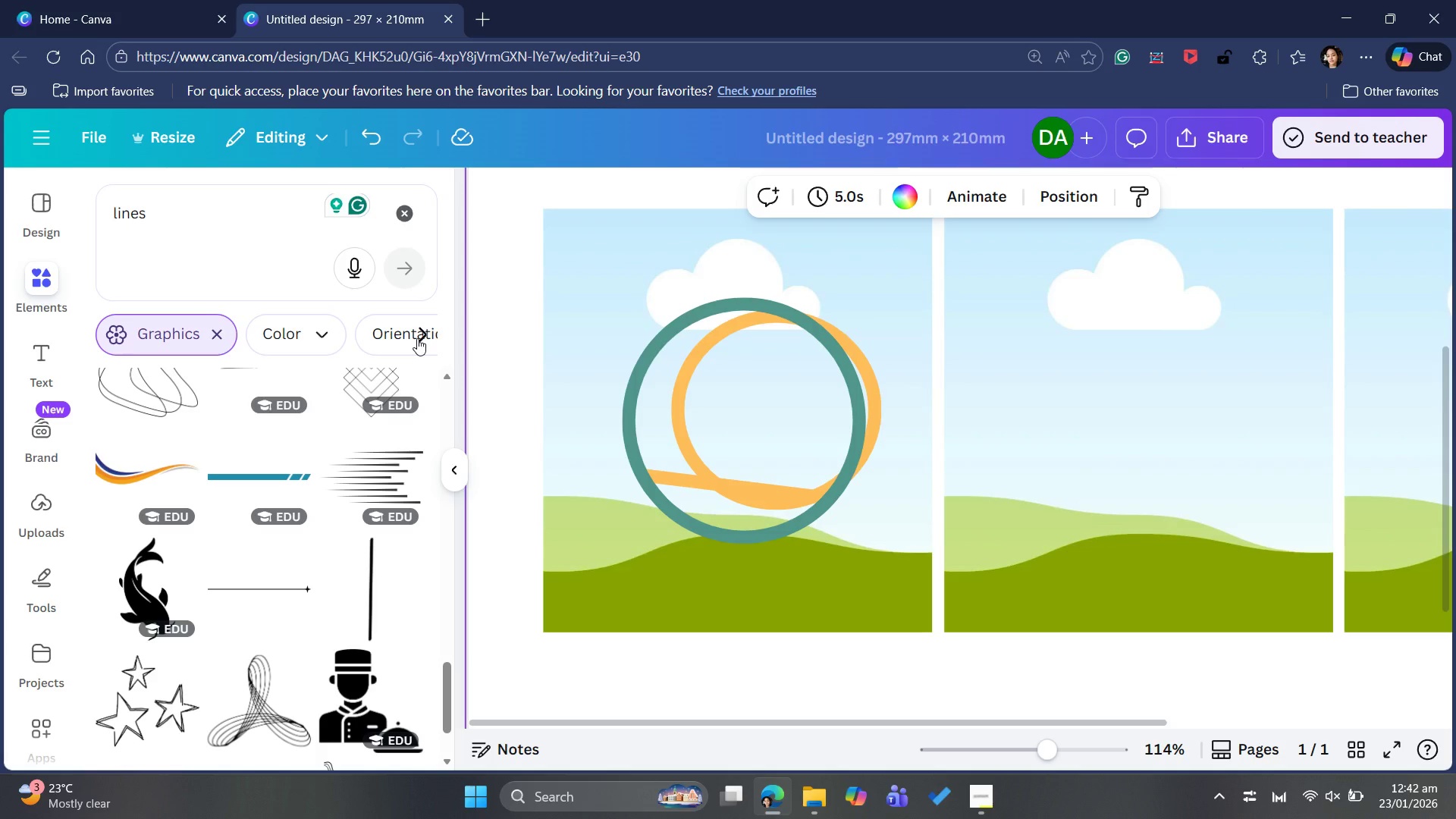 
wait(17.64)
 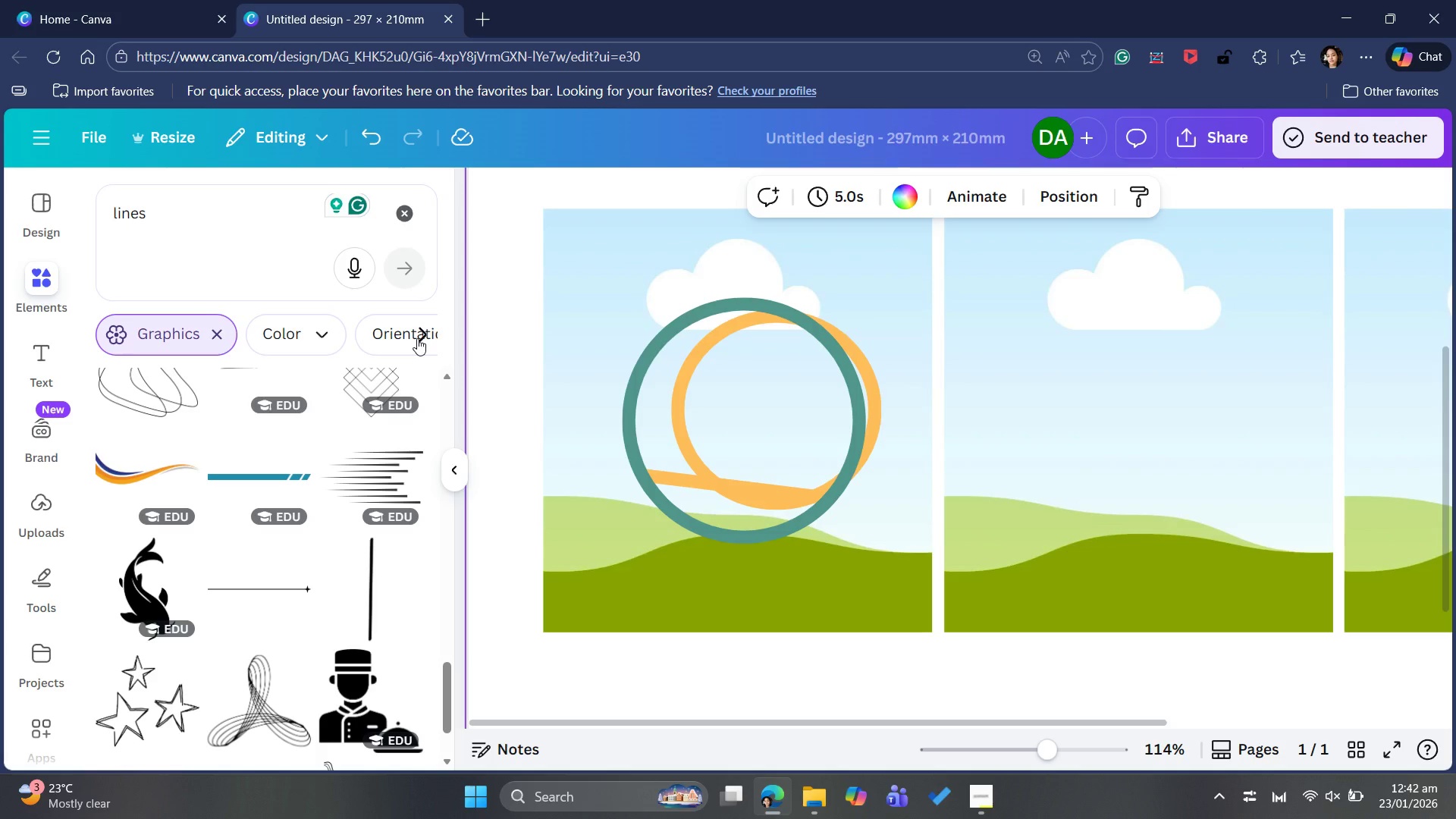 
scroll: coordinate [337, 544], scroll_direction: down, amount: 8.0
 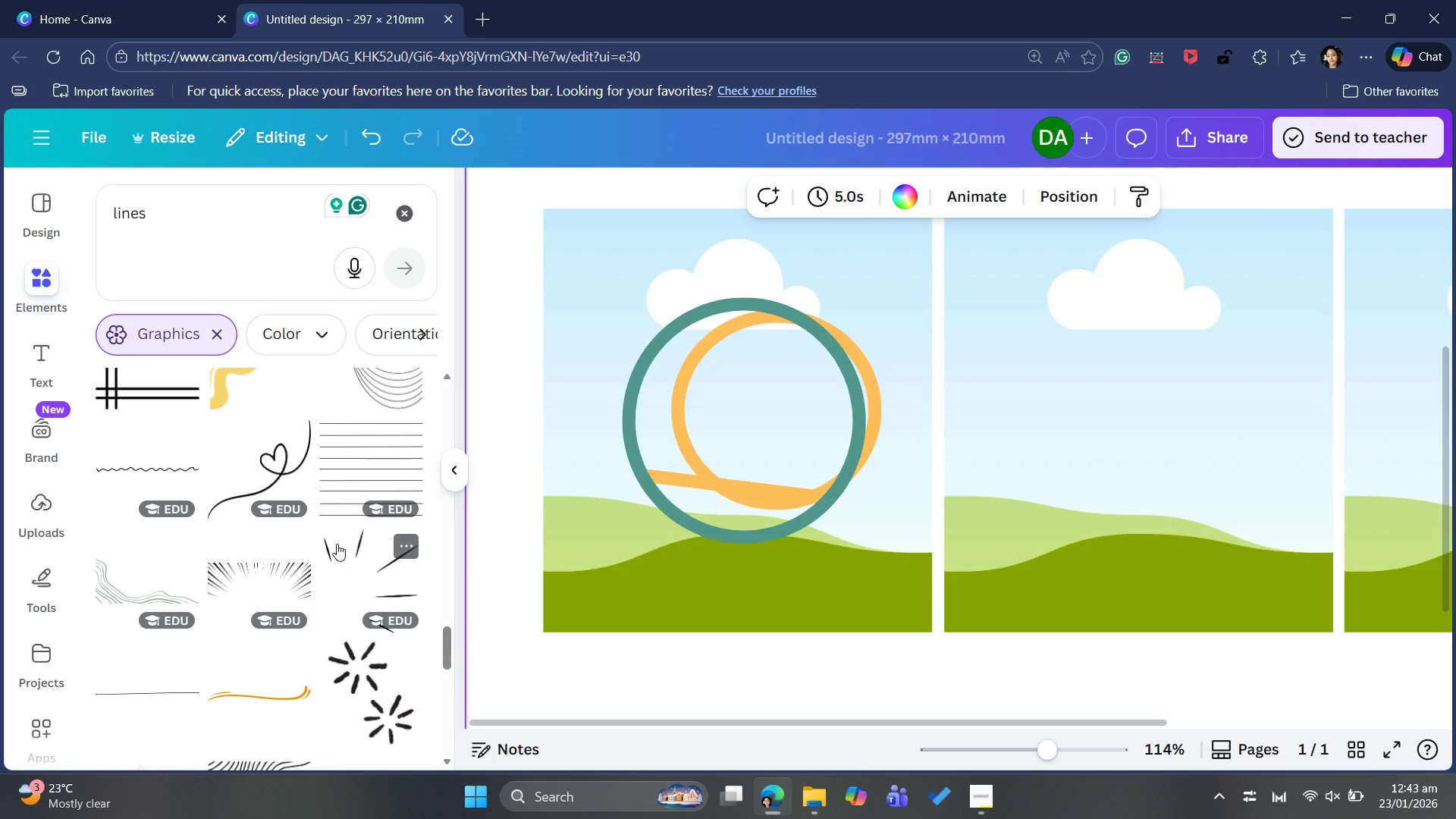 
wait(6.87)
 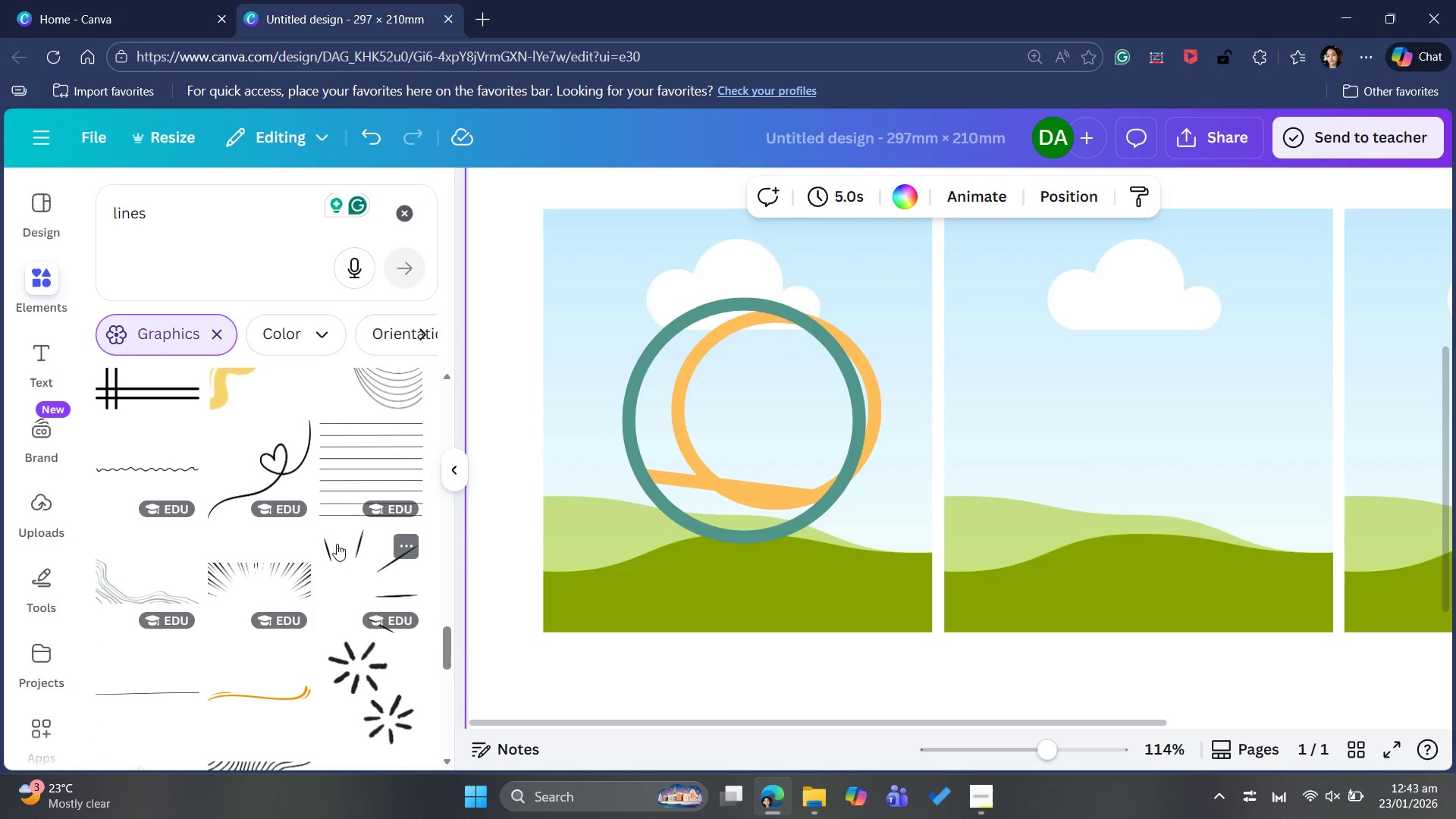 
scroll: coordinate [337, 544], scroll_direction: down, amount: 1.0
 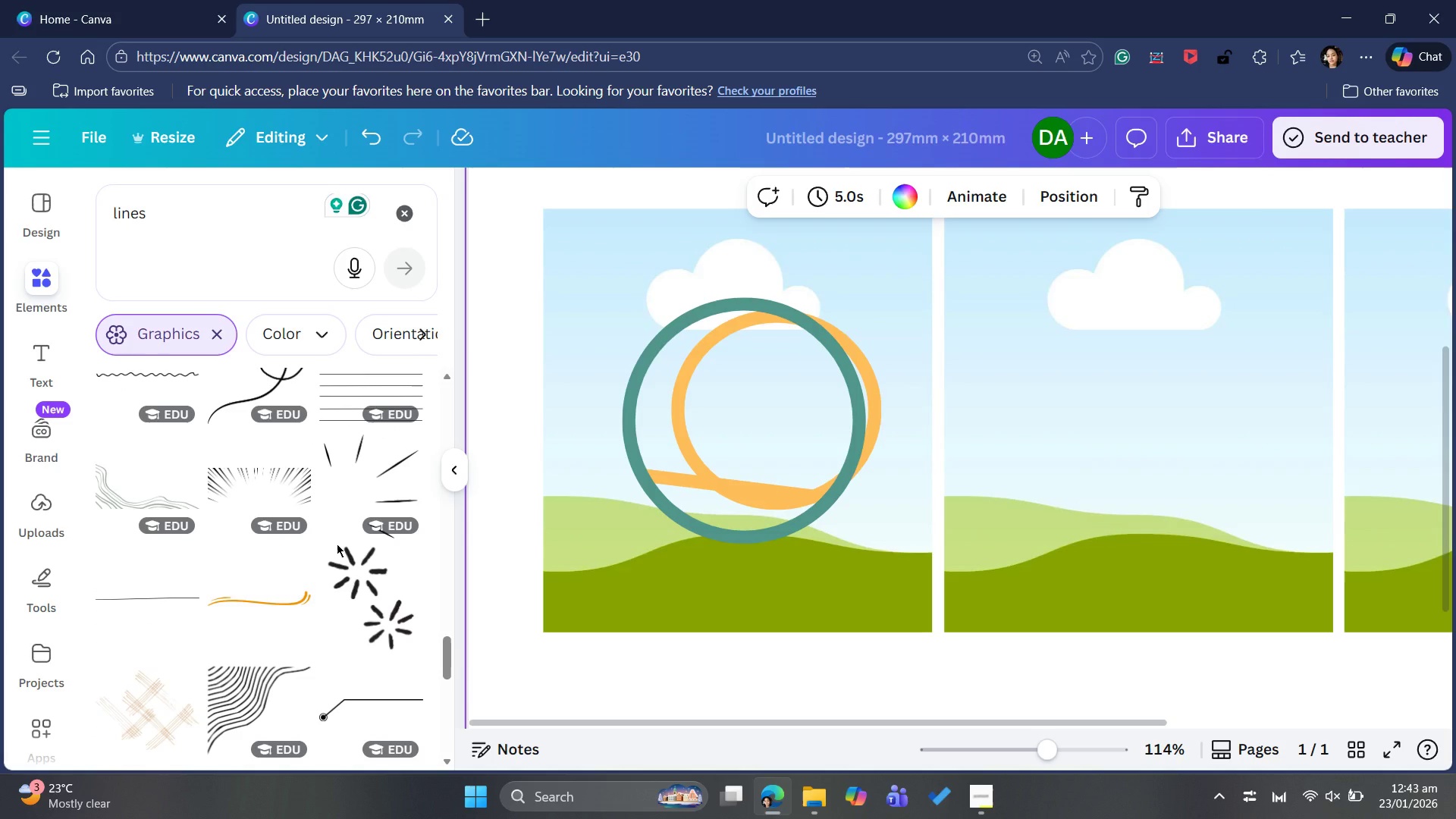 
wait(8.94)
 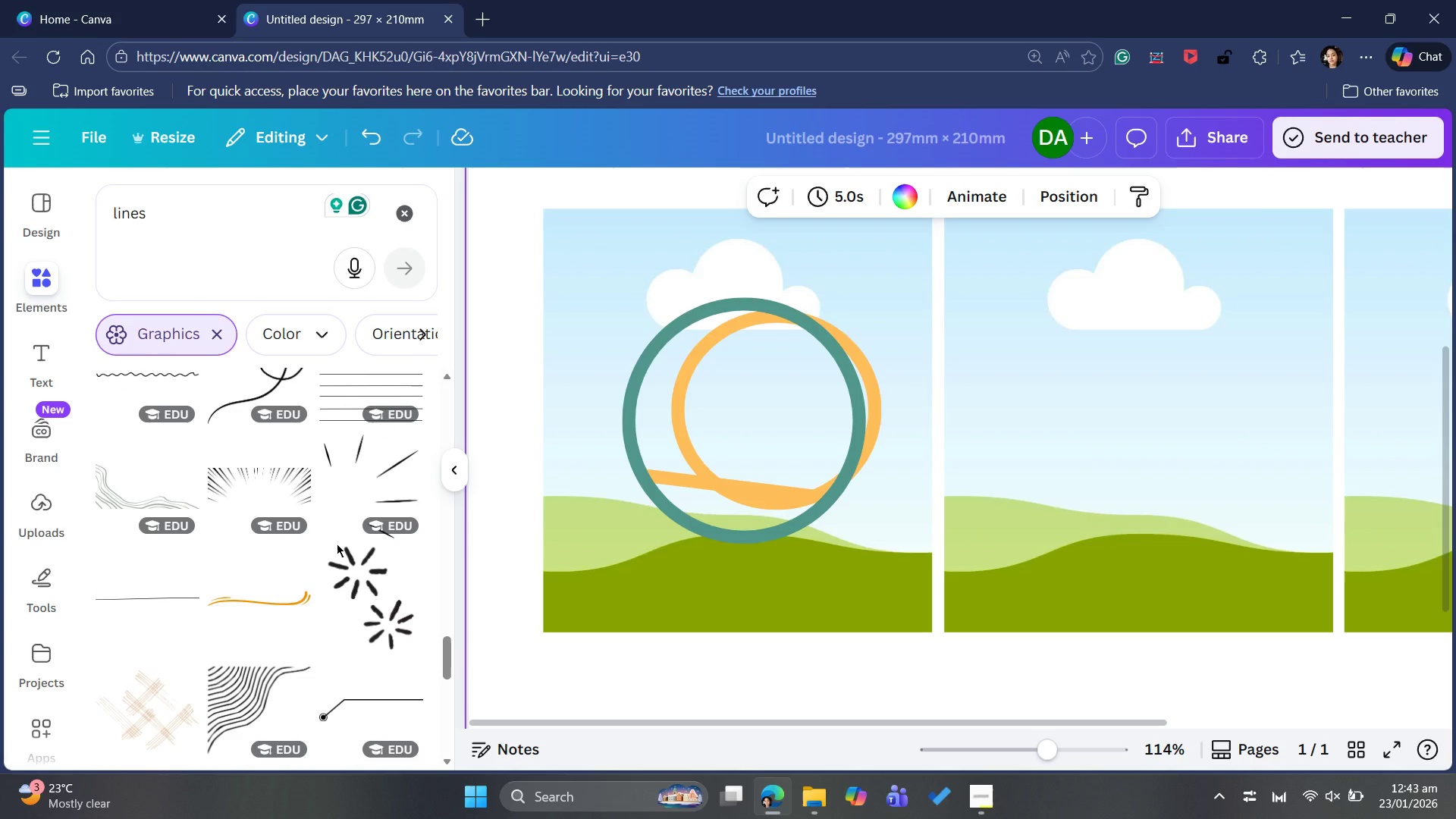 
left_click([613, 304])
 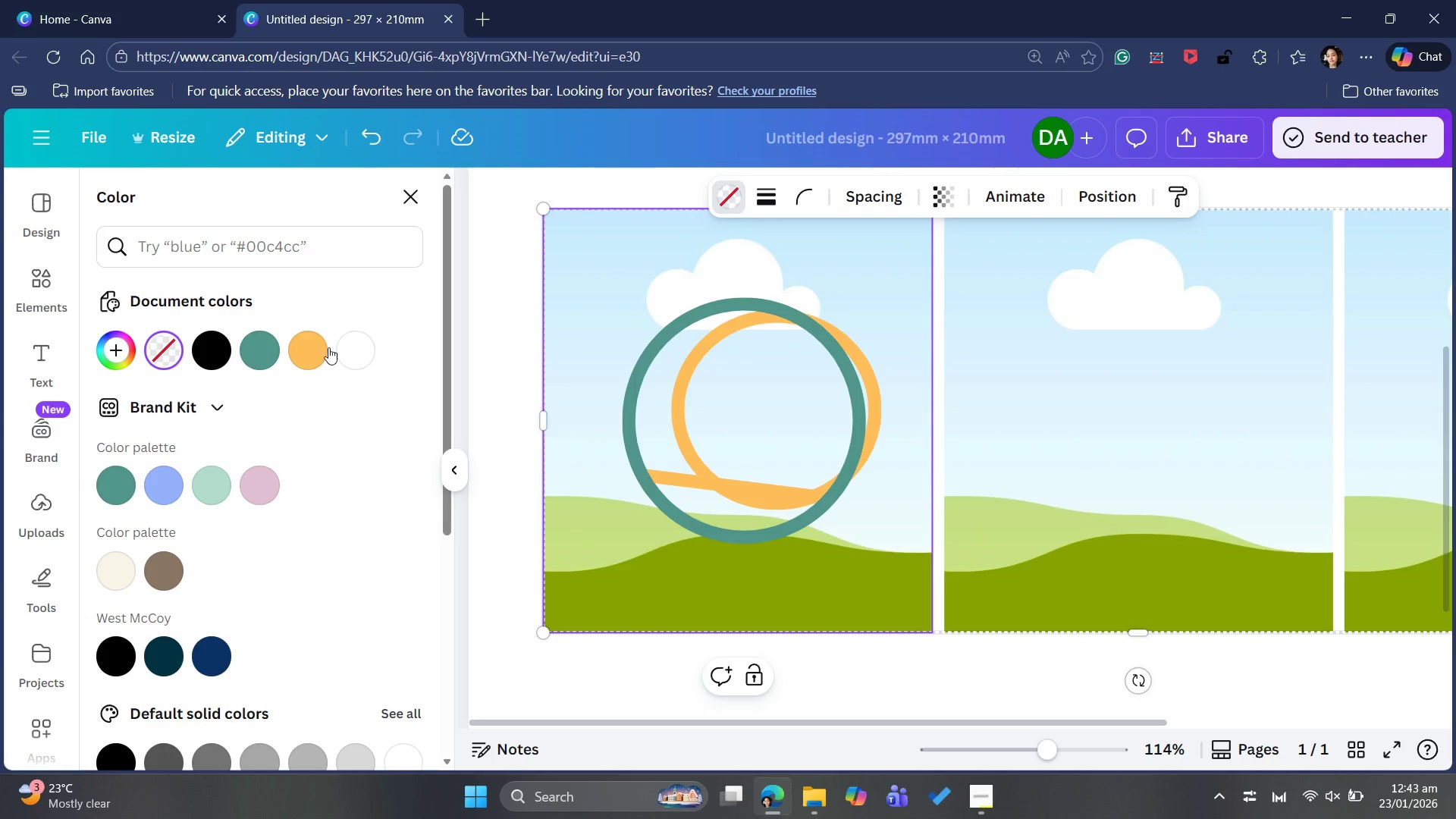 
mouse_move([209, 672])
 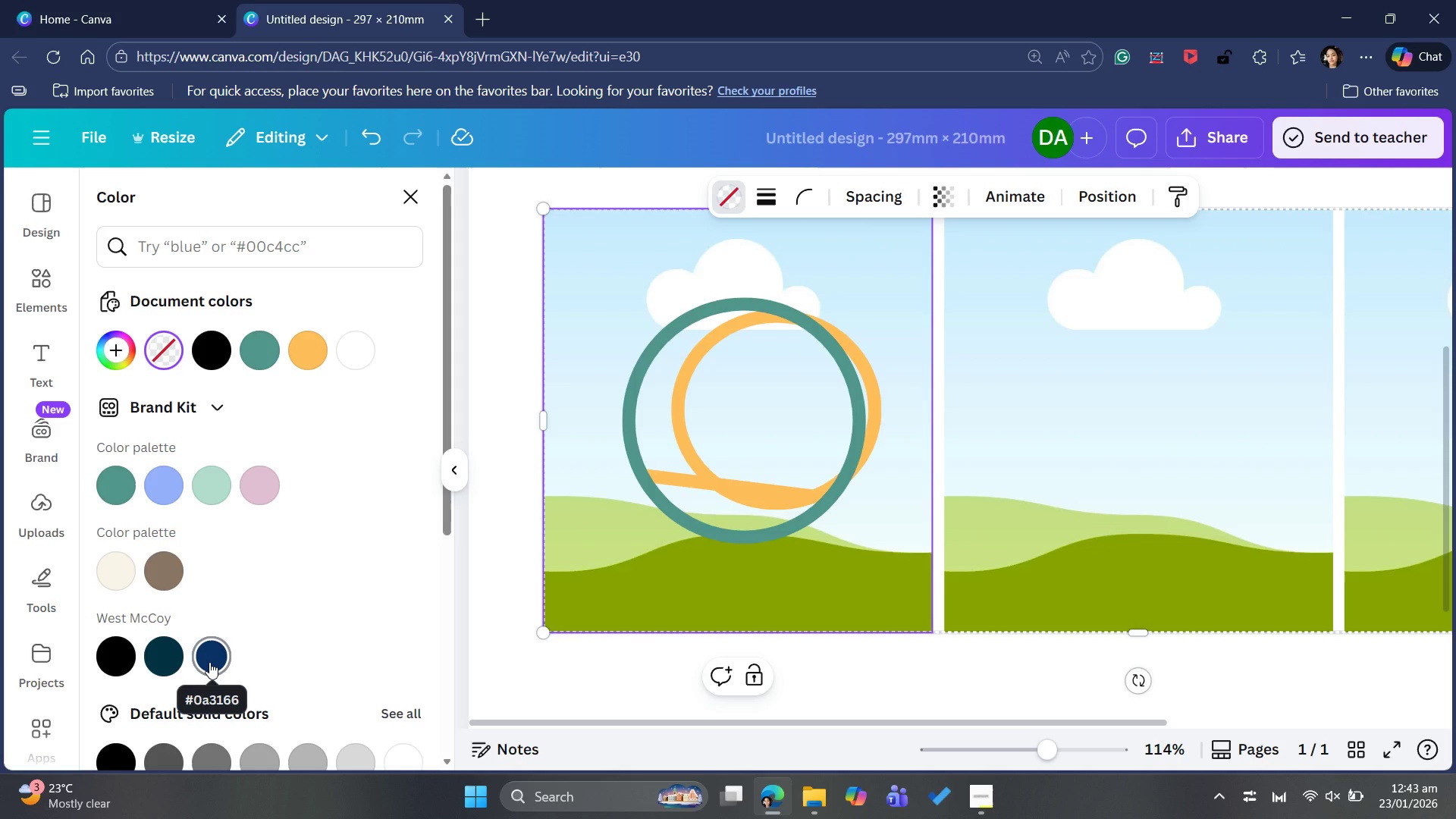 
wait(13.18)
 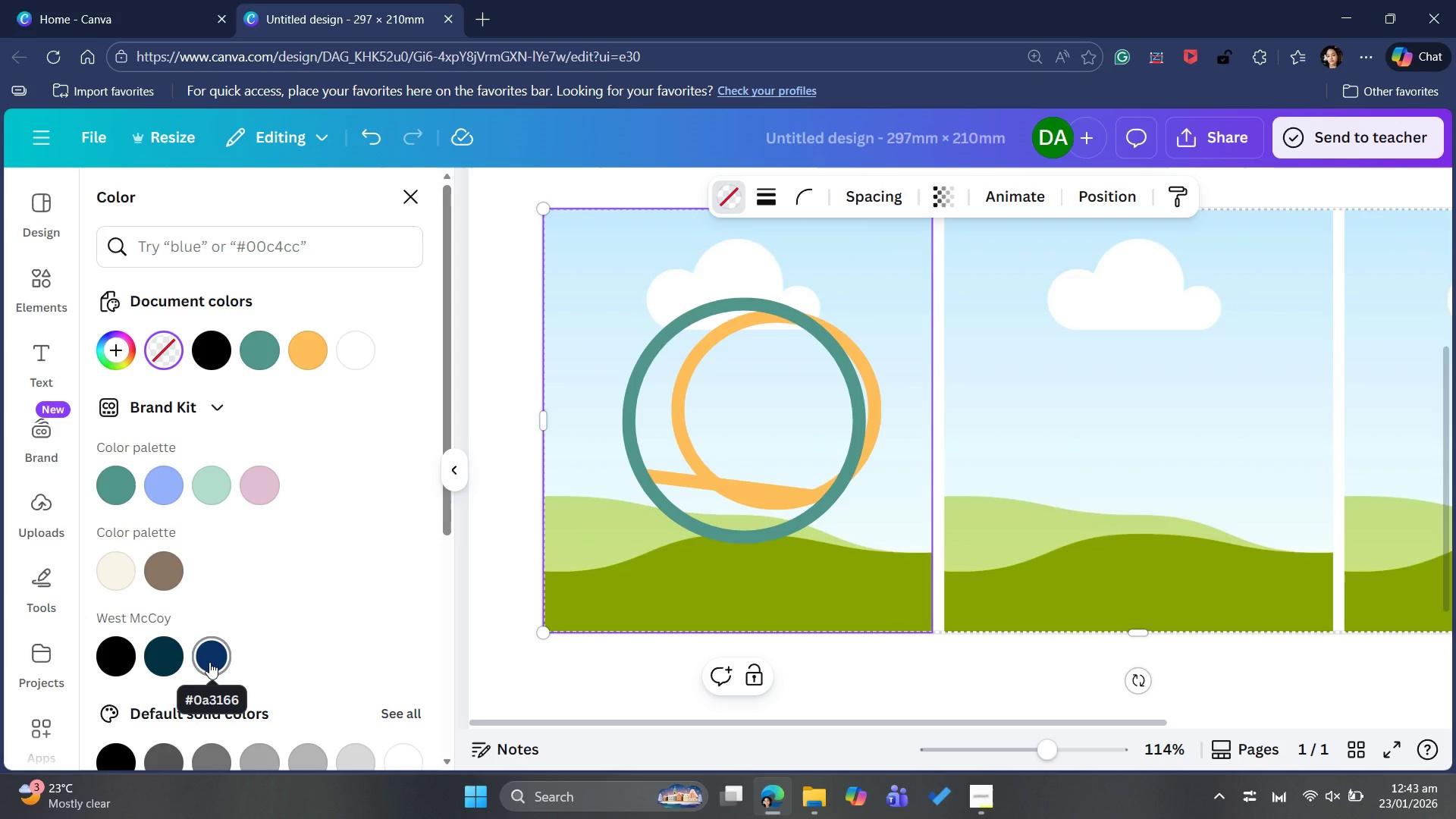 
double_click([770, 438])
 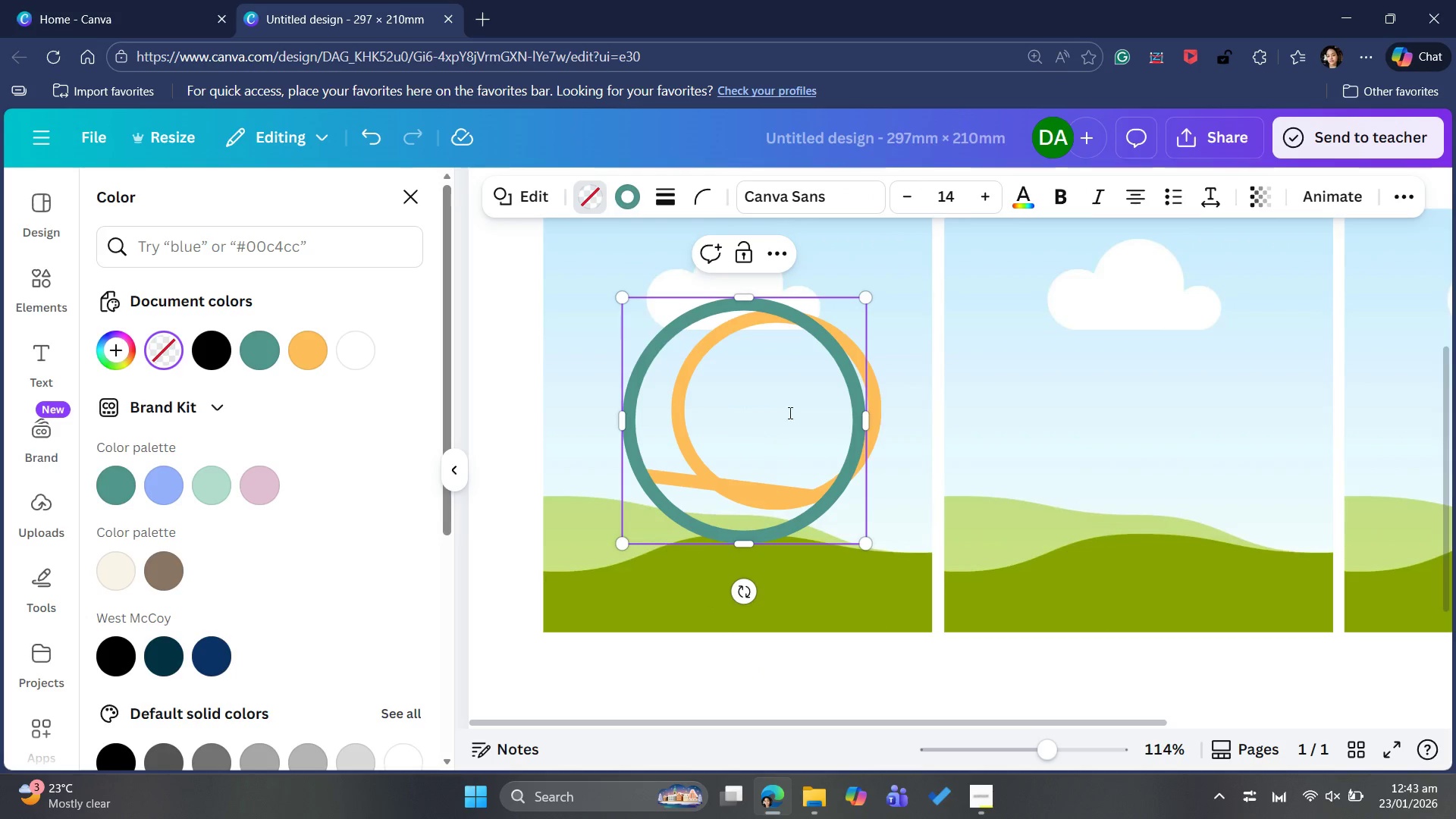 
left_click([787, 375])
 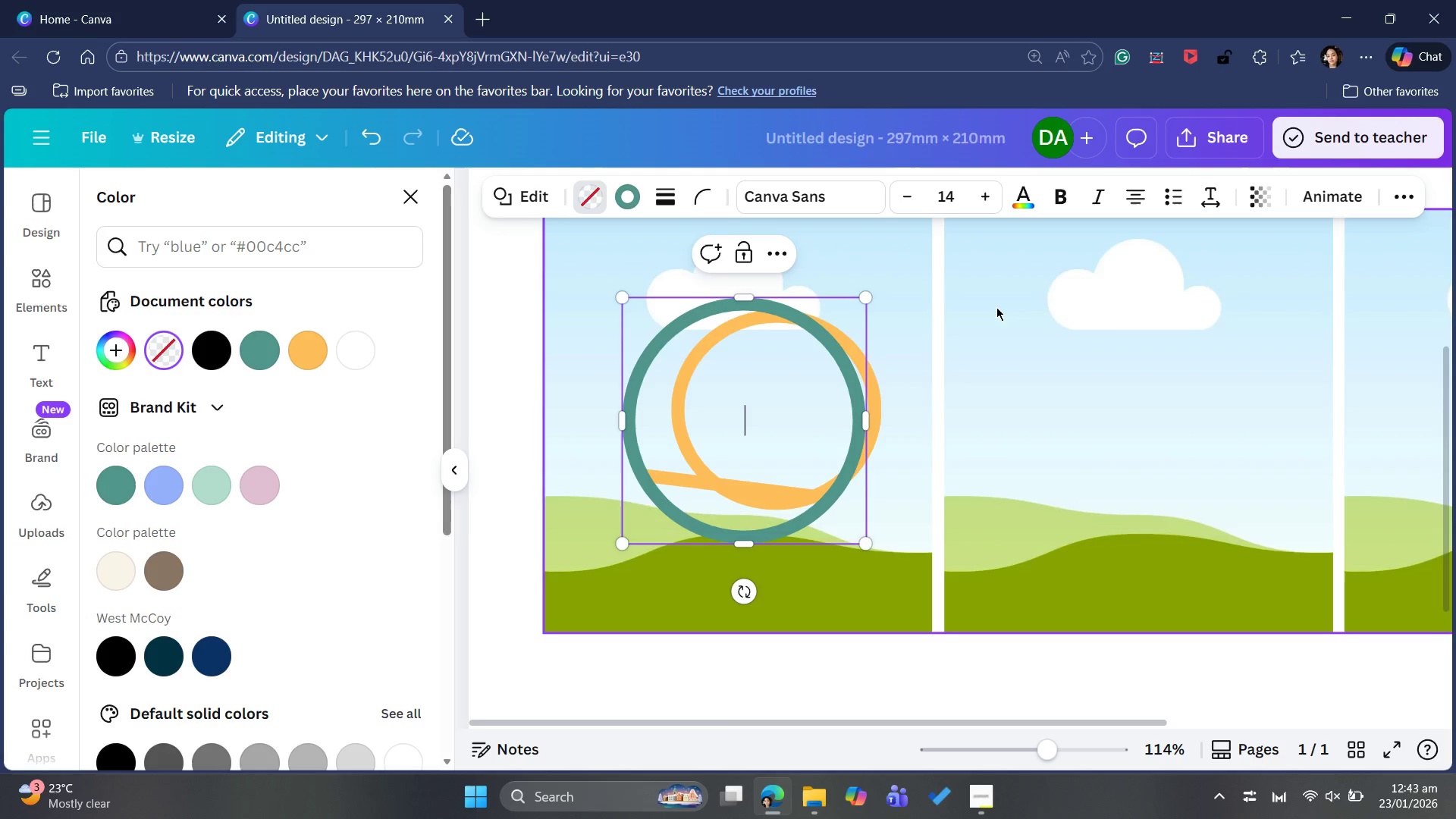 
right_click([802, 340])
 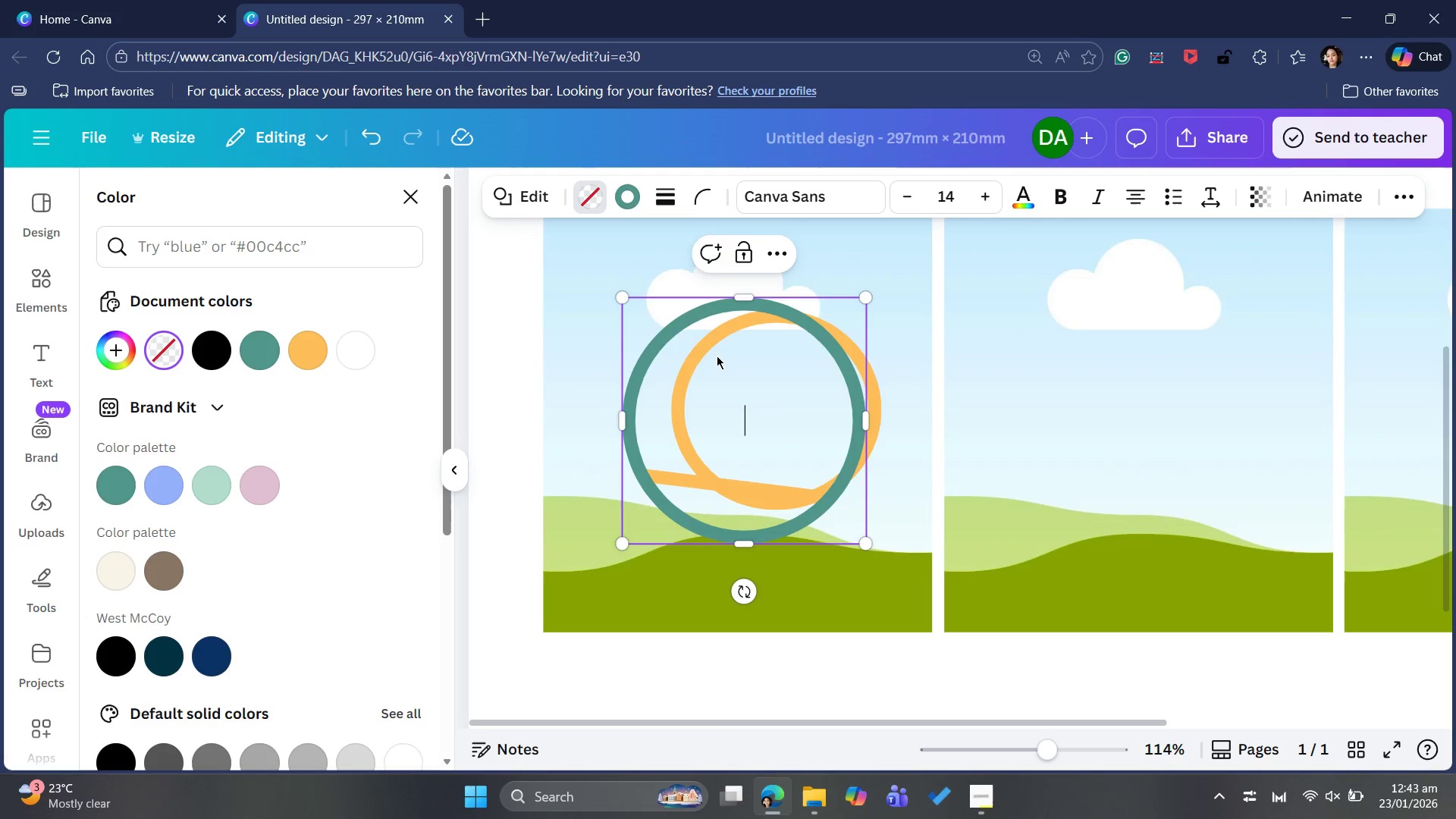 
left_click([1028, 392])
 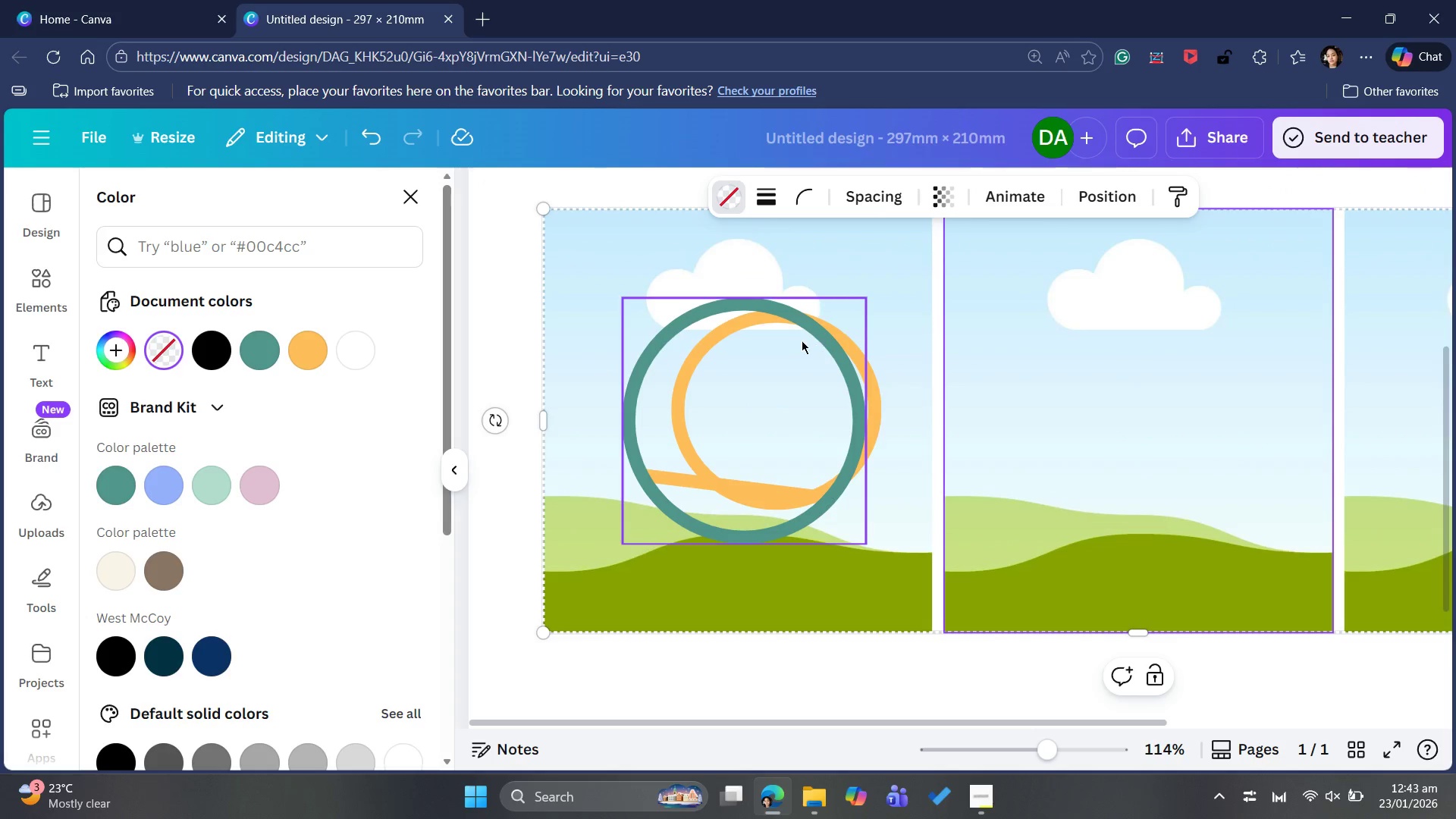 
left_click([807, 344])
 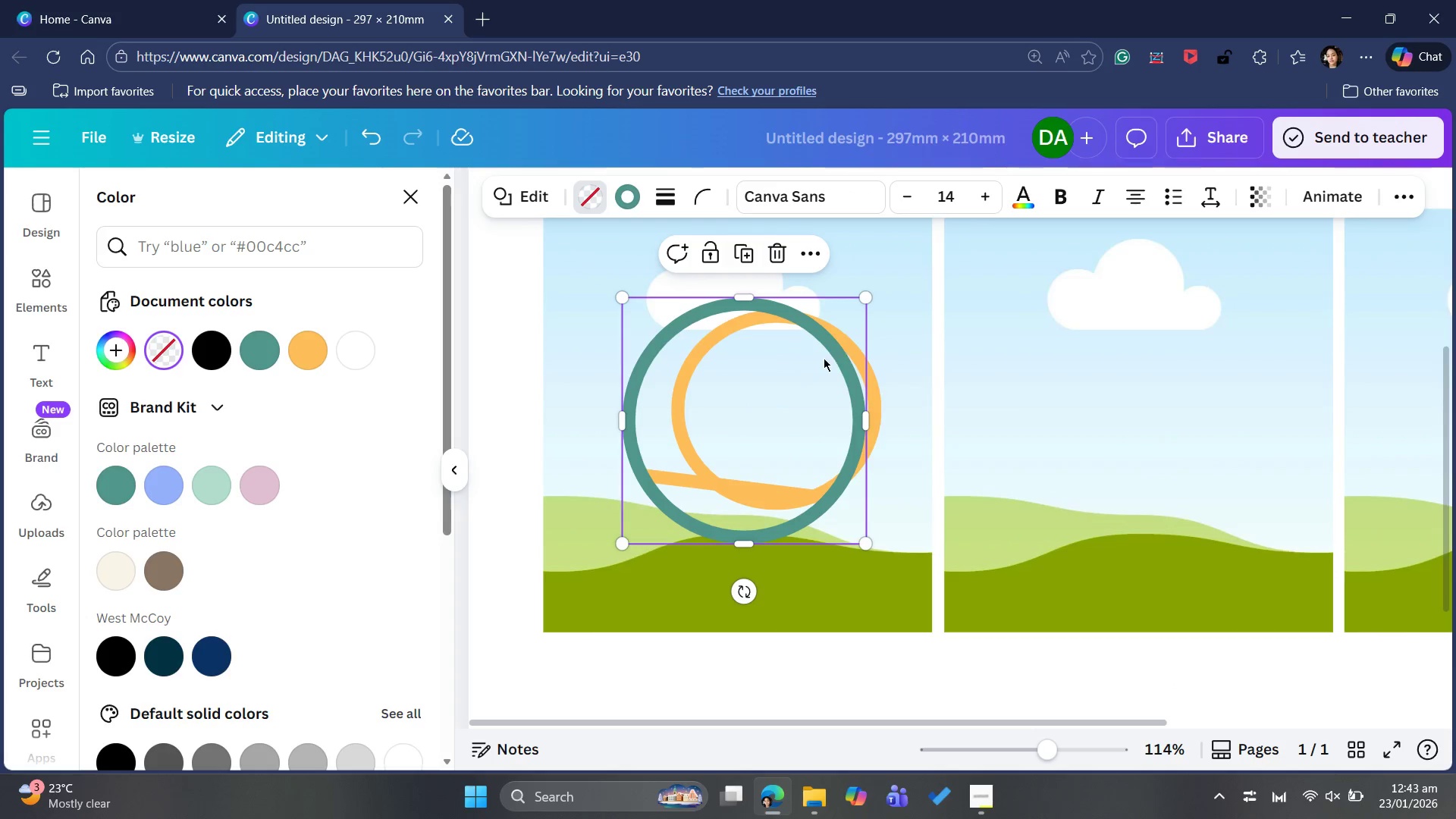 
right_click([816, 358])
 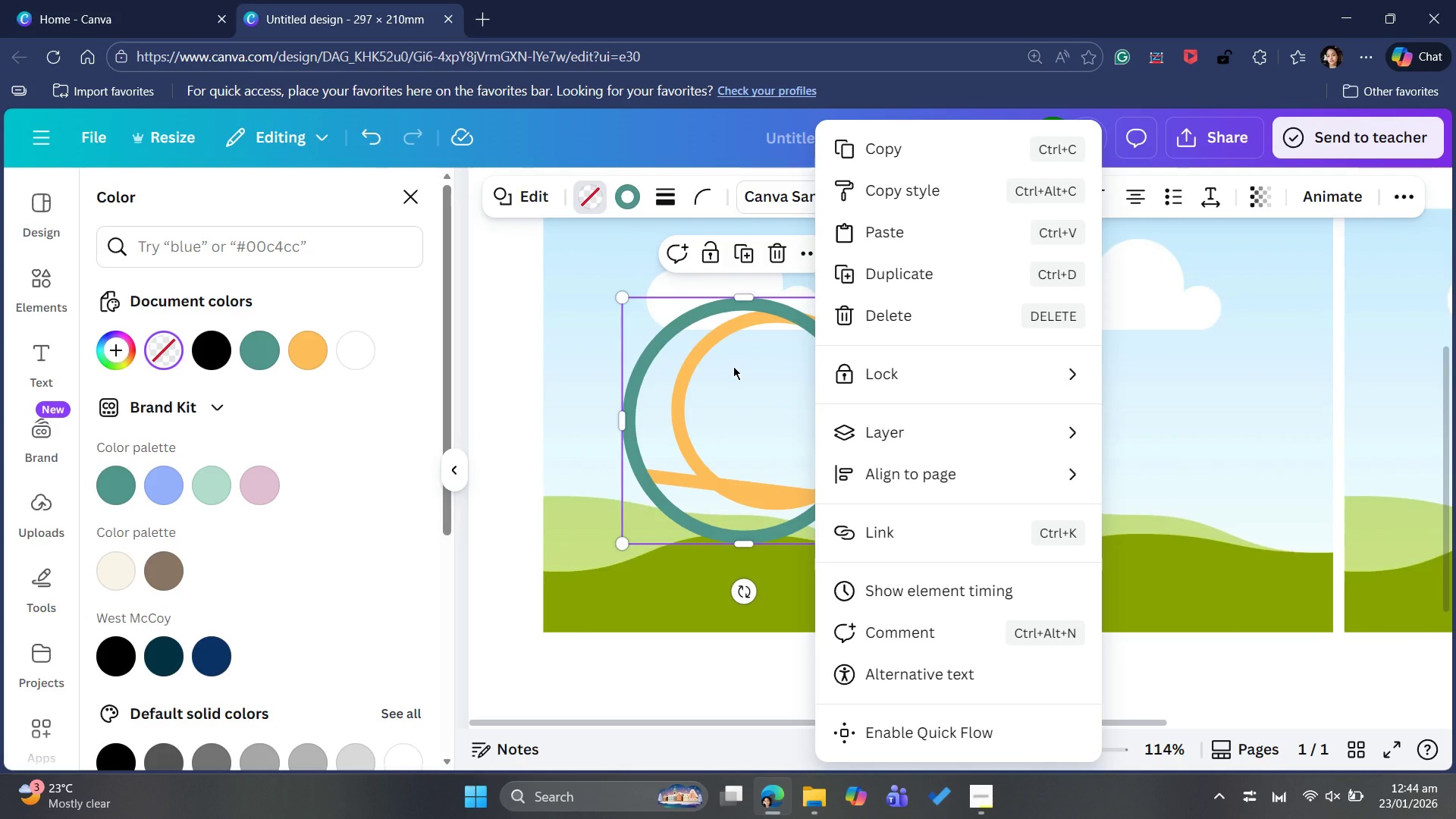 
wait(6.23)
 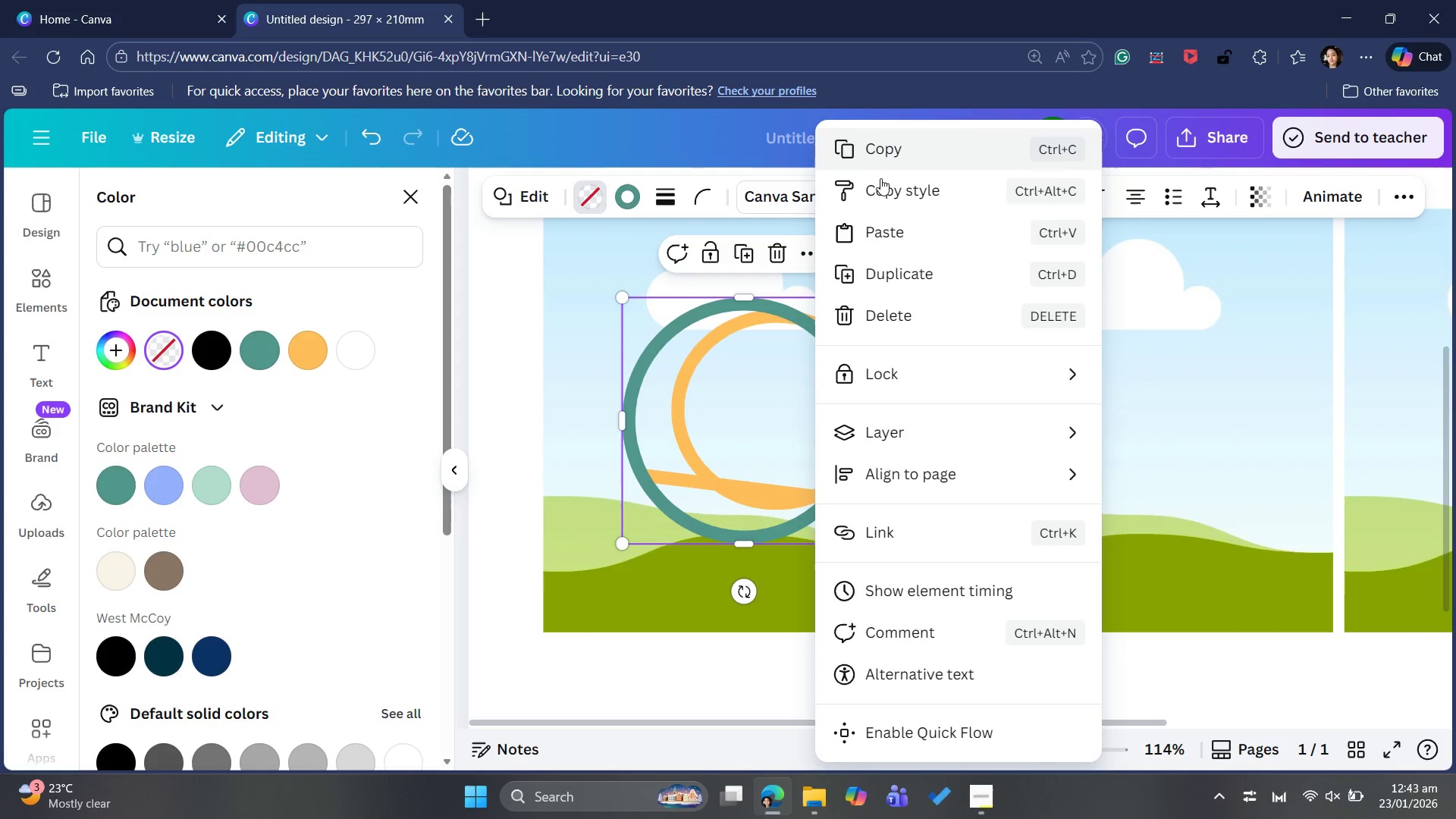 
left_click([736, 366])
 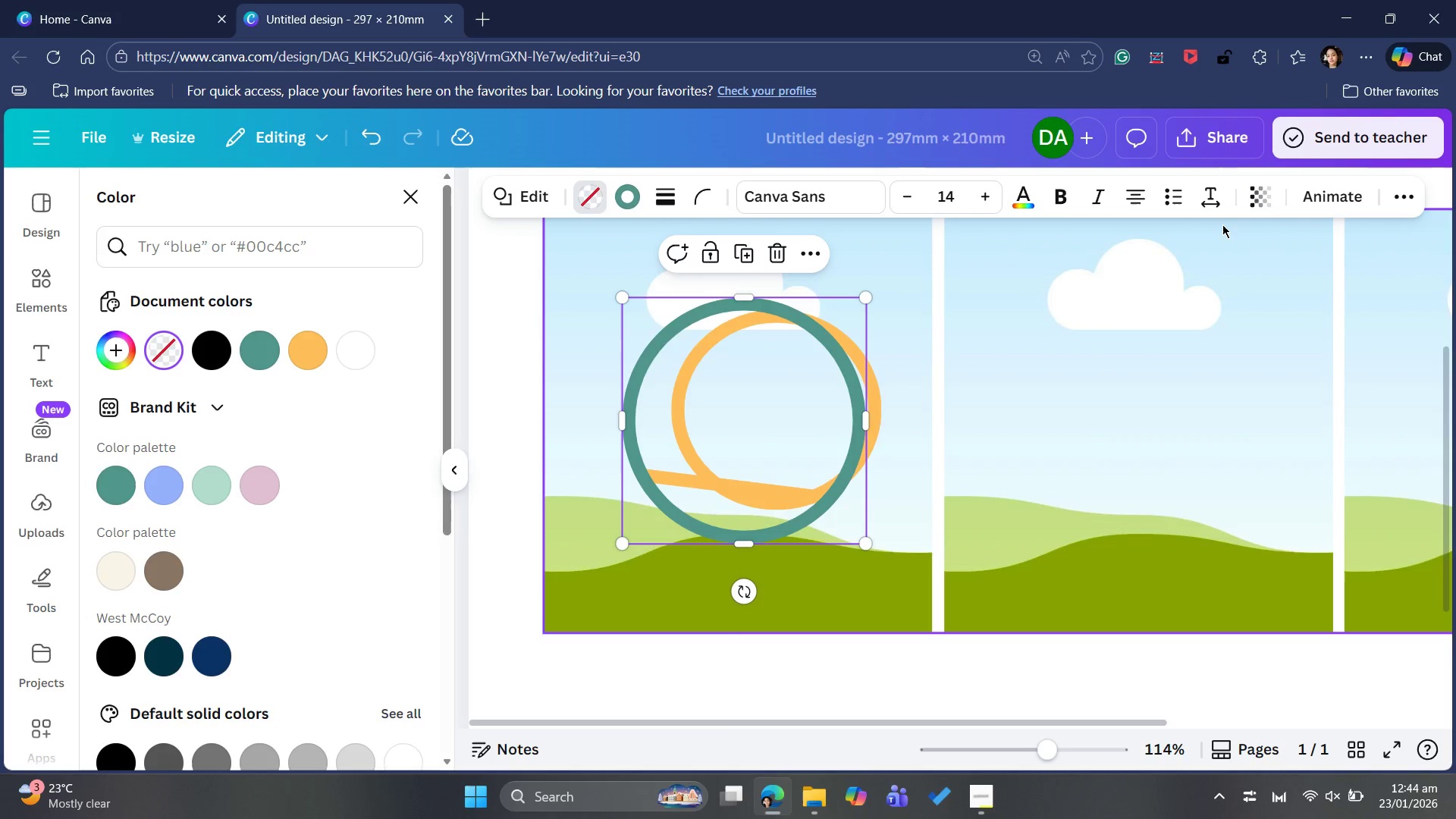 
mouse_move([1383, 221])
 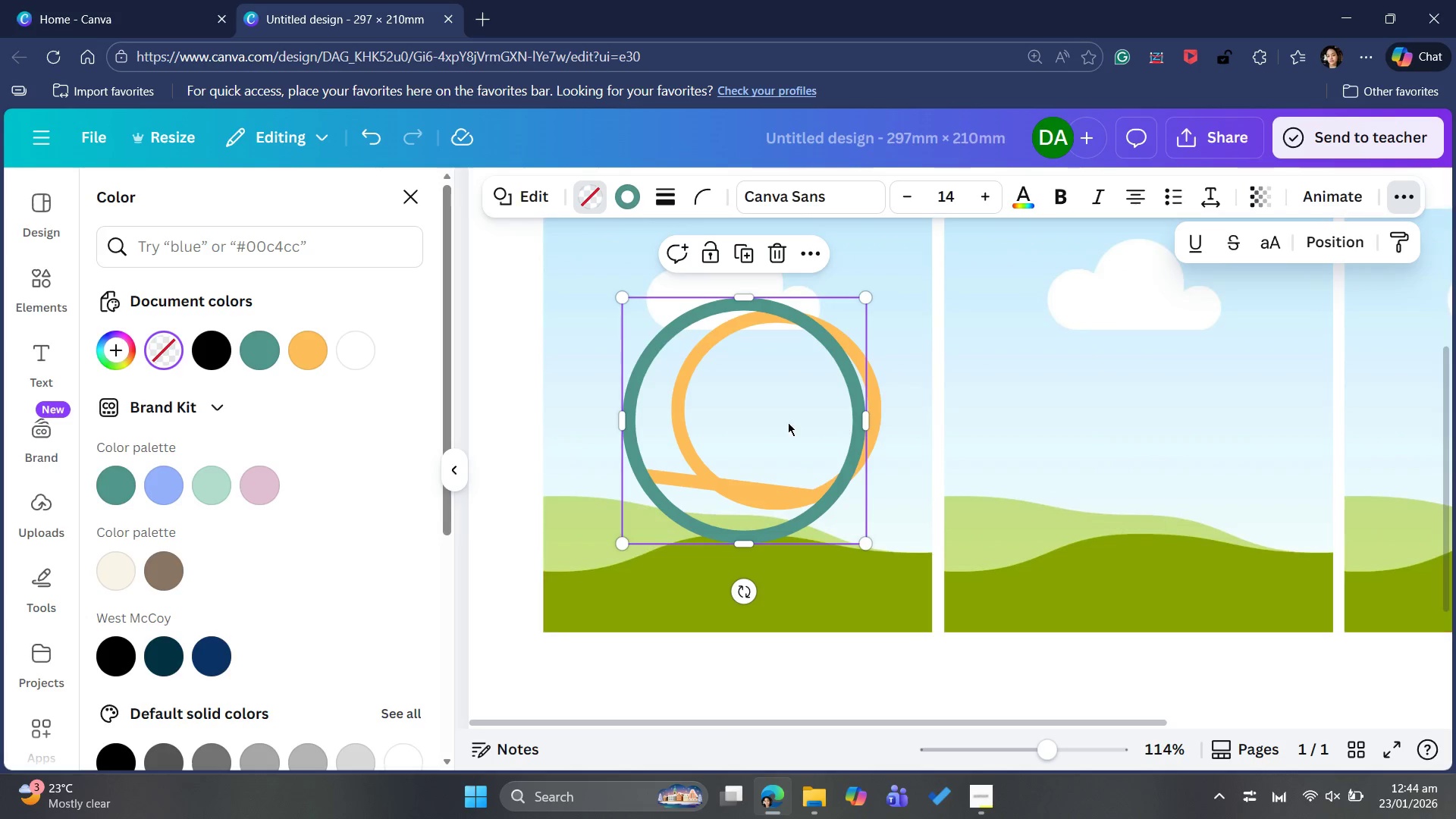 
left_click([741, 356])
 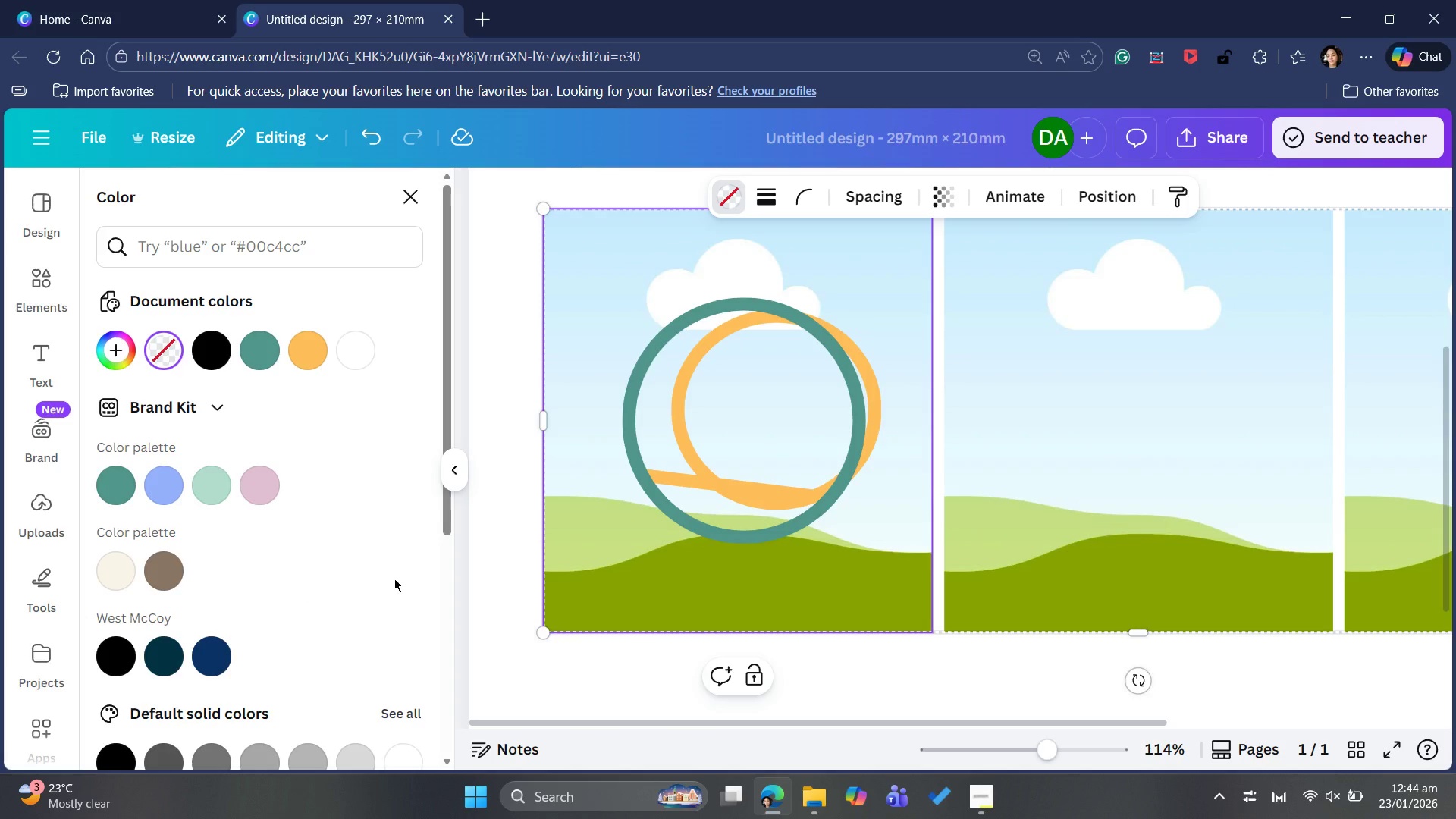 
wait(33.3)
 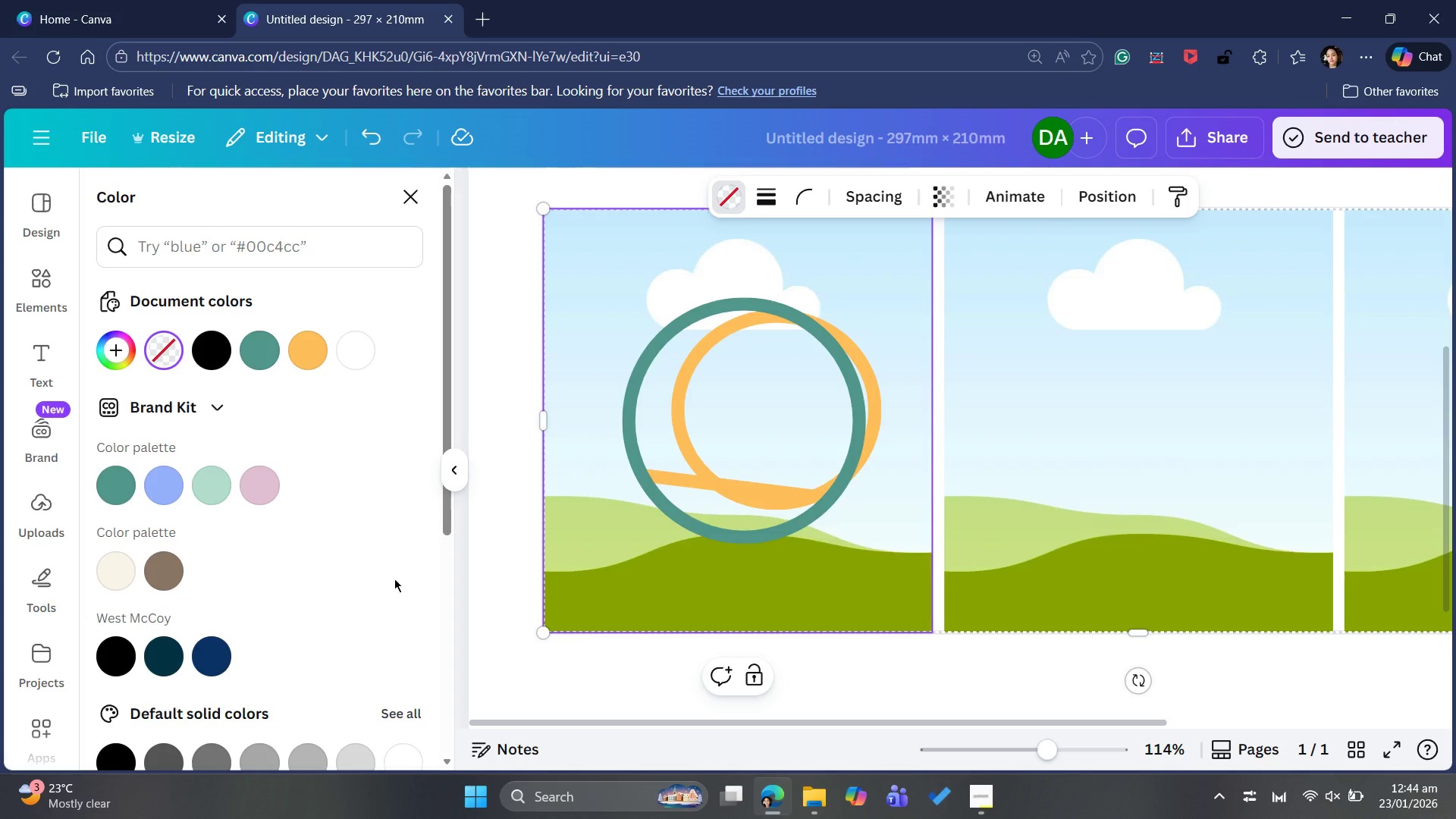 
left_click([217, 651])
 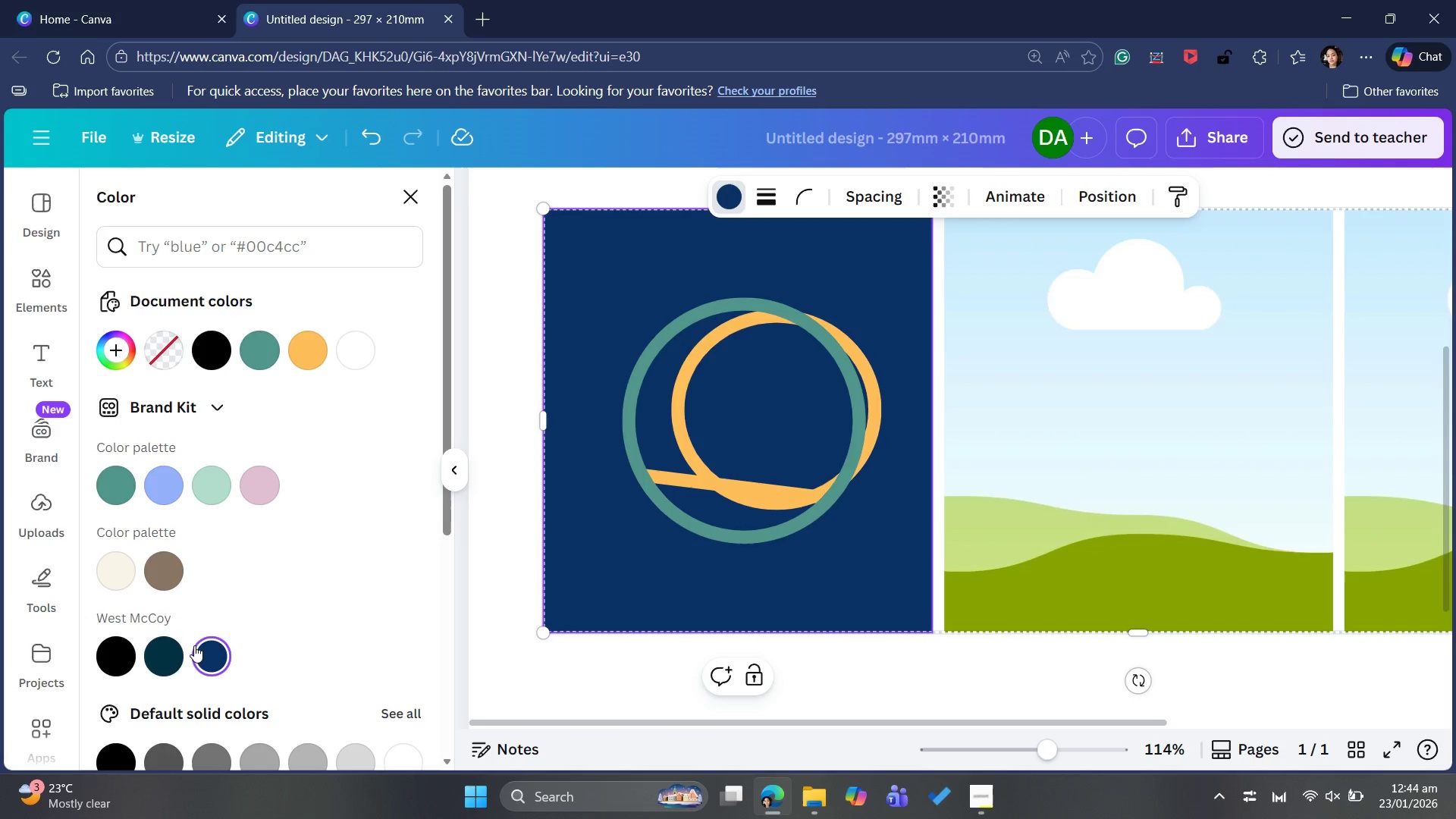 
left_click([159, 651])
 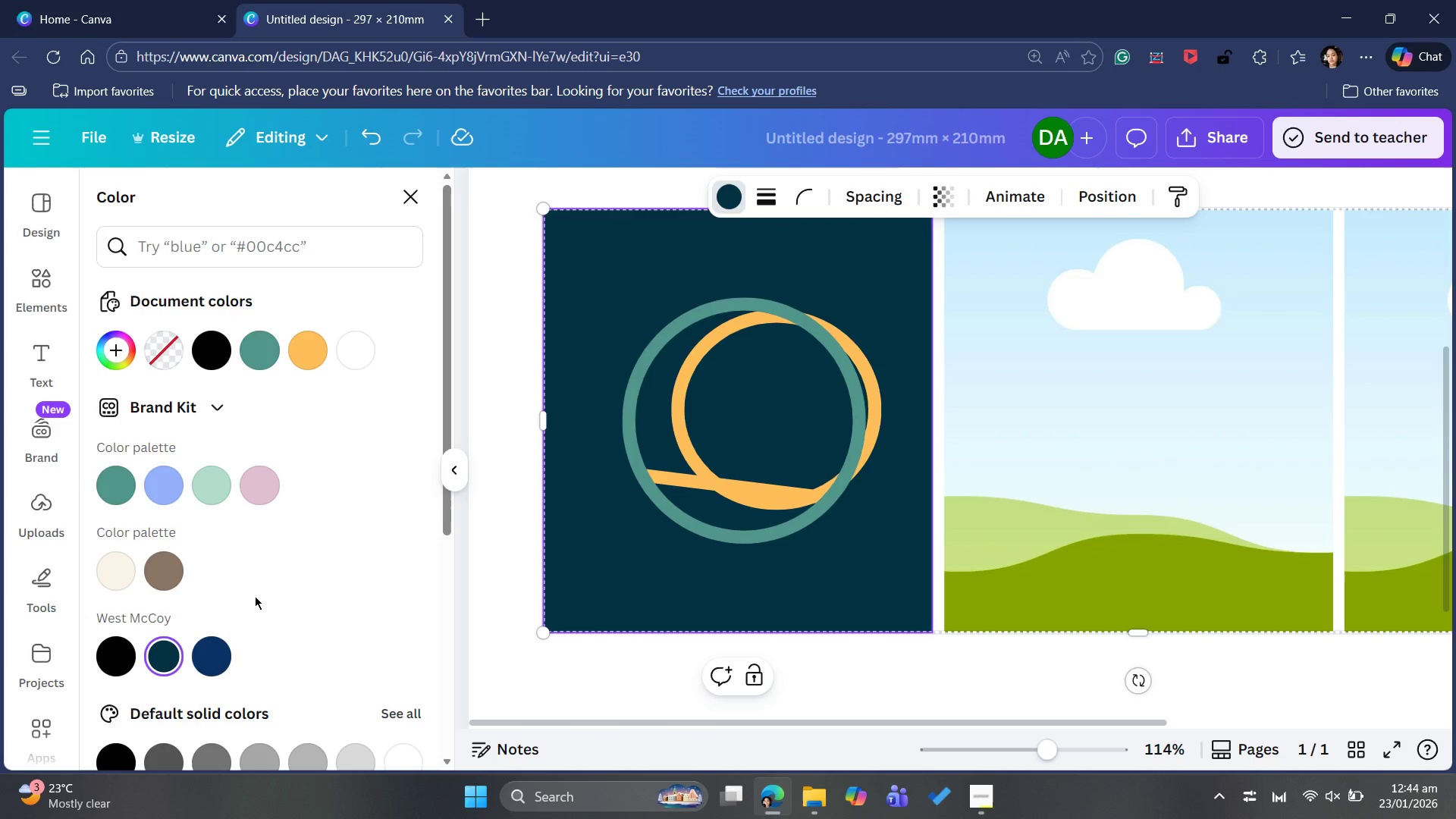 
wait(9.64)
 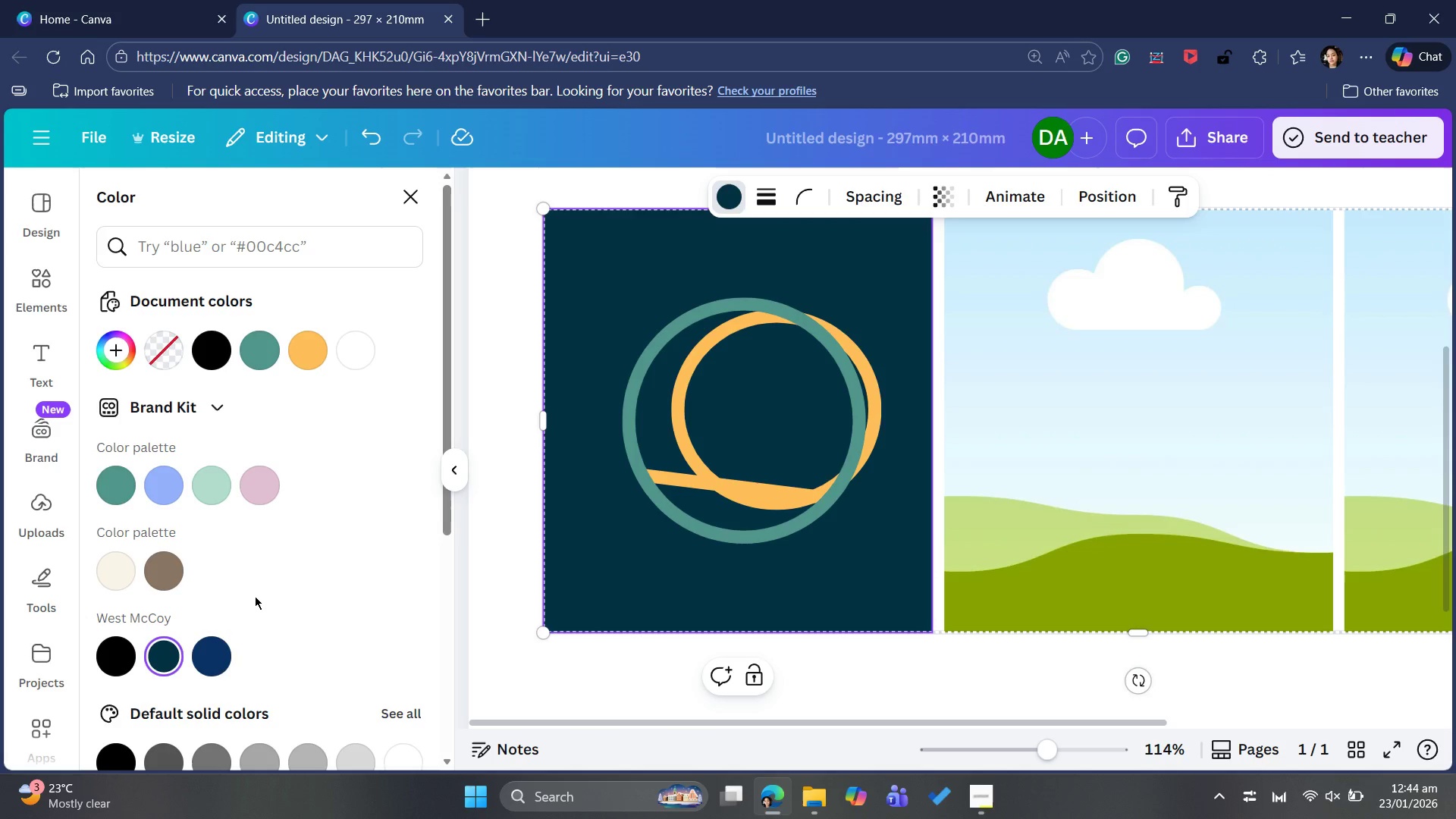 
mouse_move([720, 367])
 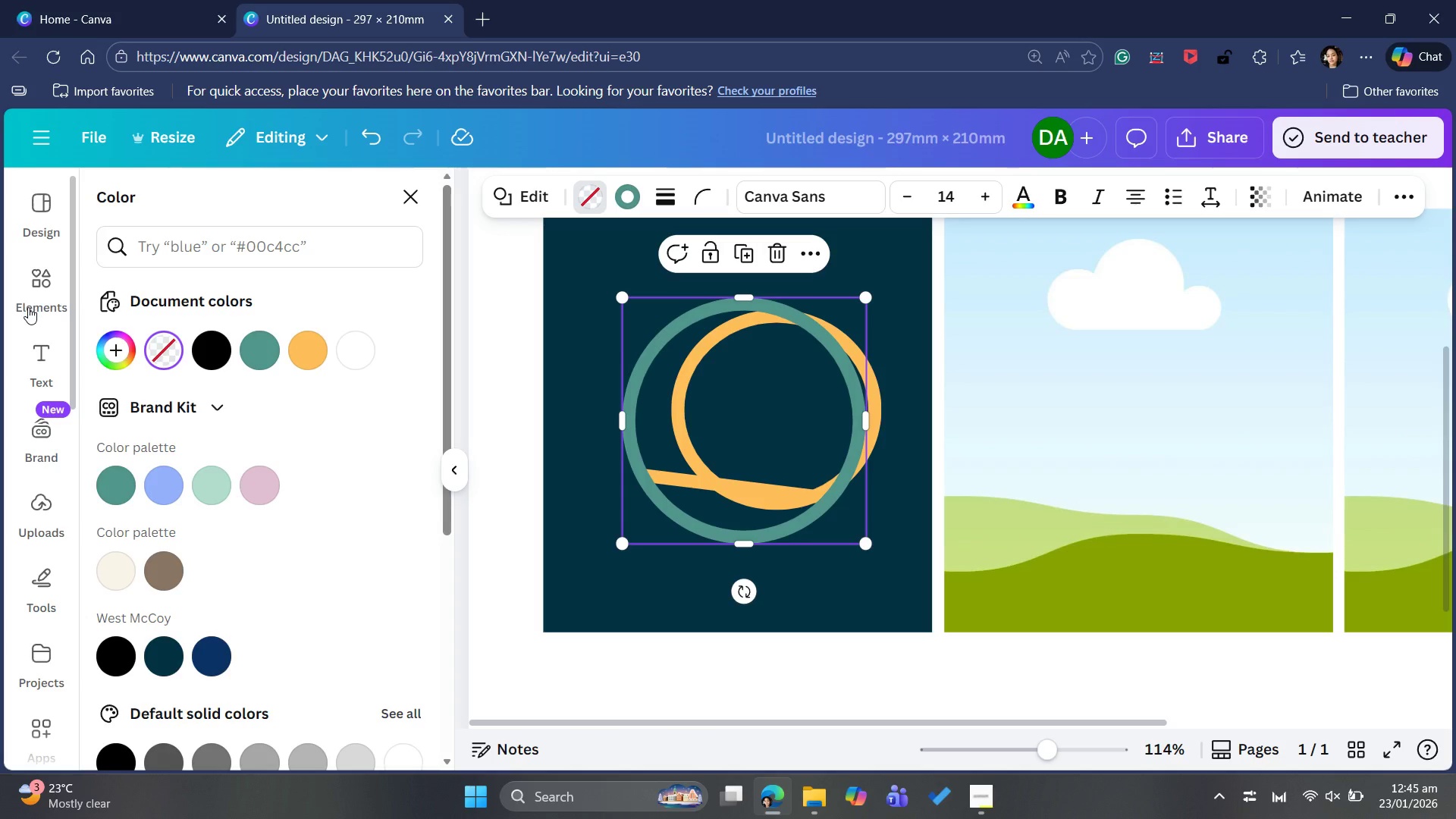 
wait(11.76)
 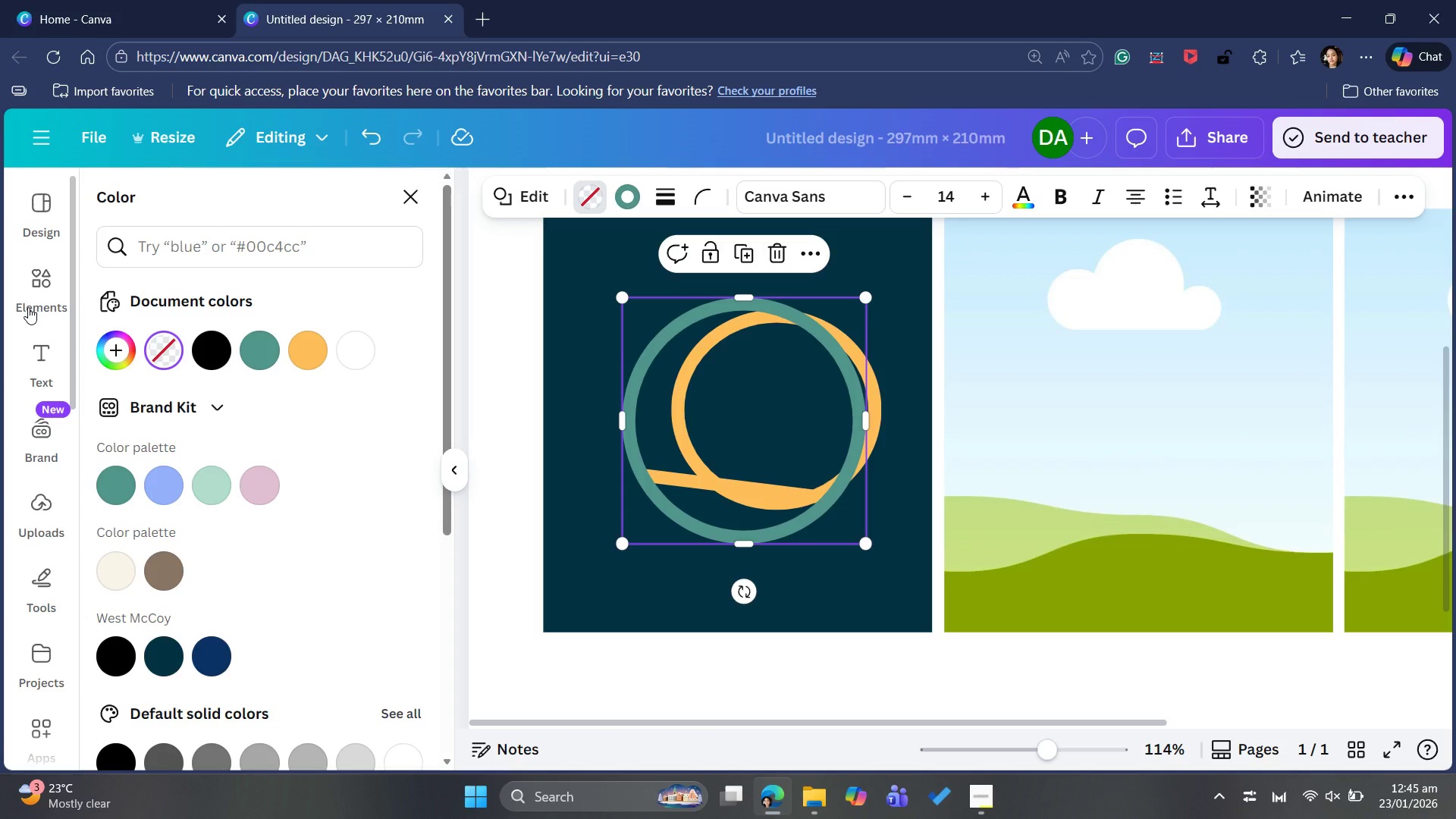 
left_click([444, 464])
 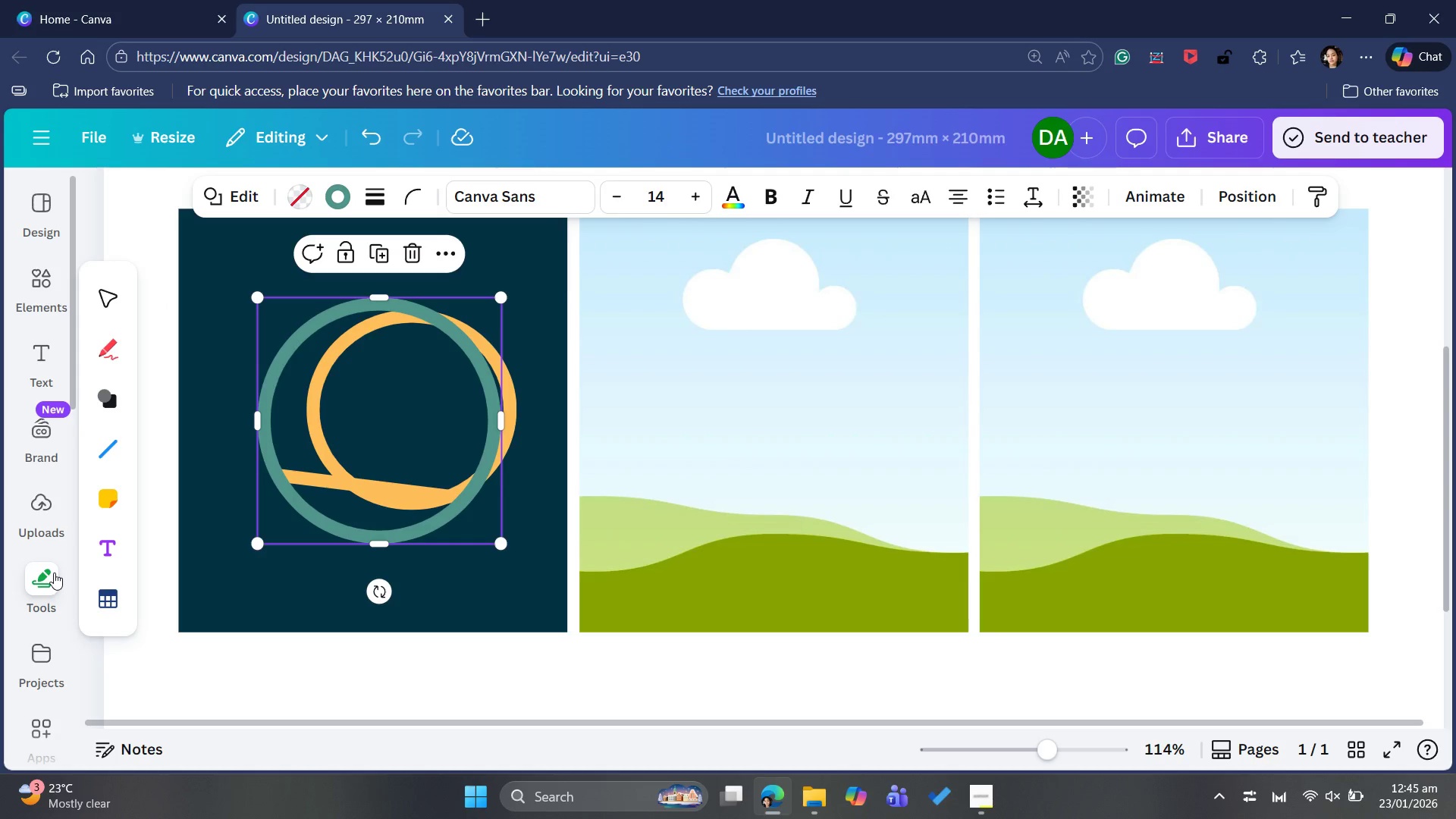 
left_click([122, 397])
 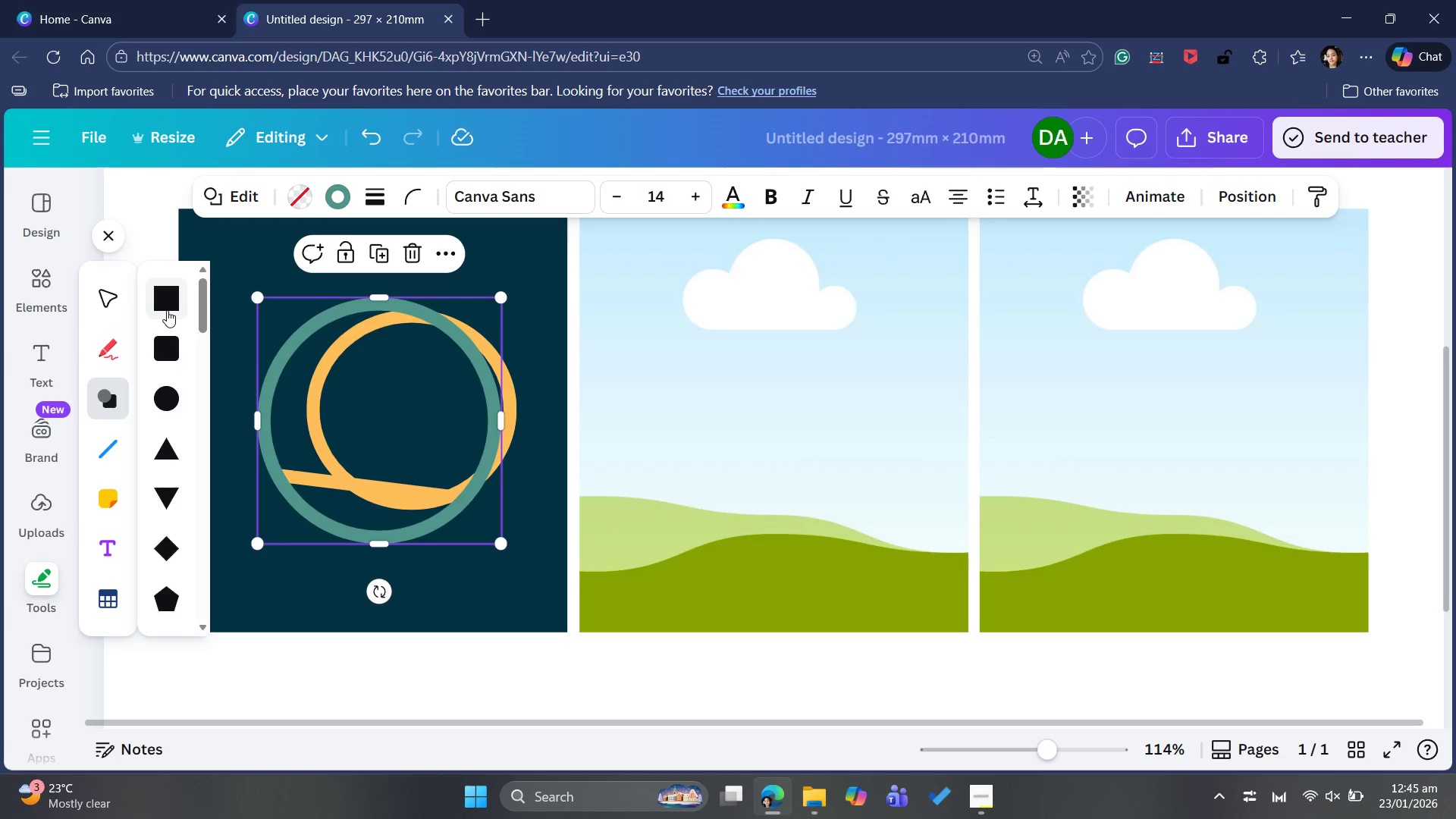 
left_click([167, 310])
 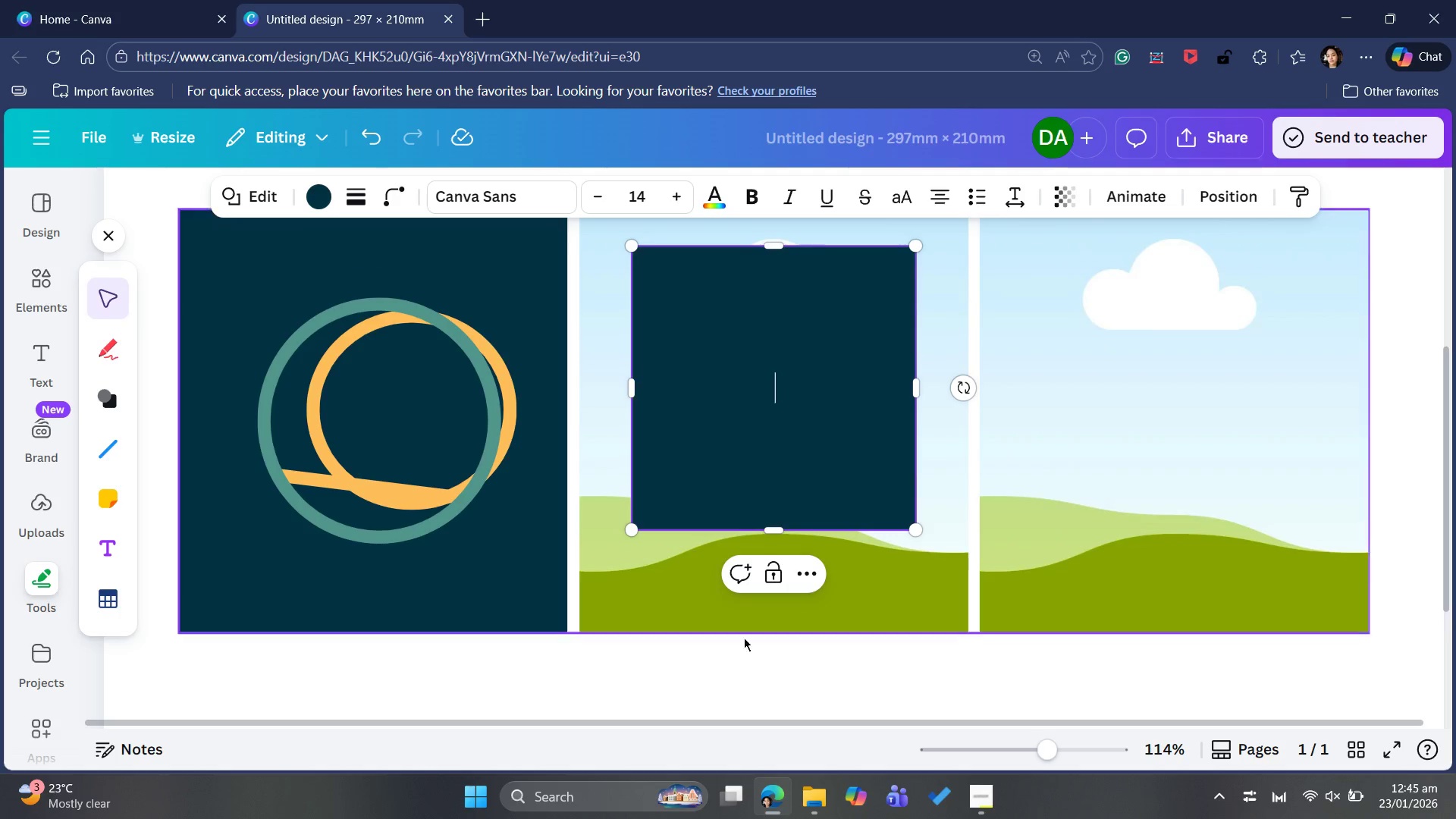 
left_click_drag(start_coordinate=[774, 441], to_coordinate=[710, 478])
 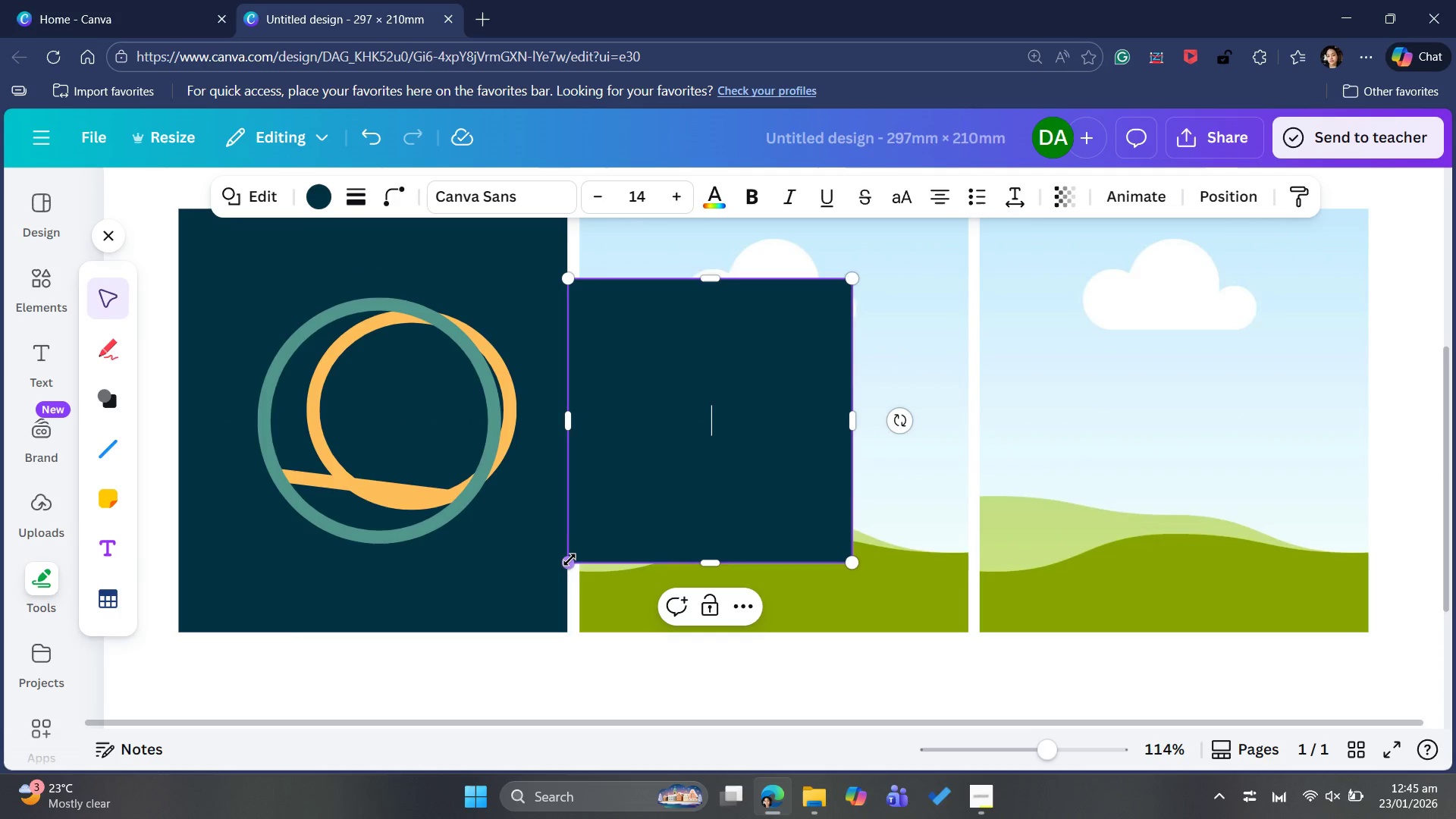 
left_click_drag(start_coordinate=[570, 560], to_coordinate=[754, 409])
 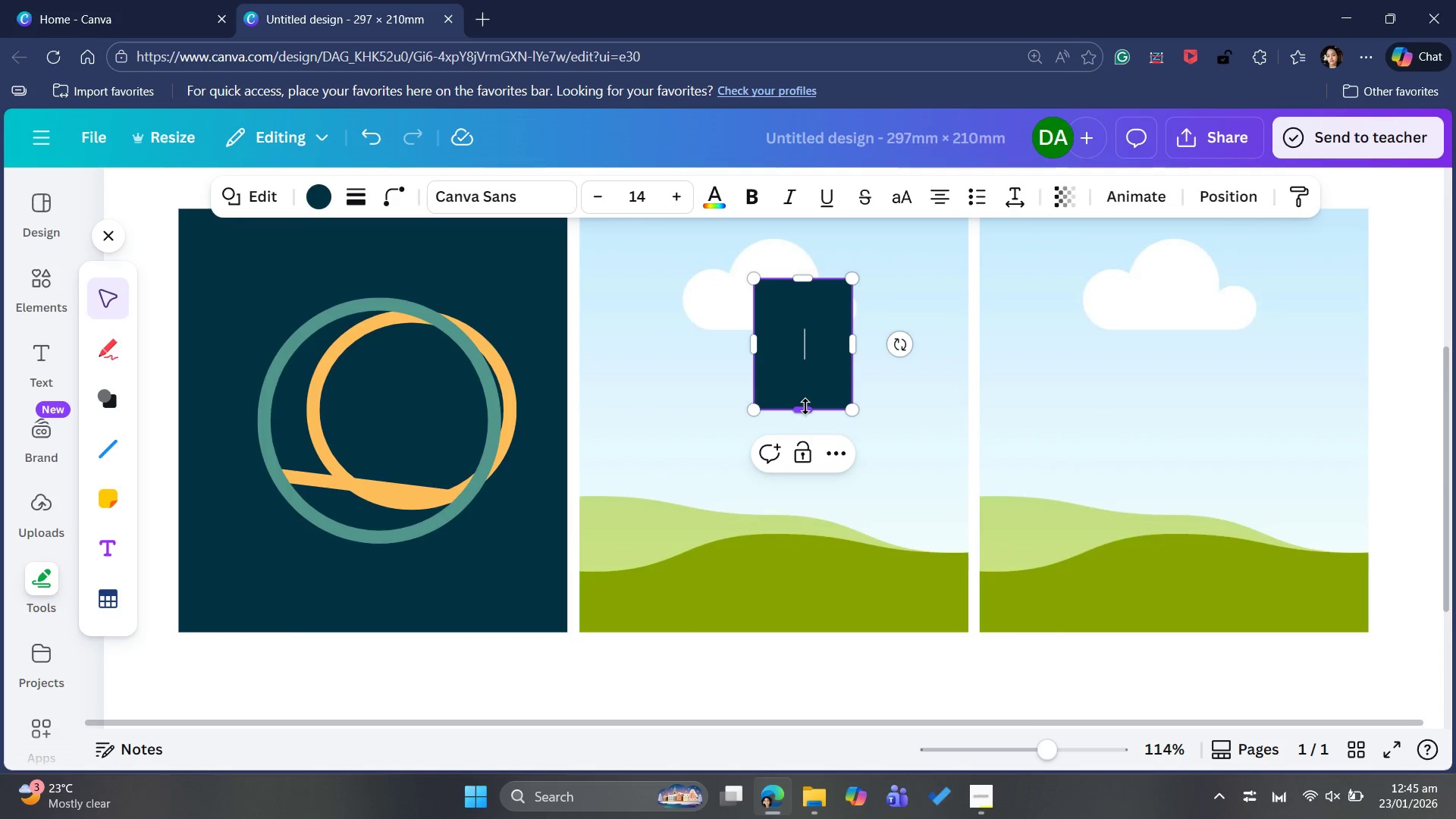 
left_click_drag(start_coordinate=[807, 411], to_coordinate=[821, 349])
 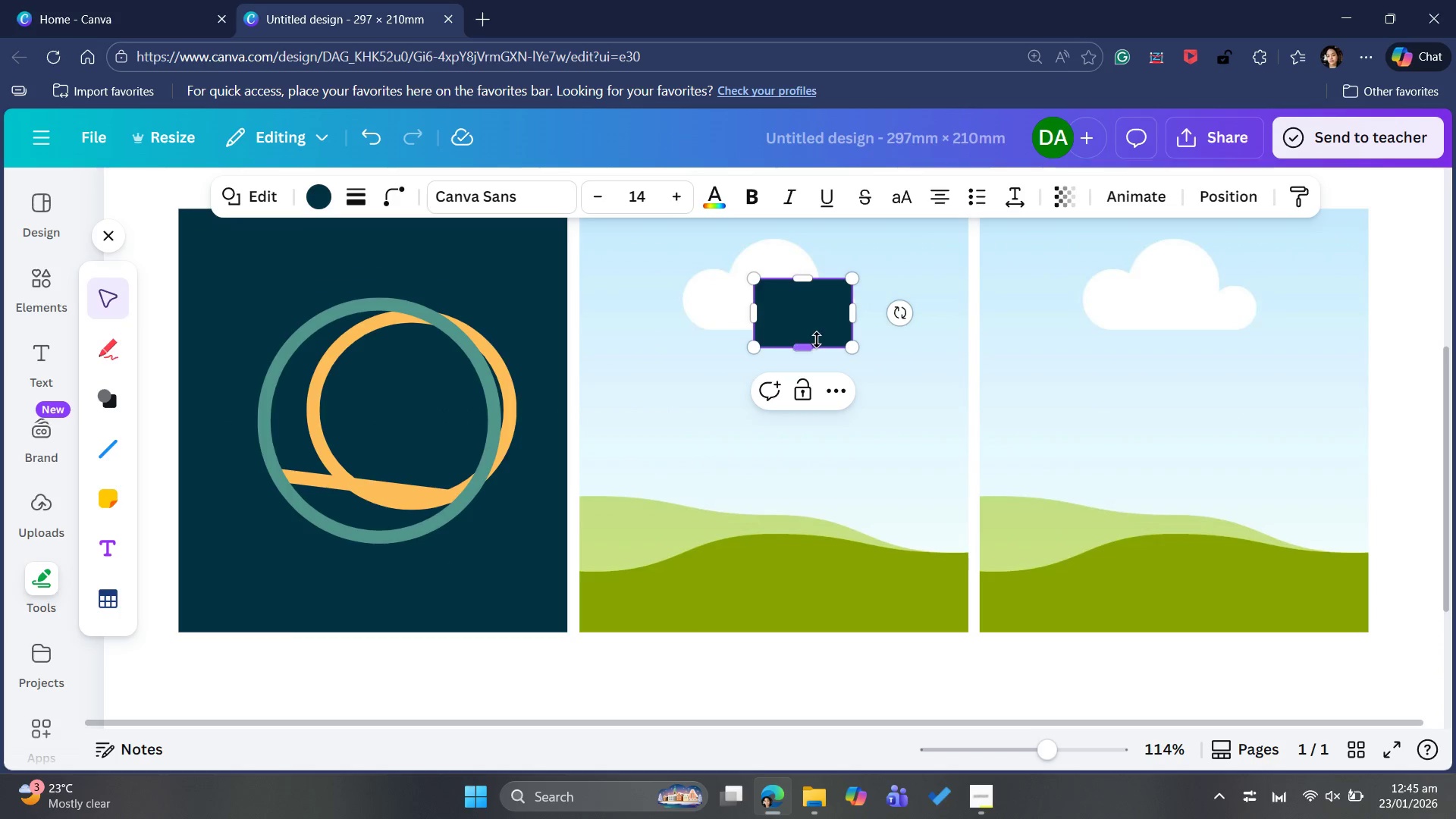 
left_click([834, 351])
 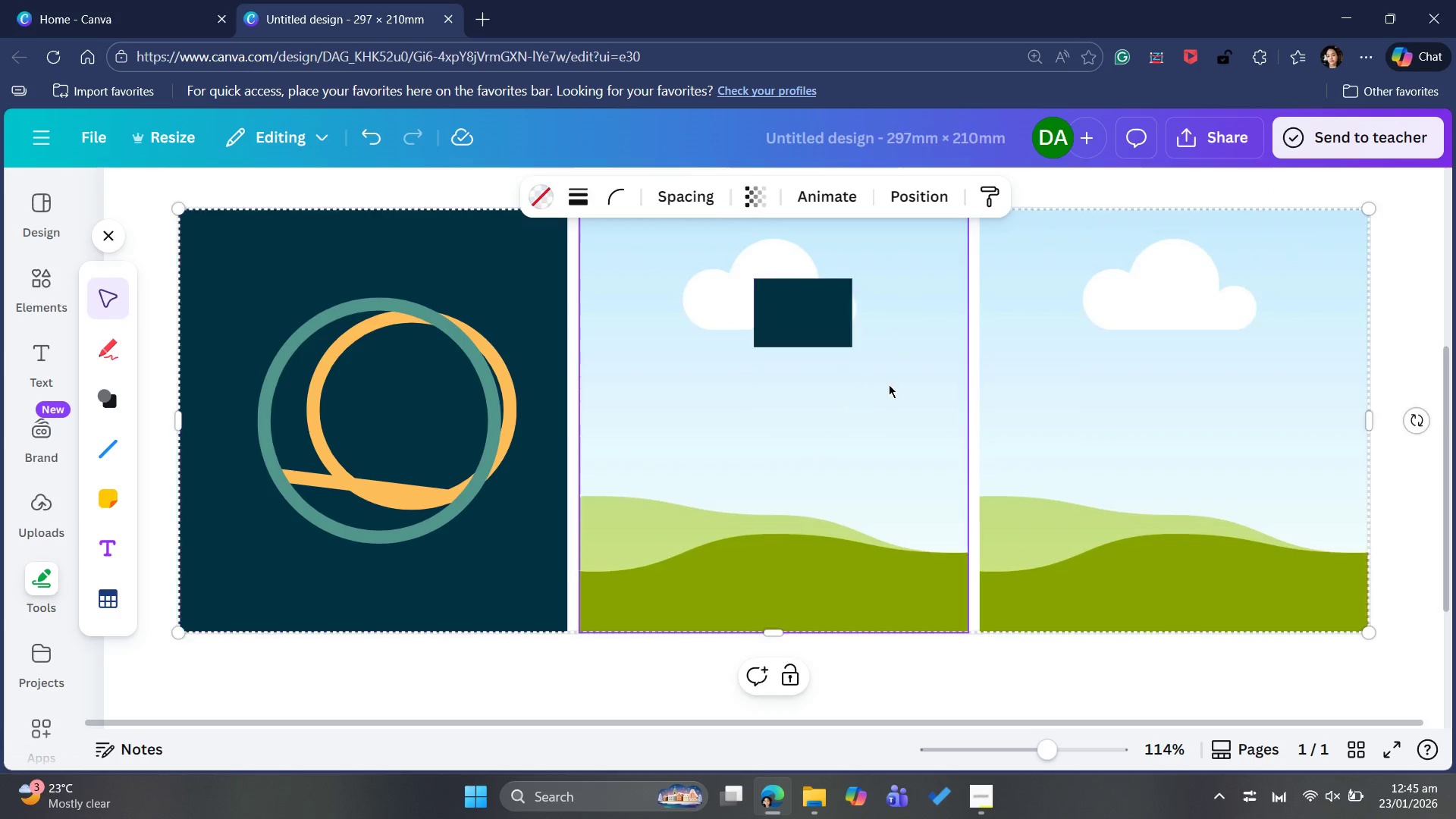 
left_click([809, 310])
 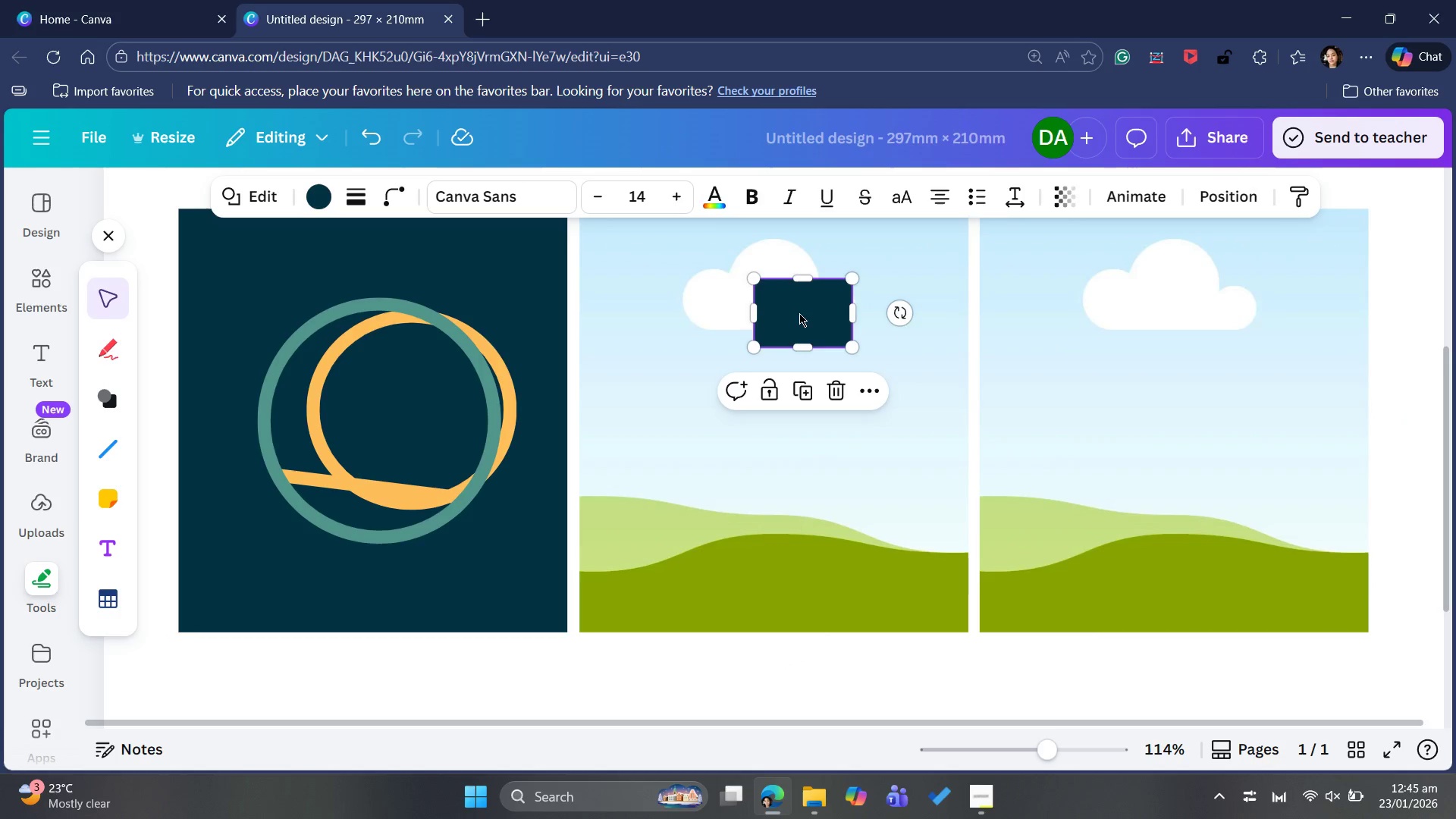 
key(Control+C)
 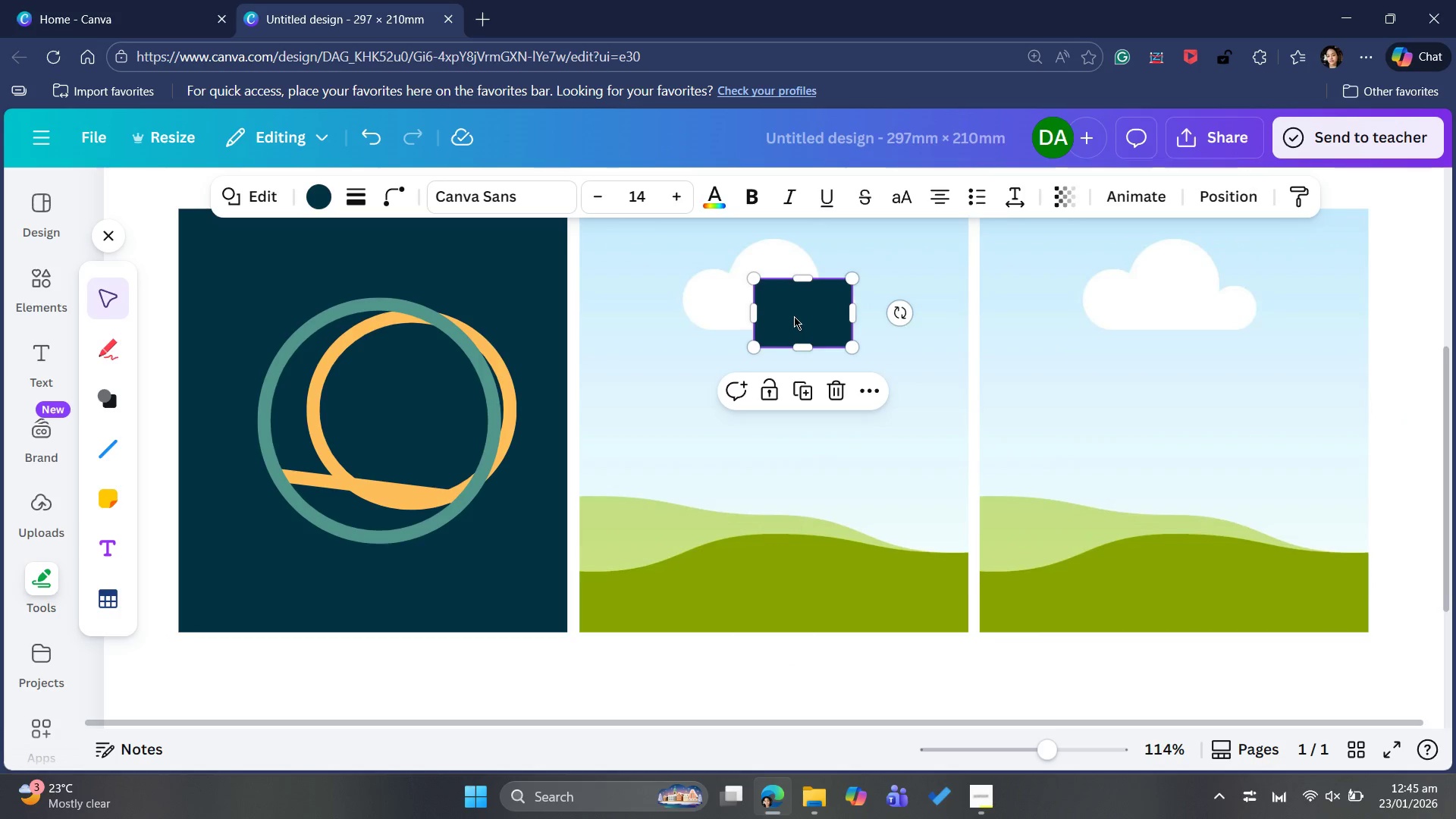 
left_click_drag(start_coordinate=[800, 312], to_coordinate=[391, 530])
 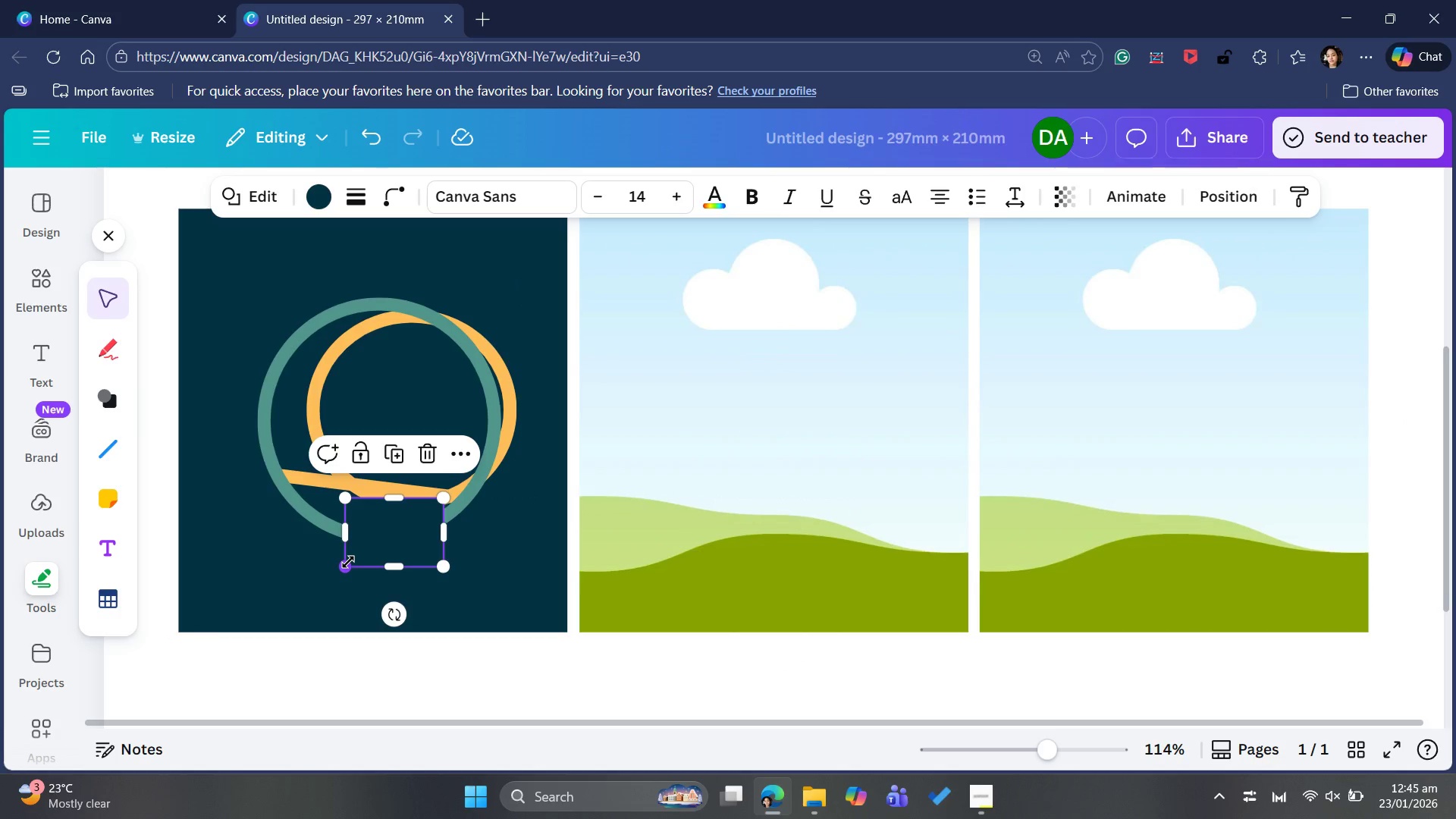 
left_click_drag(start_coordinate=[348, 562], to_coordinate=[369, 516])
 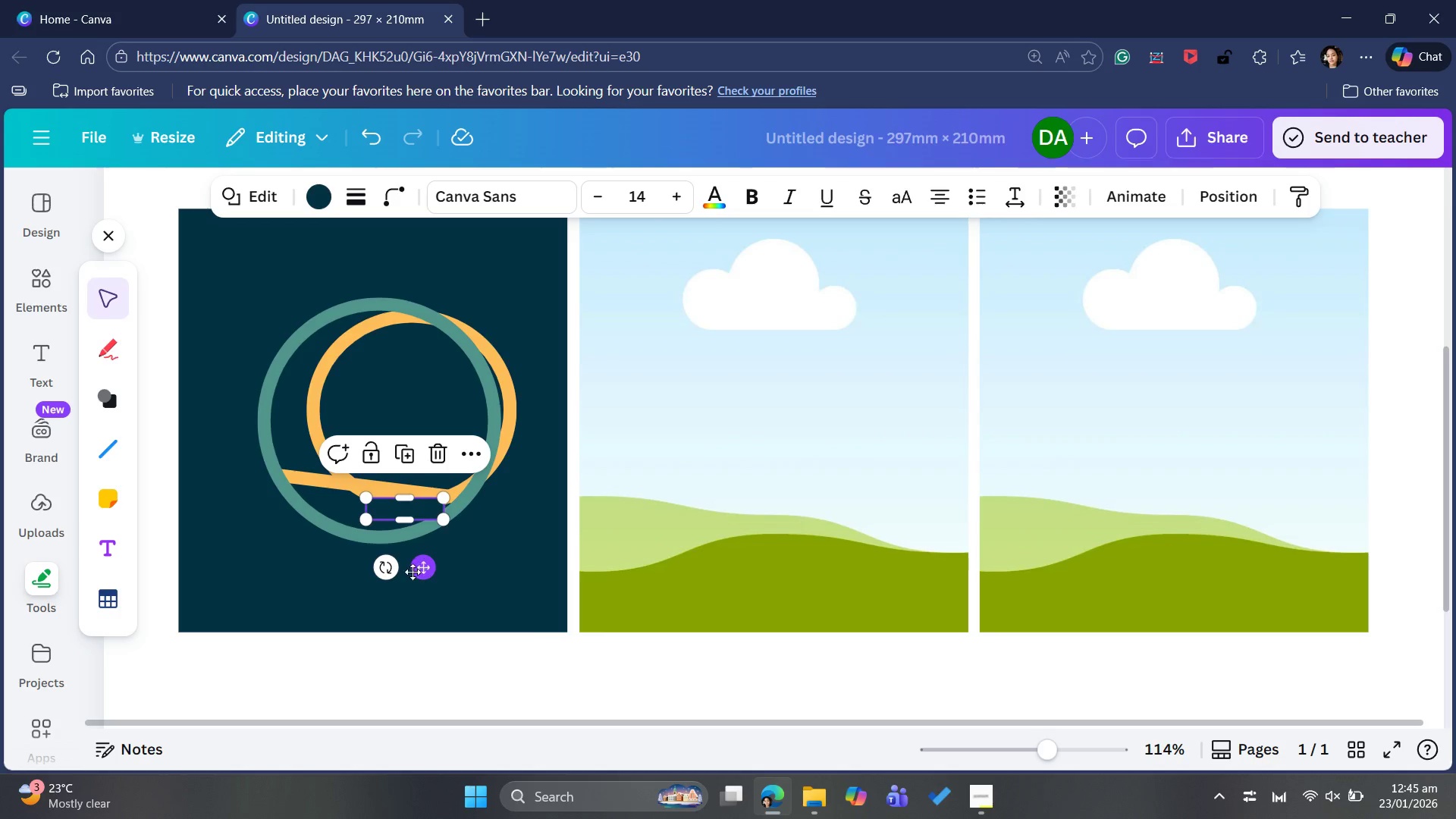 
left_click_drag(start_coordinate=[393, 569], to_coordinate=[387, 559])
 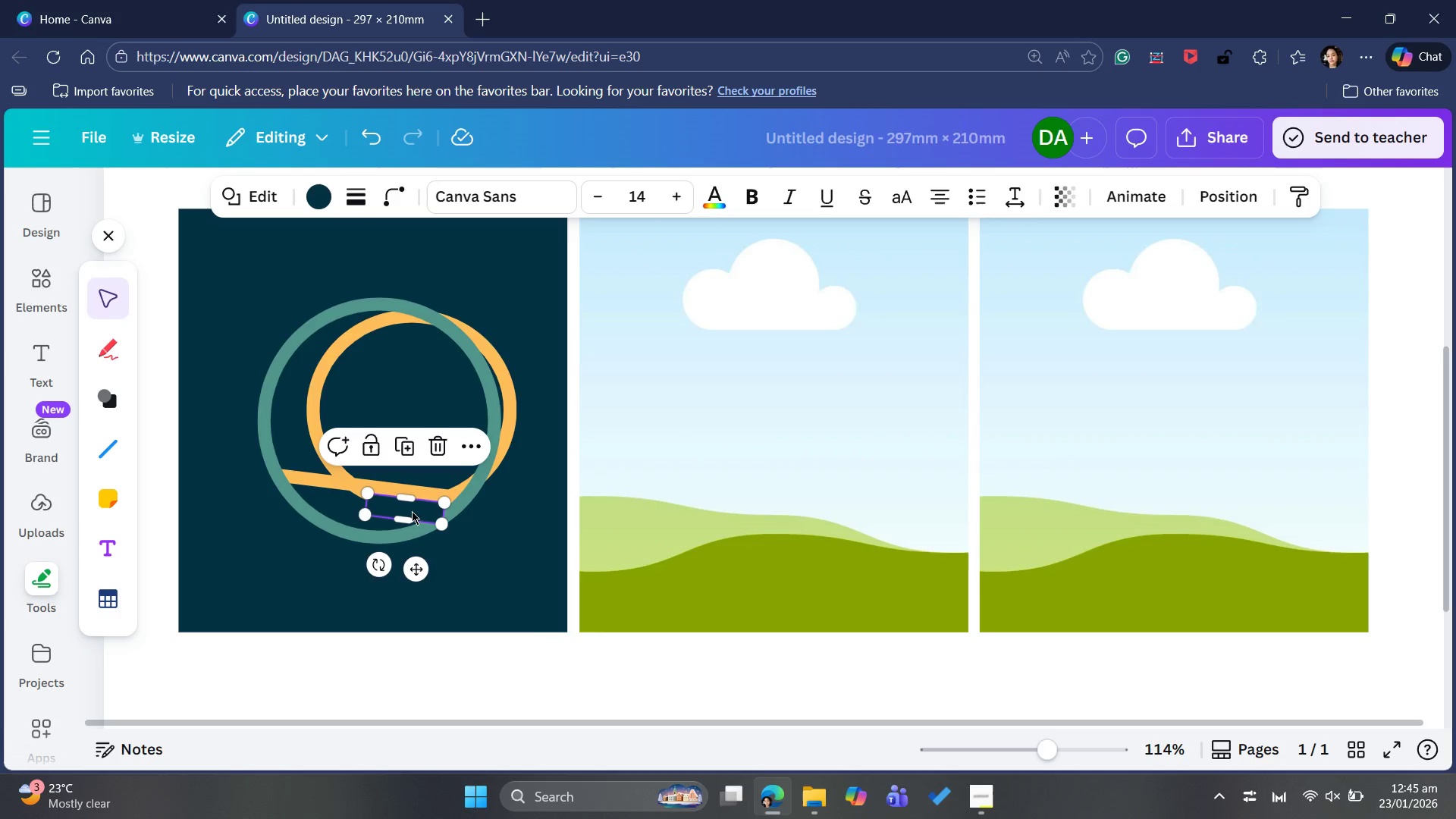 
left_click([419, 512])
 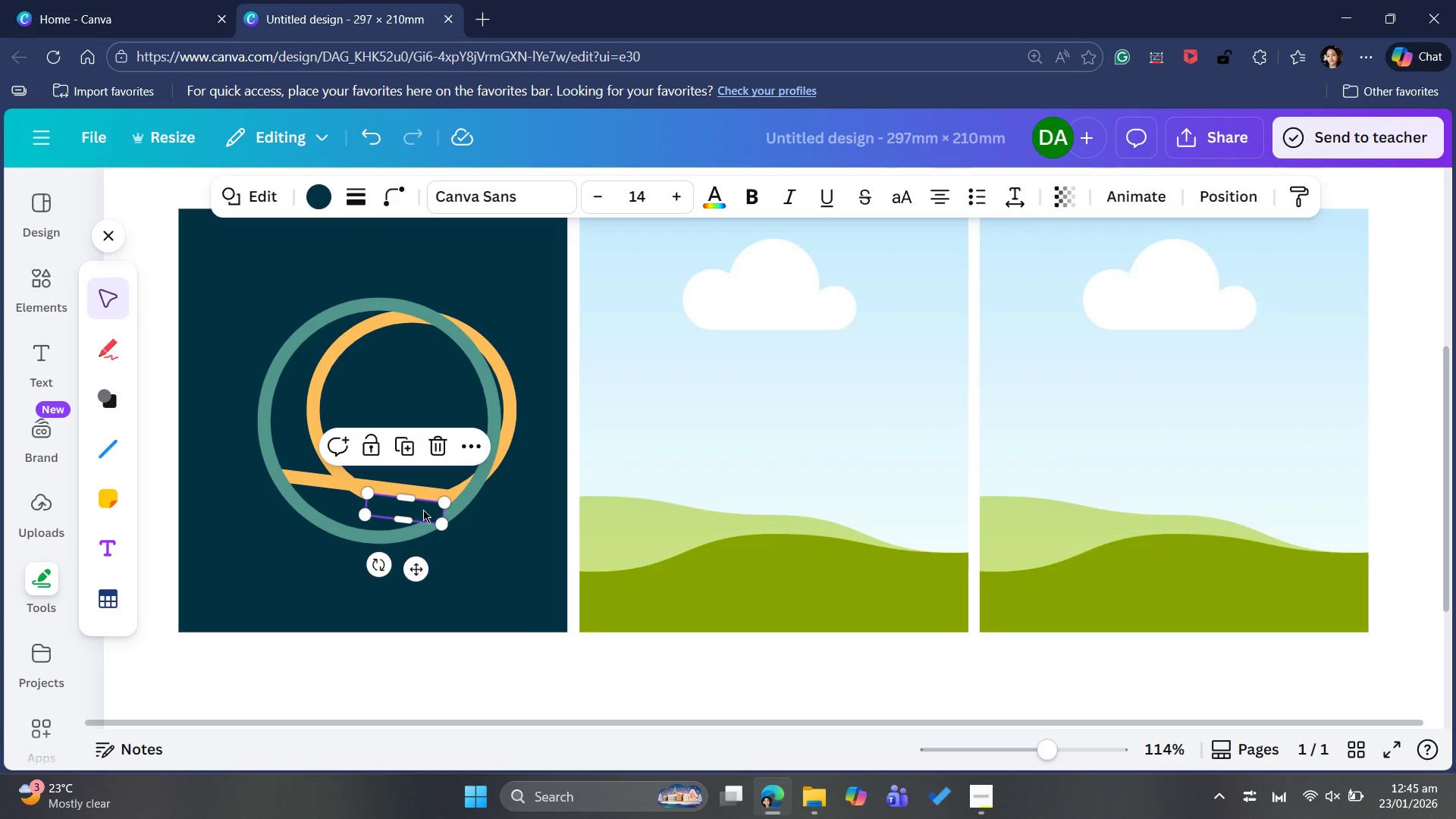 
left_click_drag(start_coordinate=[423, 510], to_coordinate=[403, 503])
 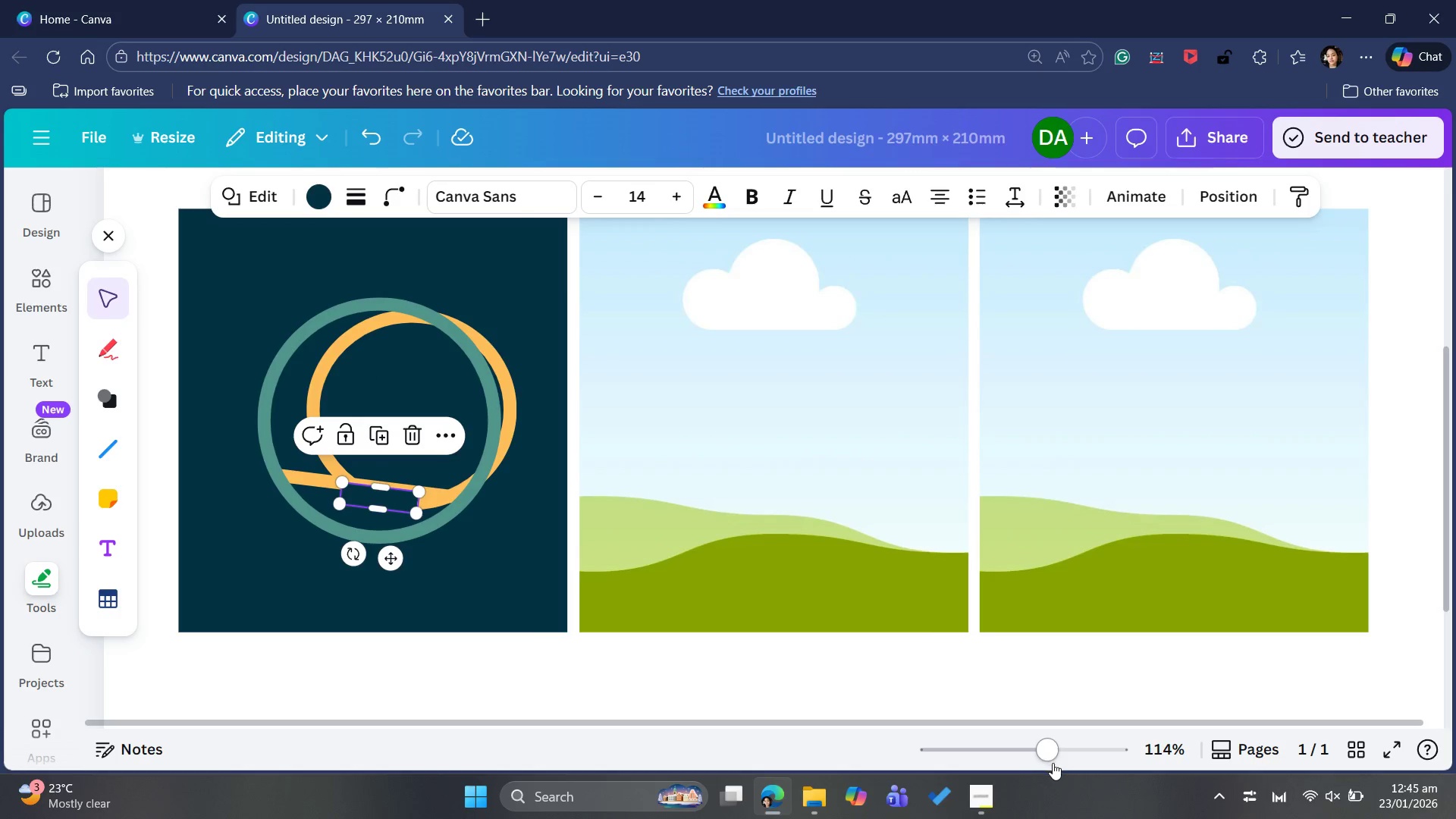 
left_click([1075, 749])
 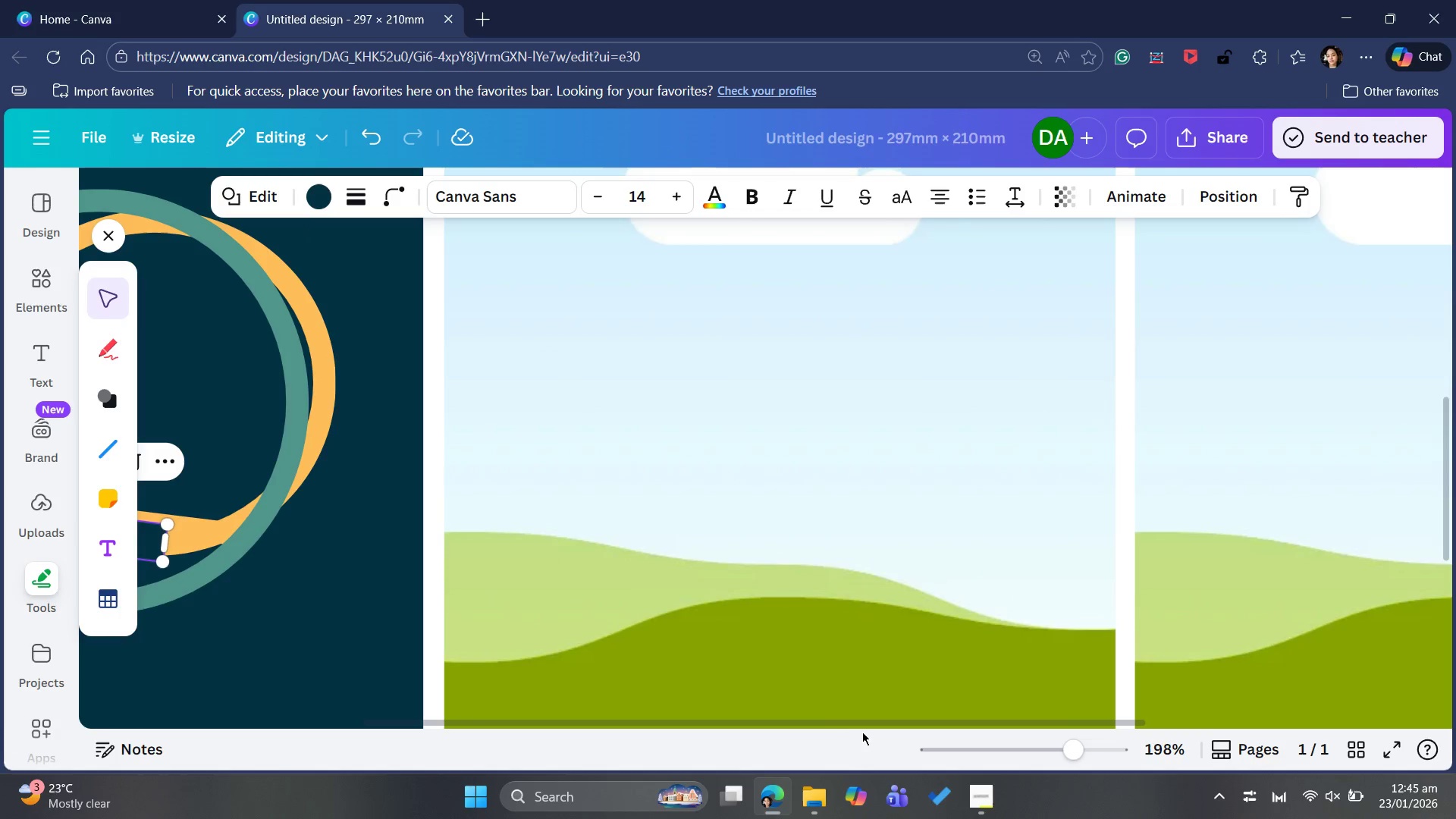 
left_click_drag(start_coordinate=[873, 726], to_coordinate=[626, 697])
 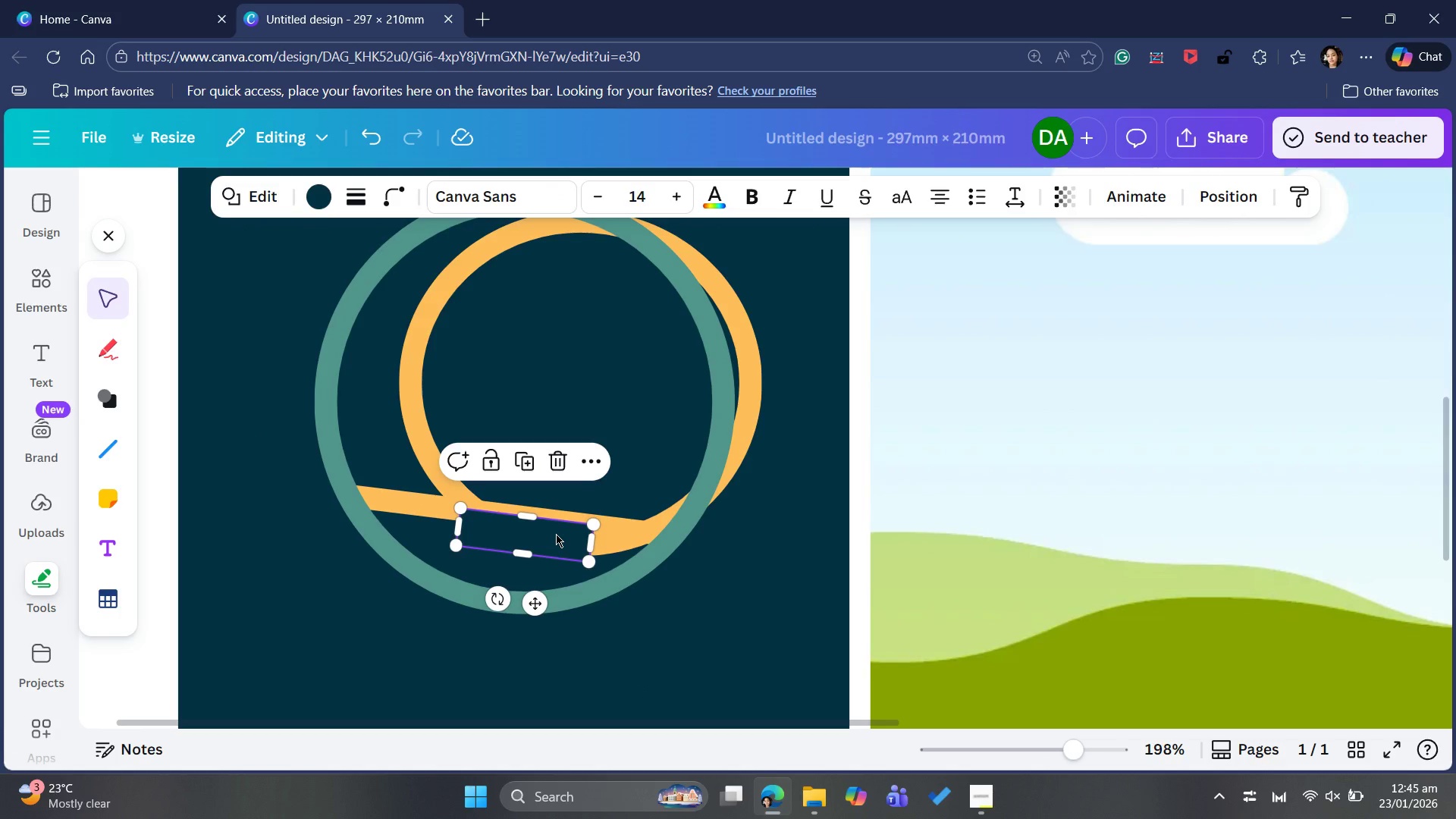 
left_click_drag(start_coordinate=[554, 534], to_coordinate=[544, 548])
 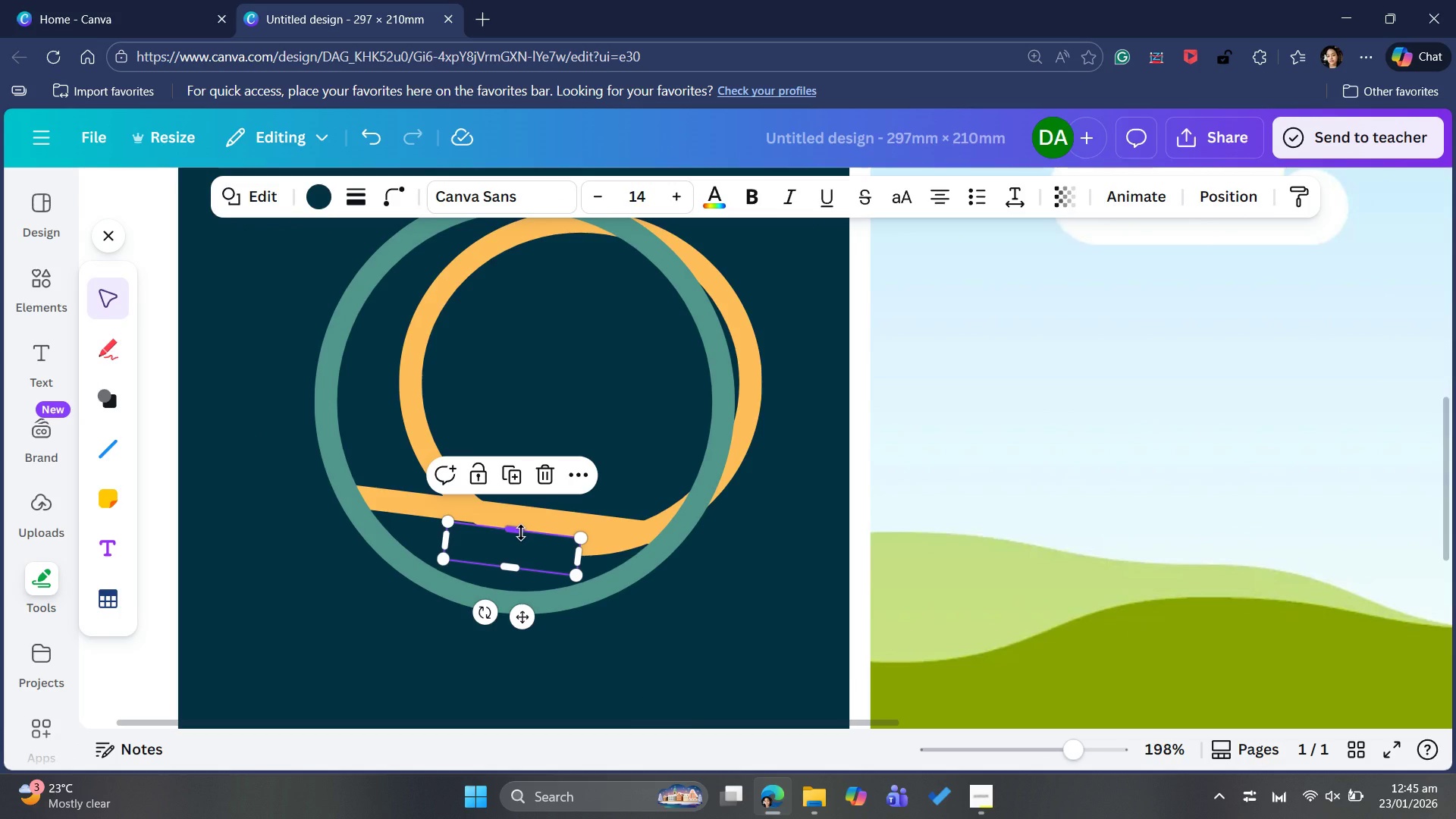 
left_click_drag(start_coordinate=[521, 532], to_coordinate=[523, 527])
 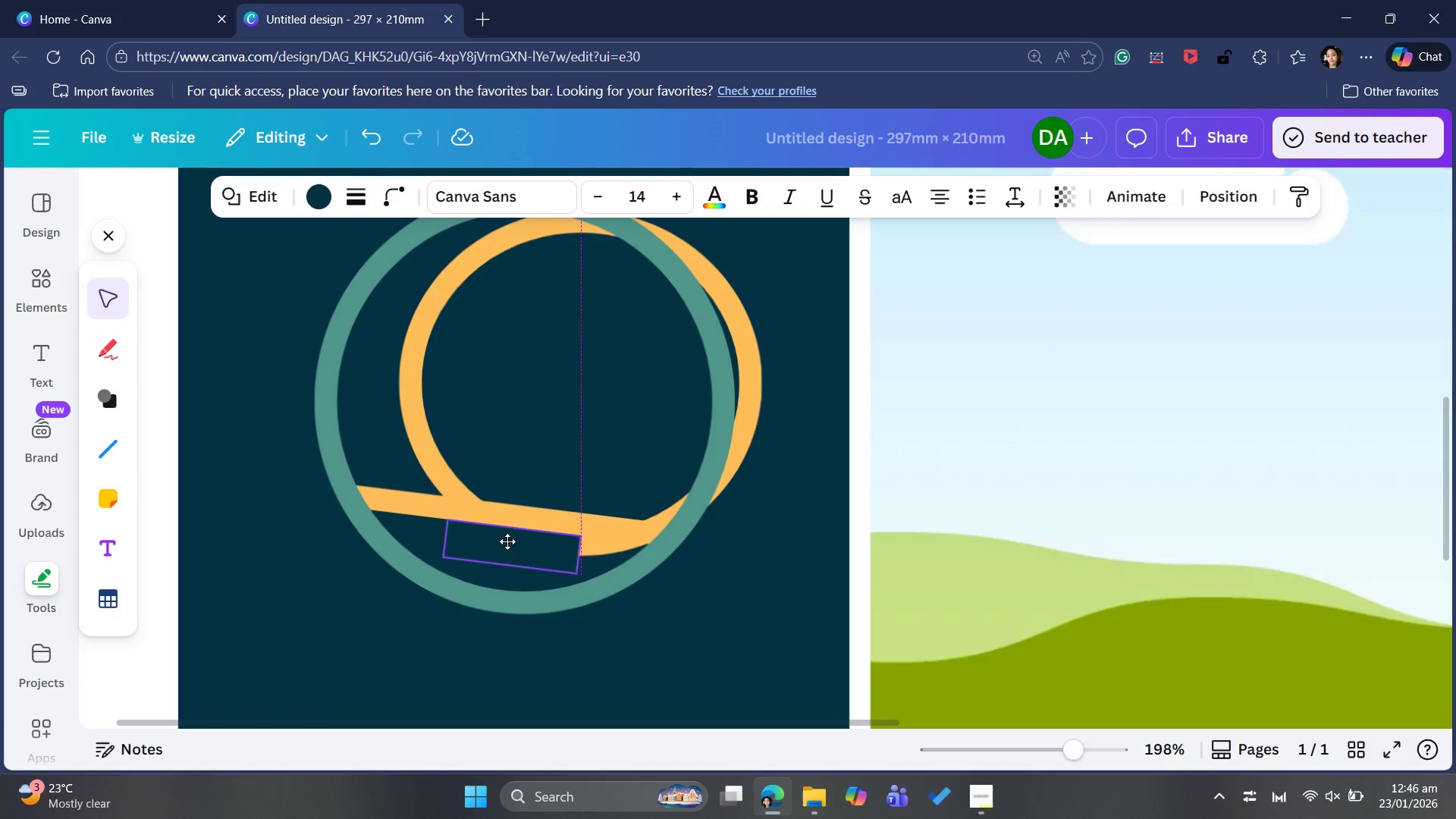 
left_click([723, 607])
 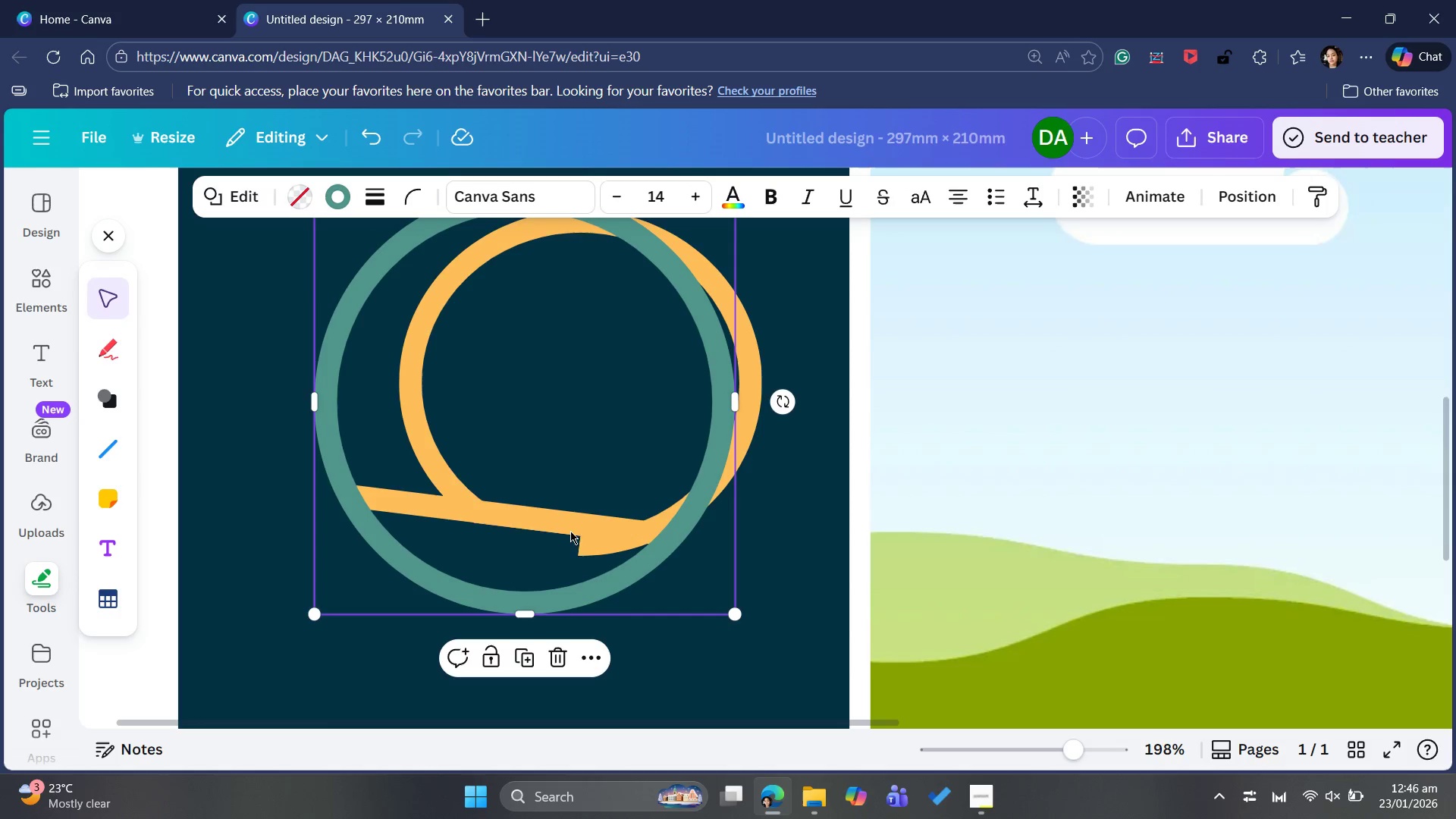 
left_click([549, 536])
 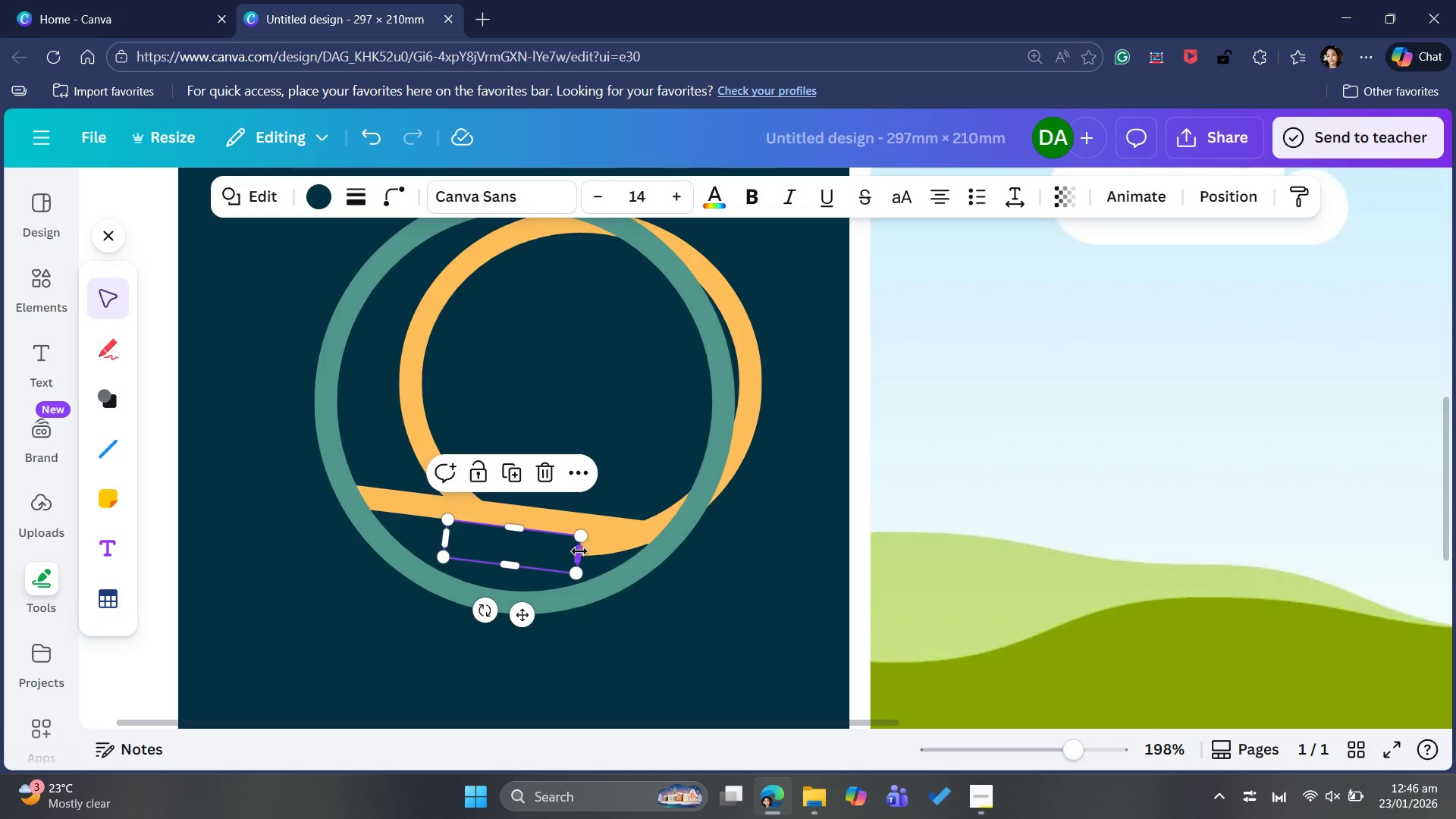 
left_click_drag(start_coordinate=[576, 553], to_coordinate=[591, 557])
 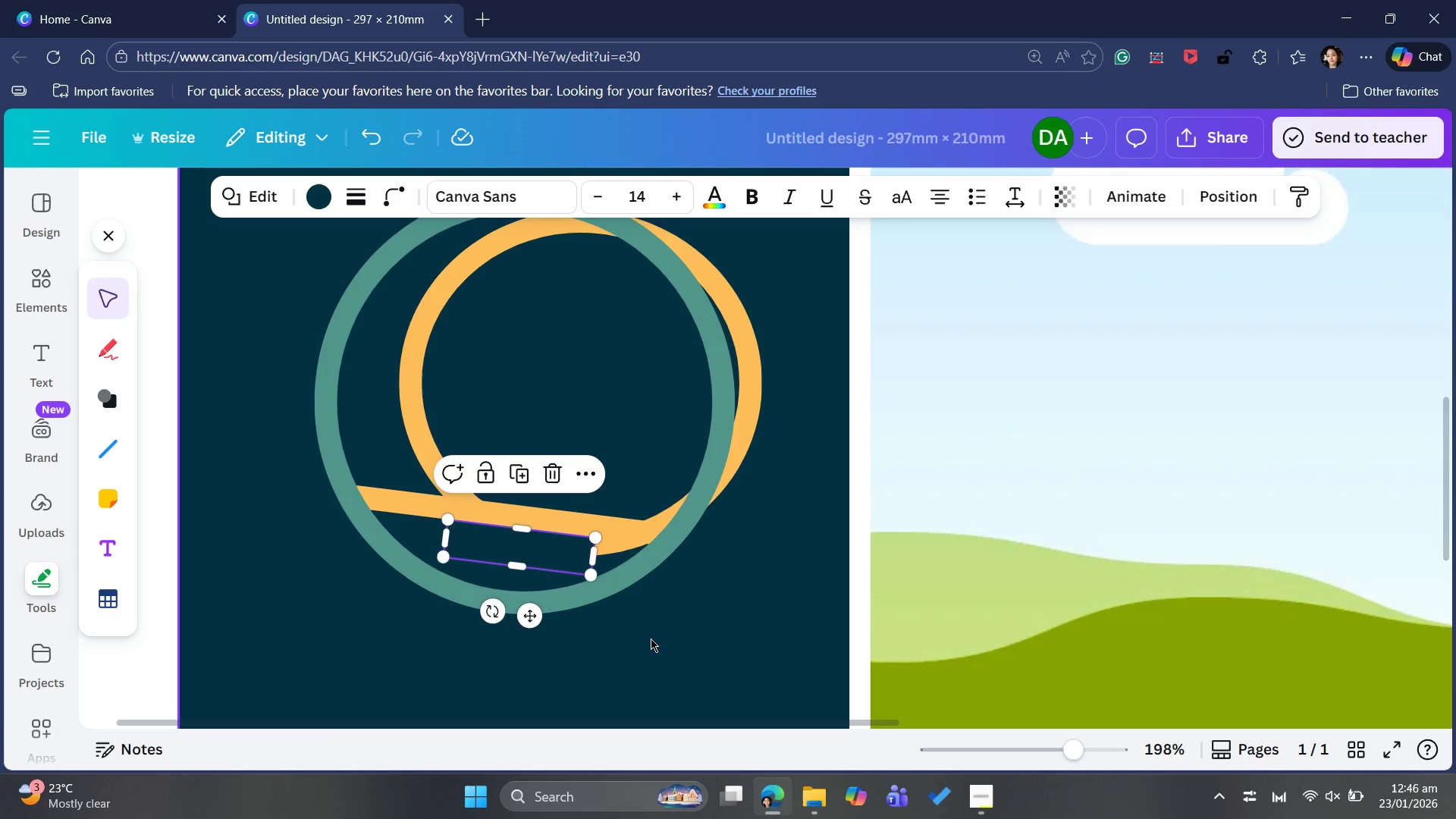 
left_click([644, 659])
 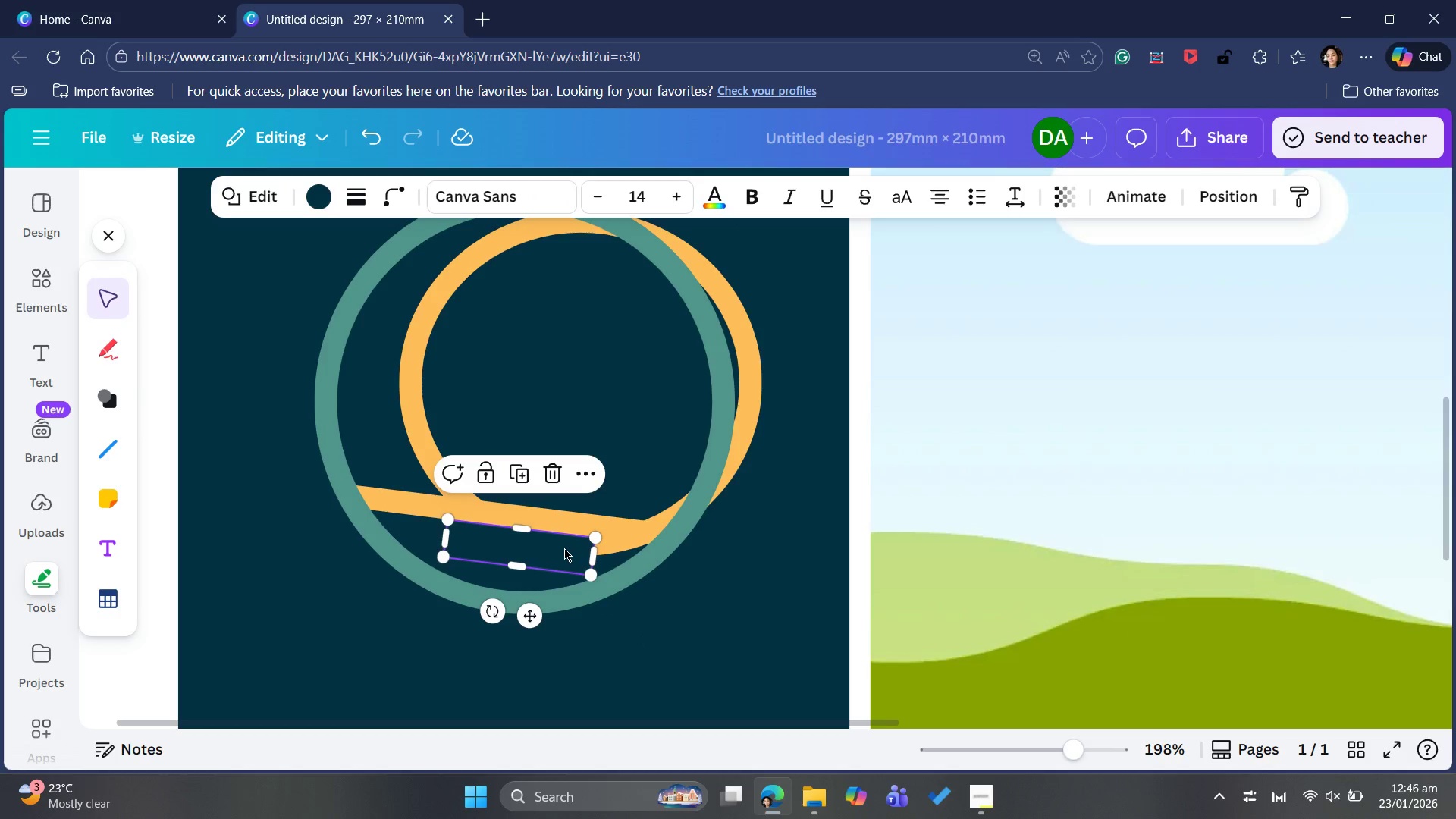 
key(Control+V)
 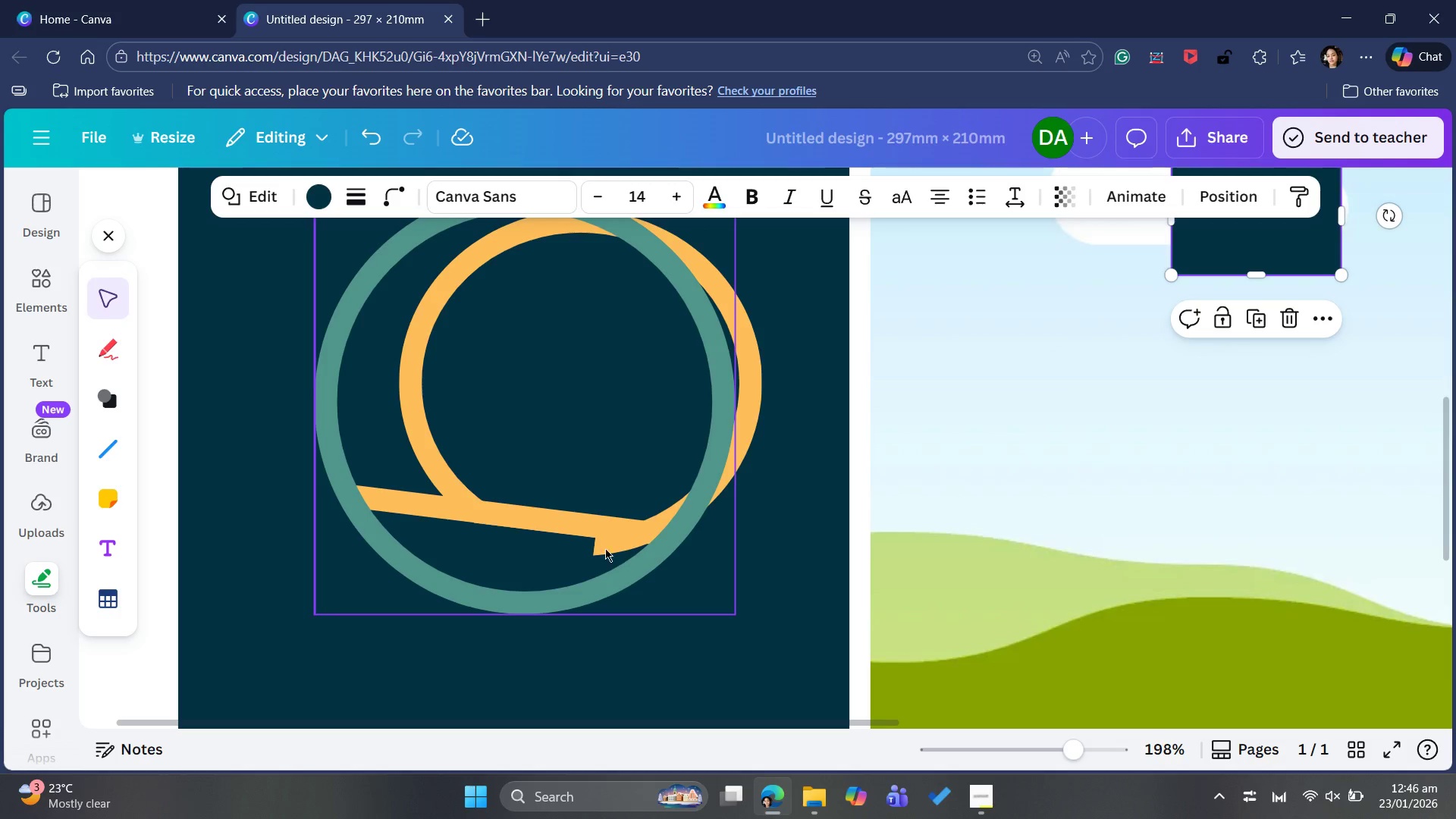 
left_click([554, 550])
 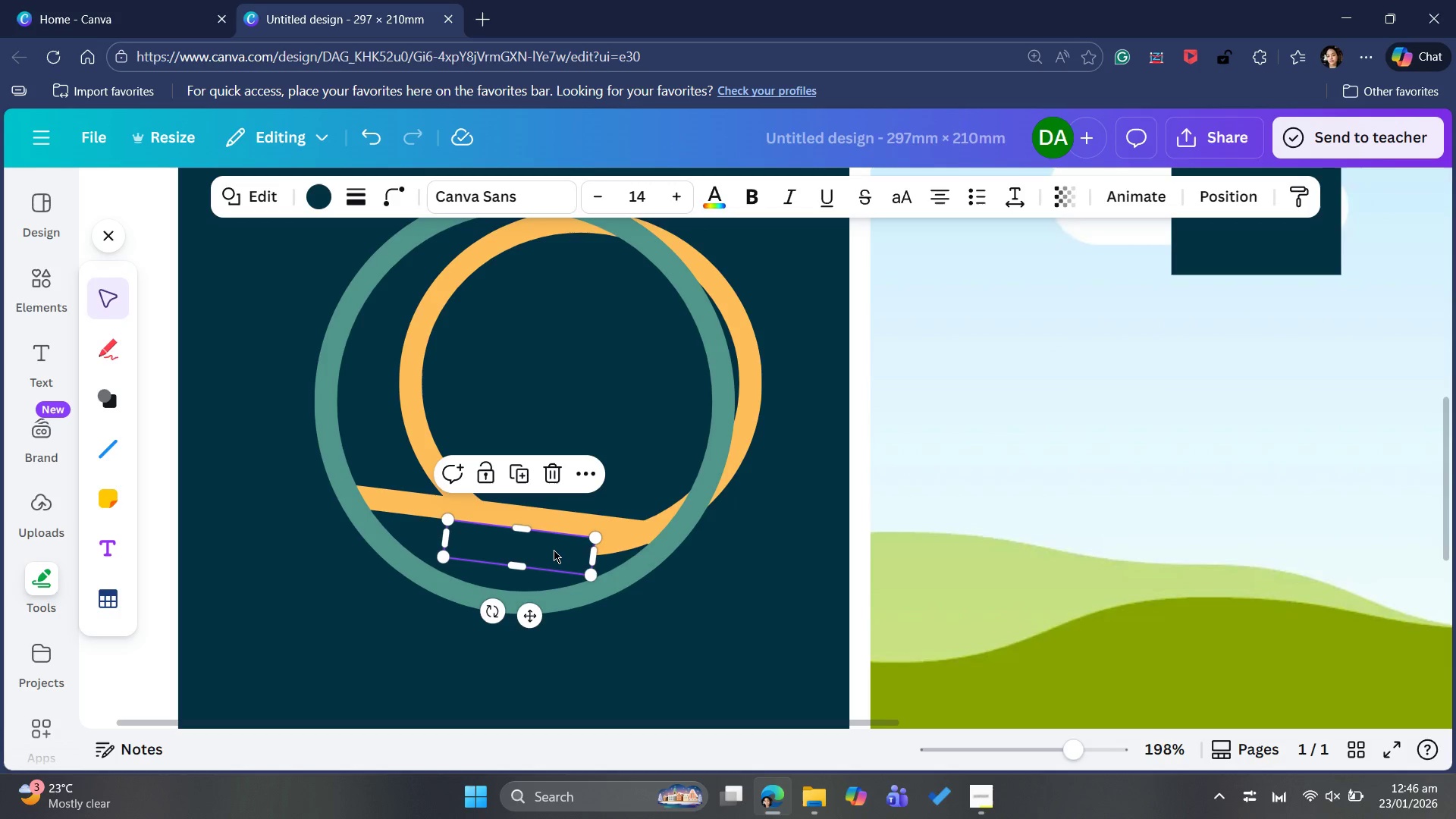 
key(Control+C)
 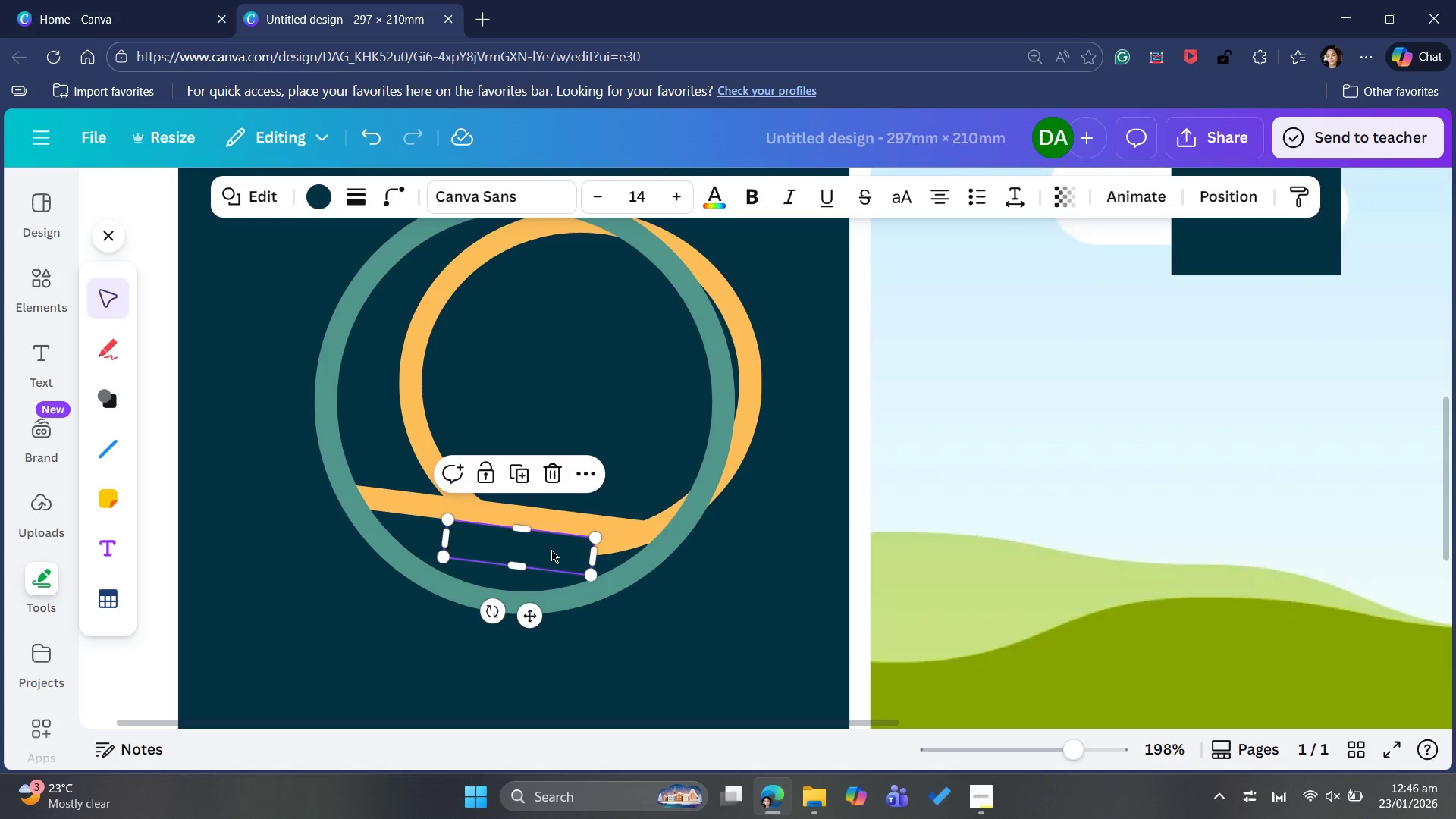 
key(Control+V)
 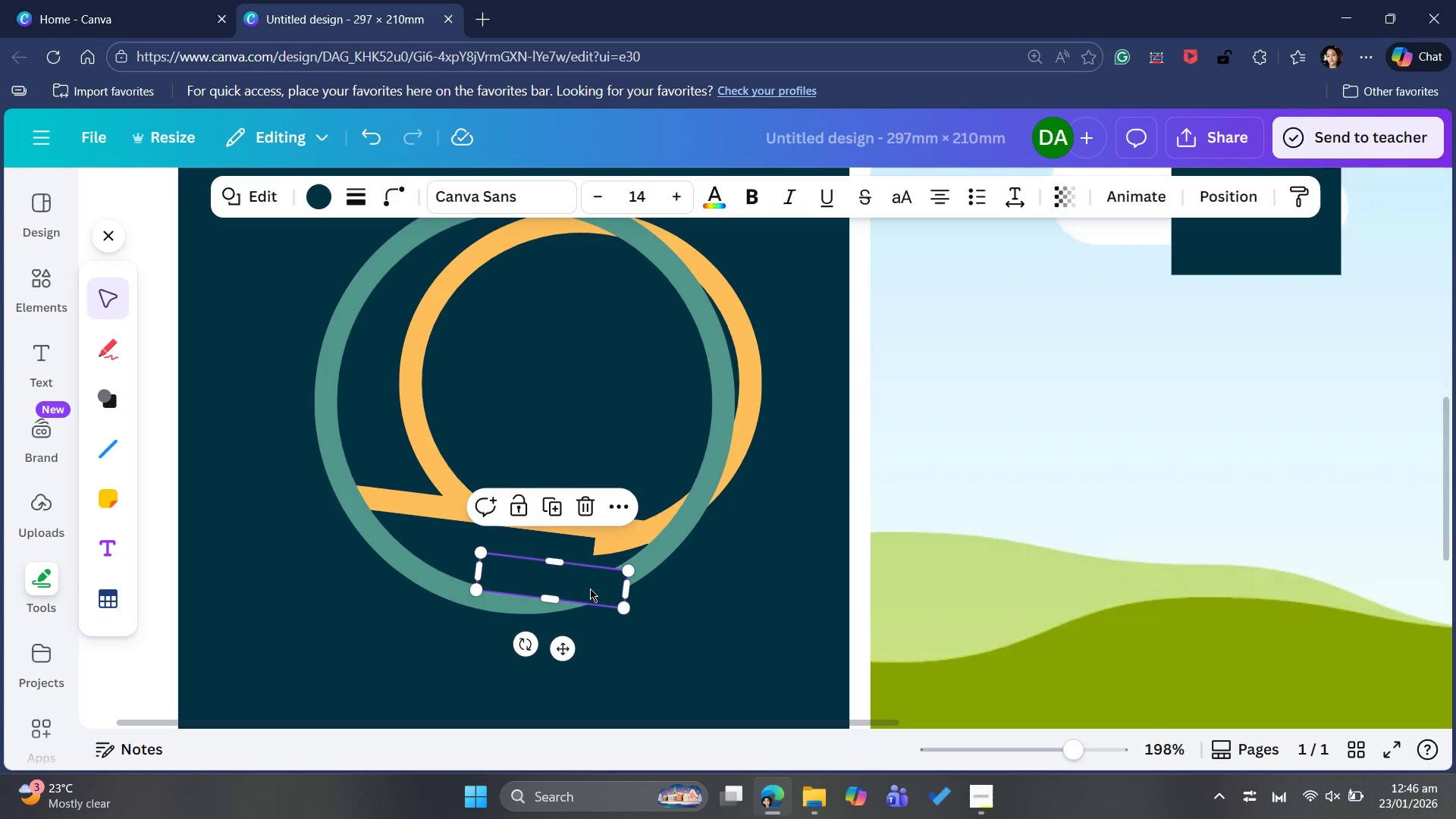 
left_click_drag(start_coordinate=[590, 589], to_coordinate=[652, 572])
 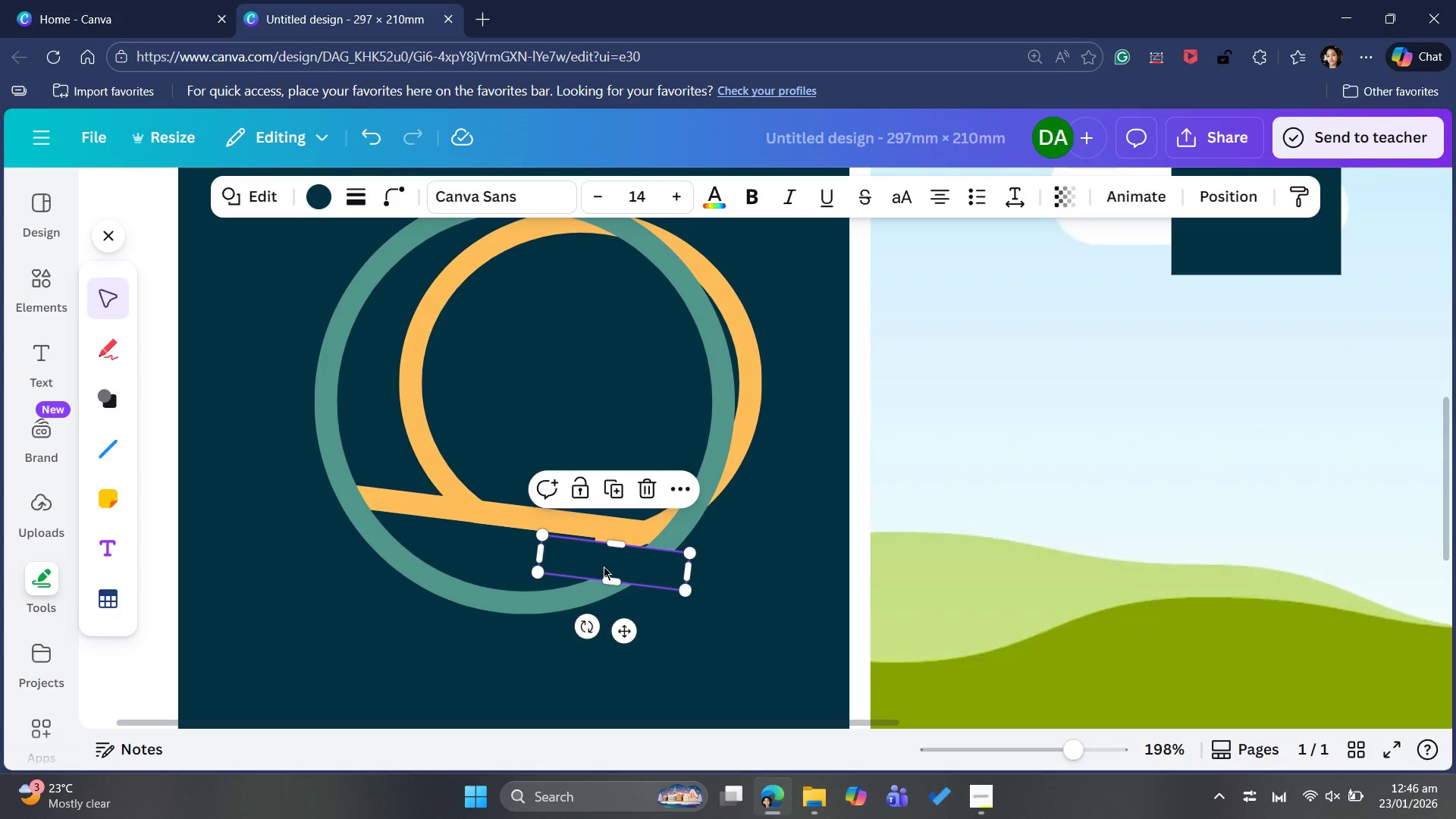 
left_click_drag(start_coordinate=[604, 566], to_coordinate=[609, 563])
 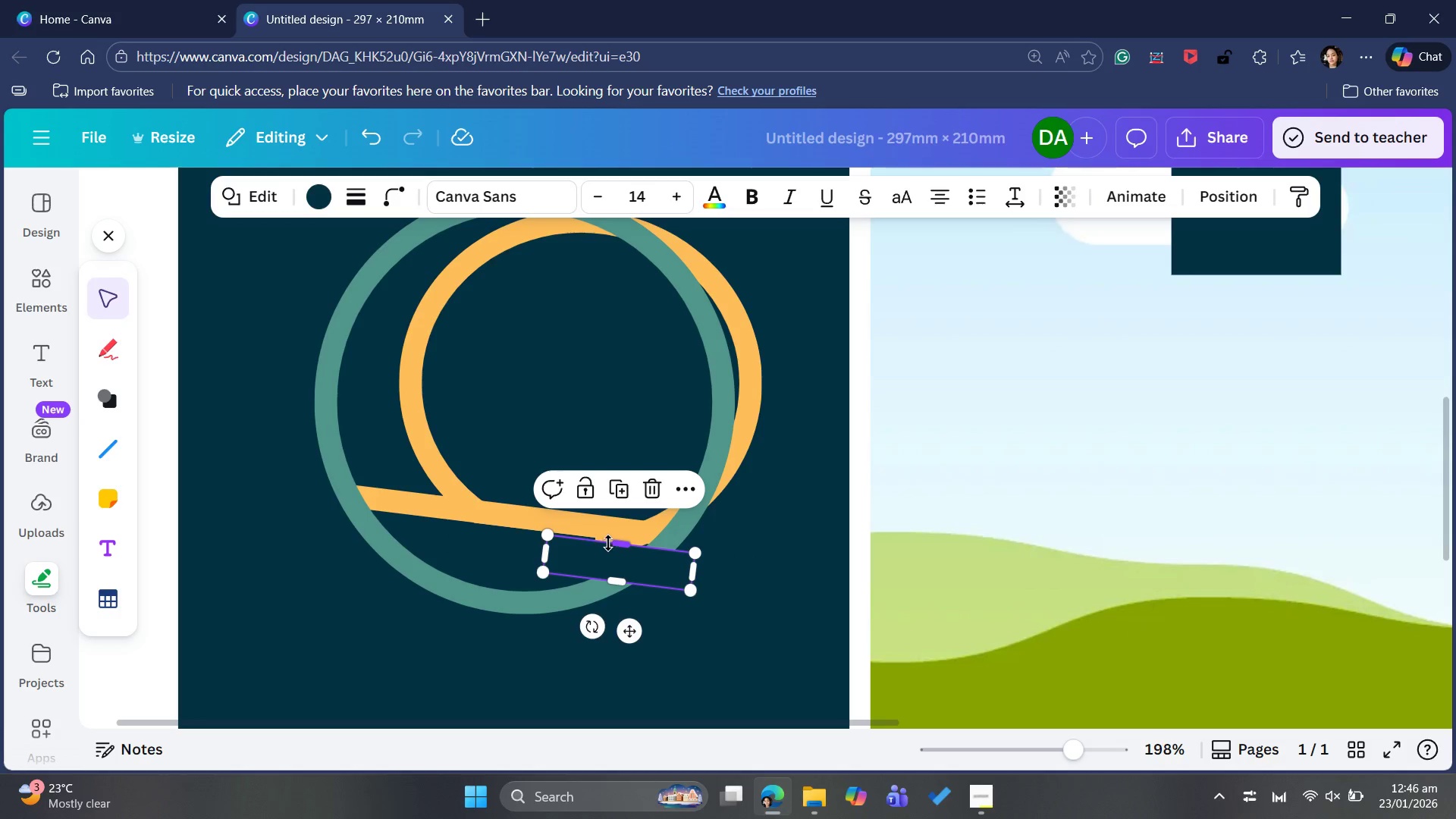 
key(ArrowUp)
 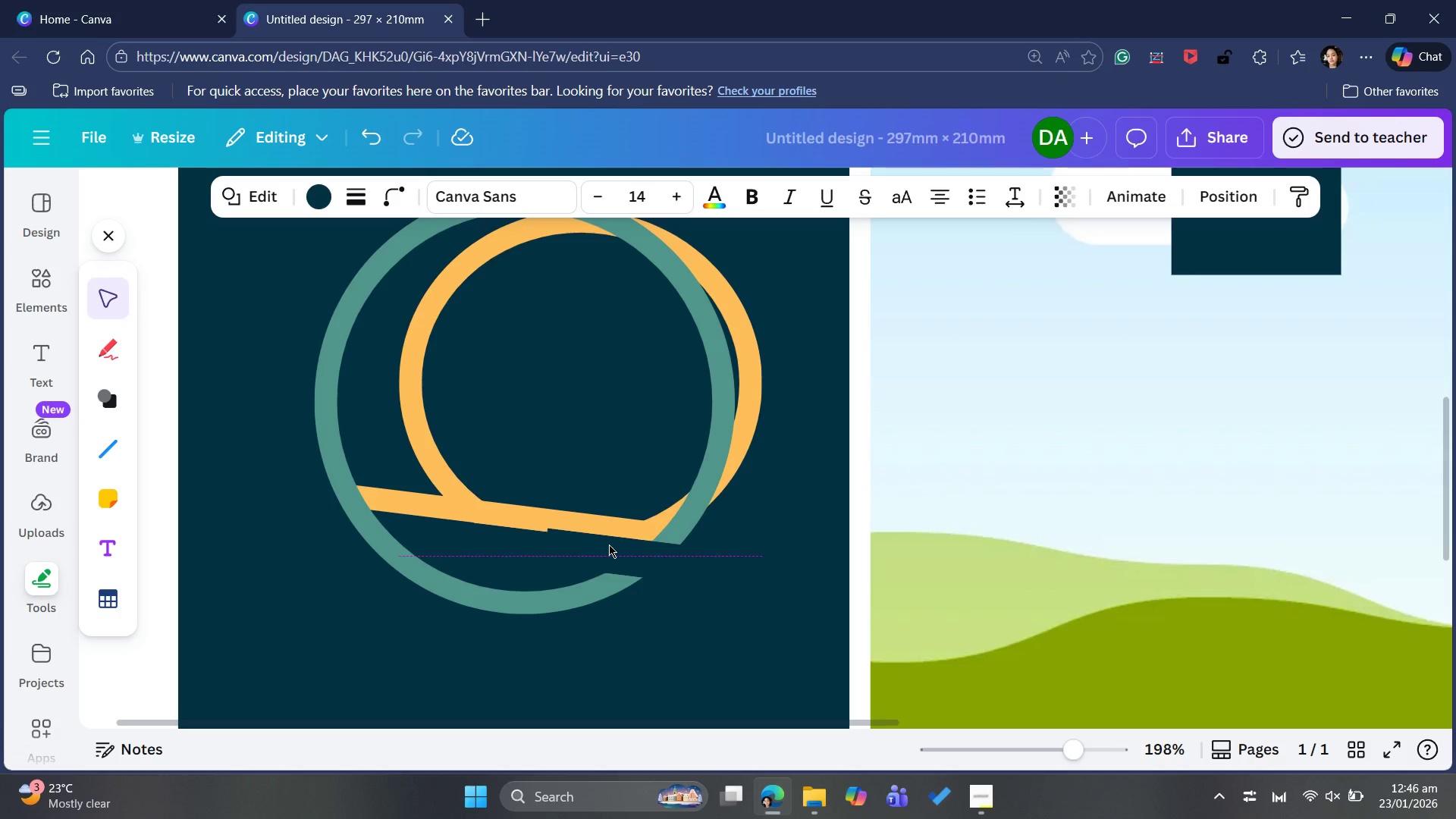 
key(ArrowDown)
 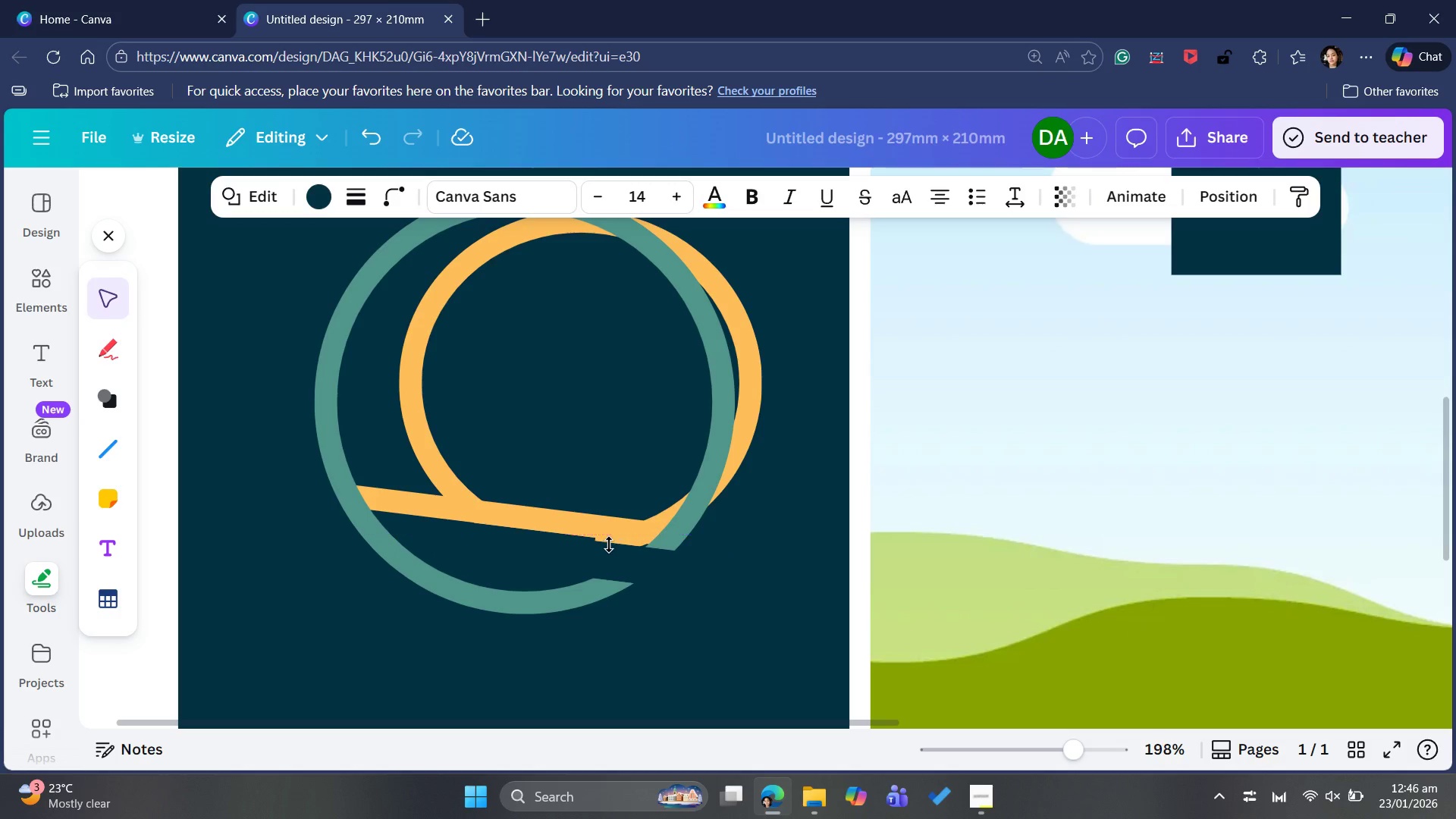 
key(ArrowUp)
 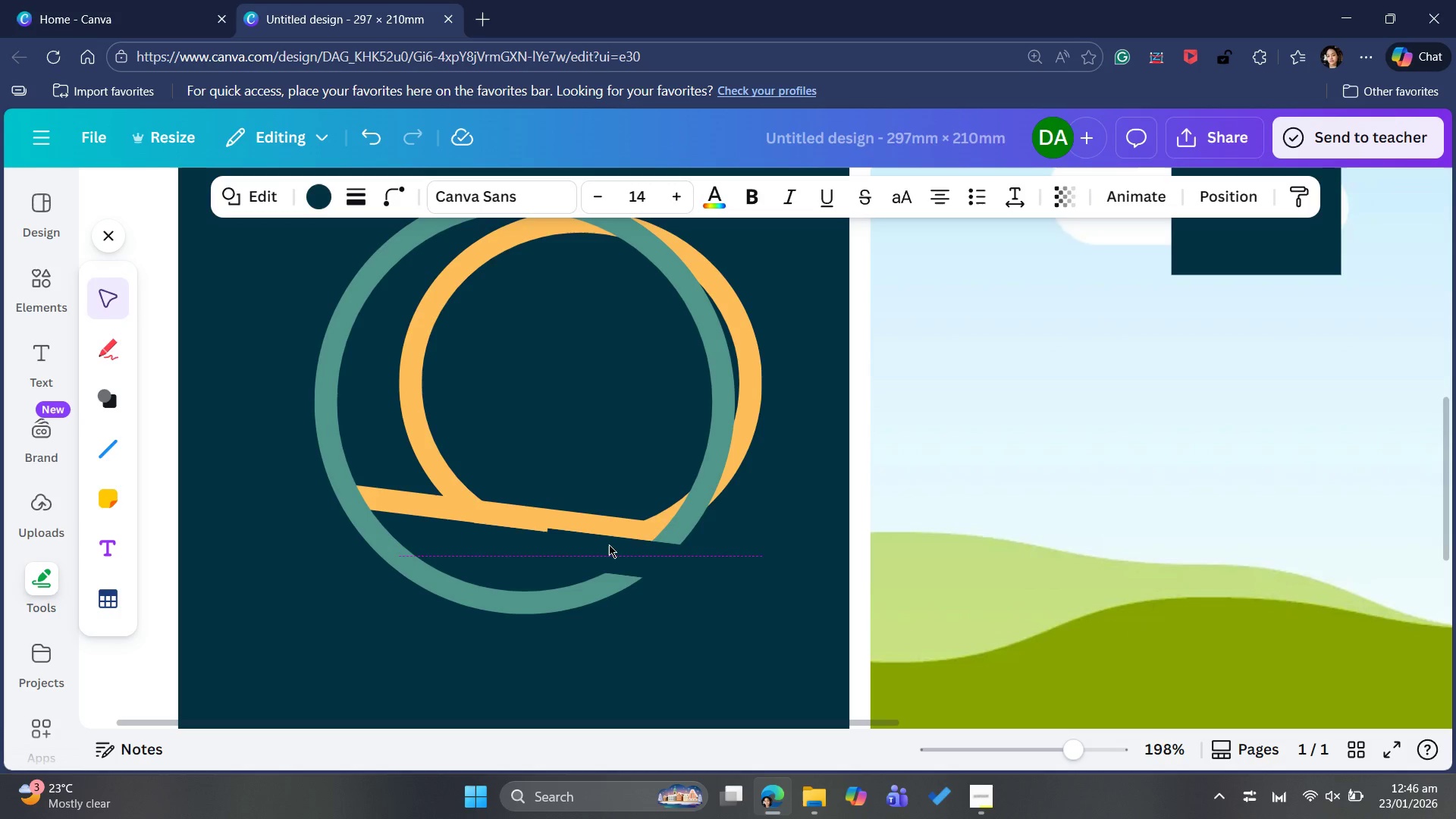 
key(ArrowDown)
 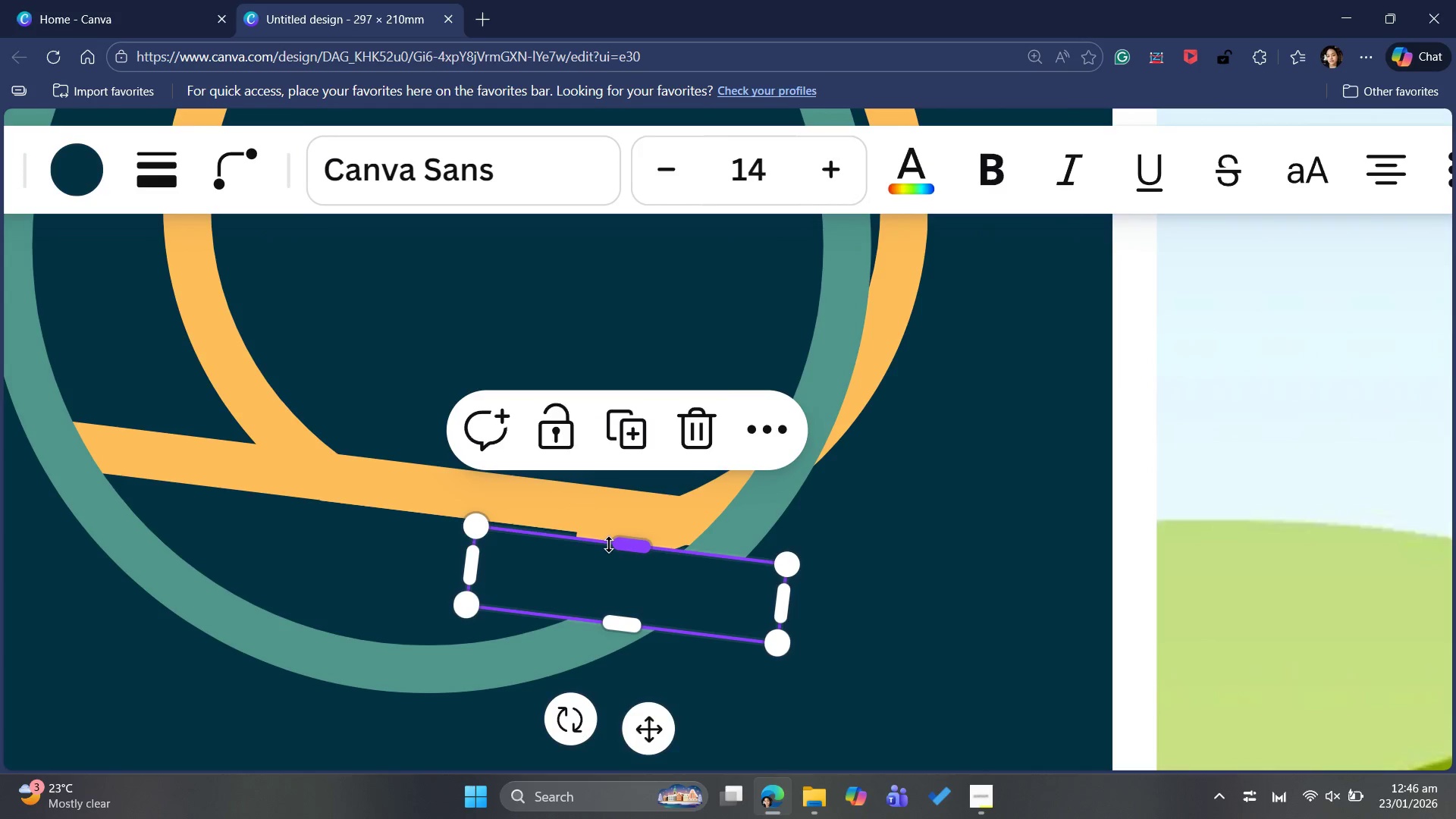 
key(ArrowUp)
 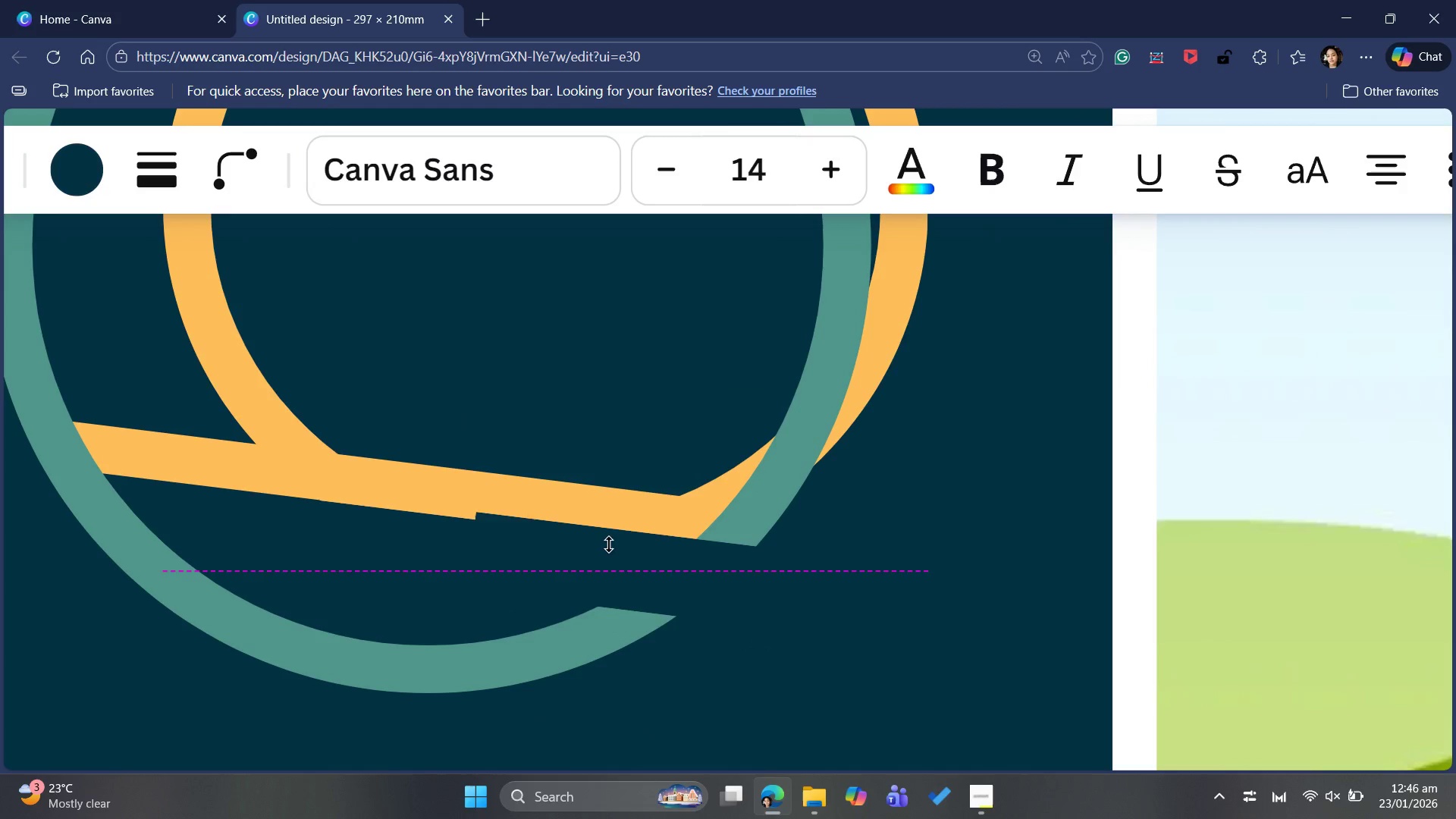 
key(ArrowDown)
 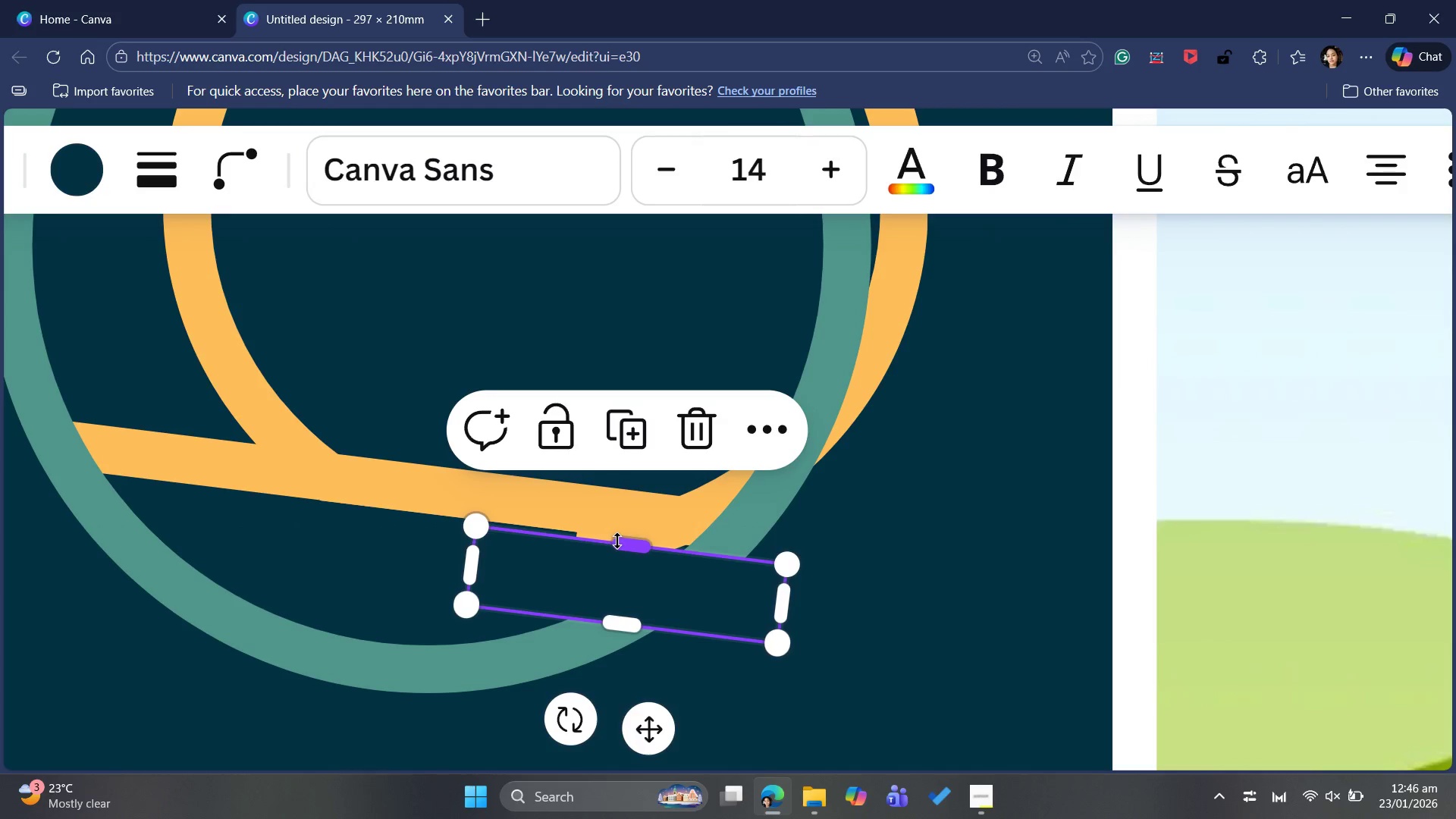 
left_click_drag(start_coordinate=[627, 543], to_coordinate=[630, 534])
 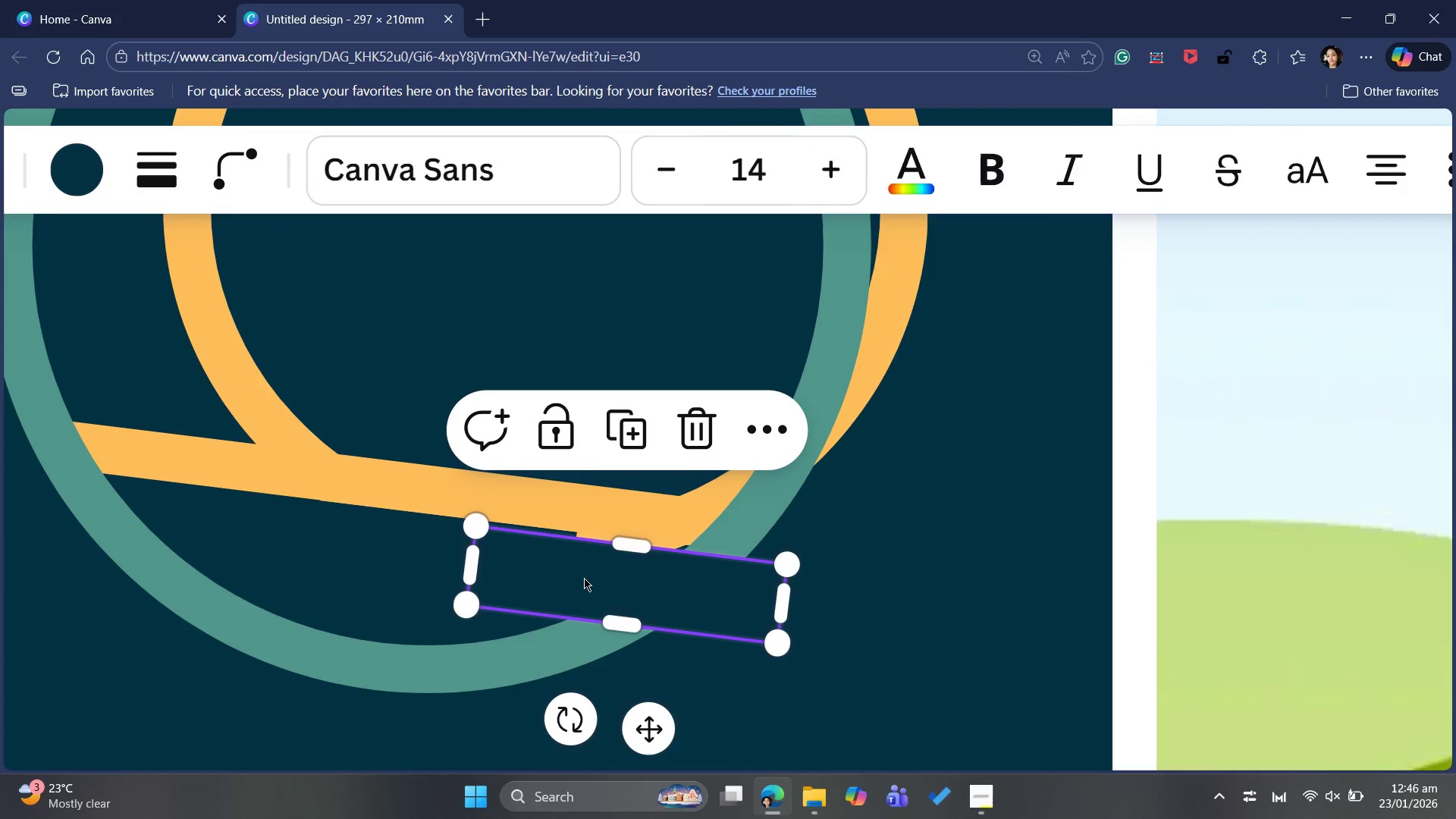 
left_click_drag(start_coordinate=[582, 579], to_coordinate=[495, 569])
 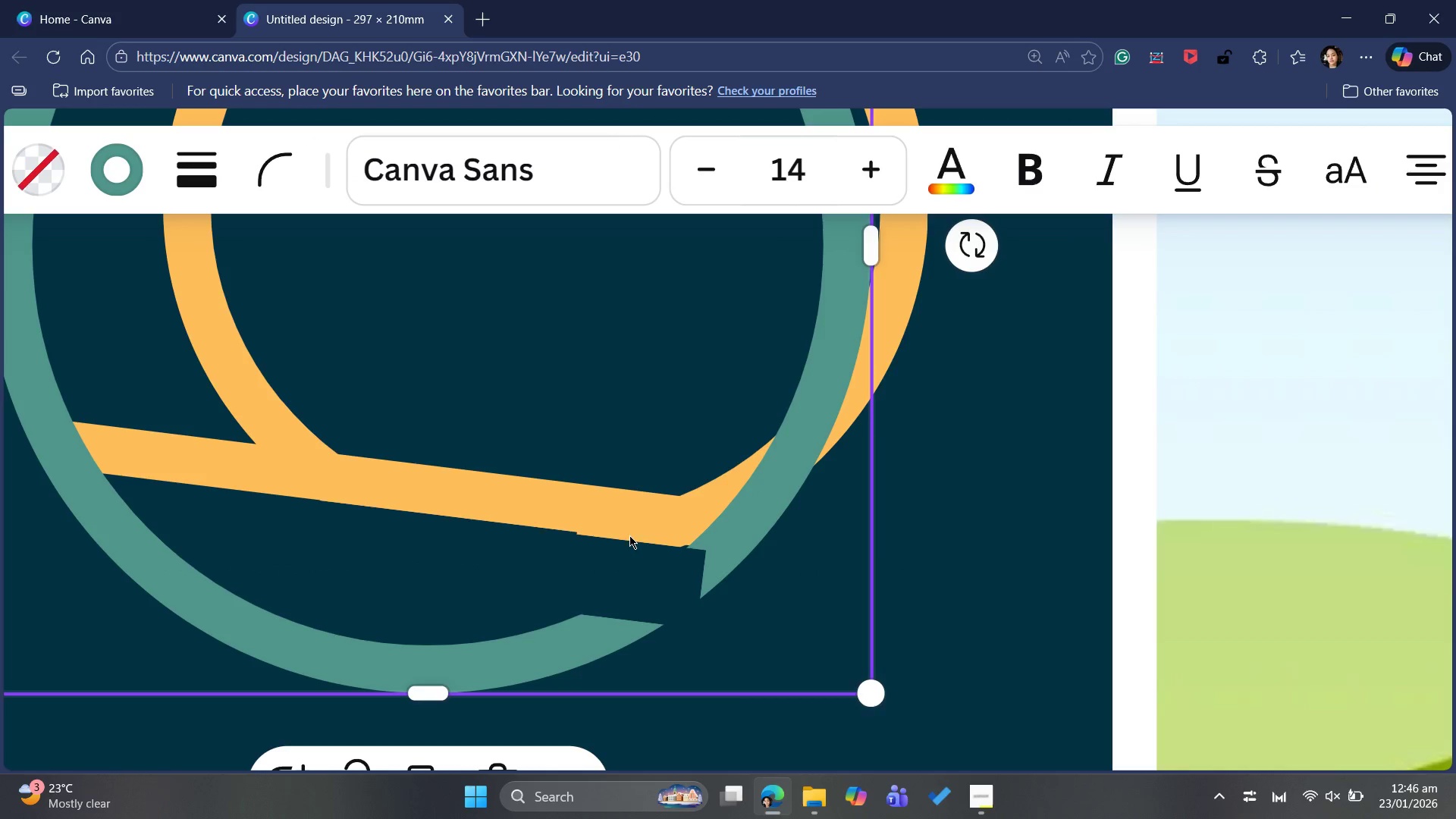 
mouse_move([617, 565])
 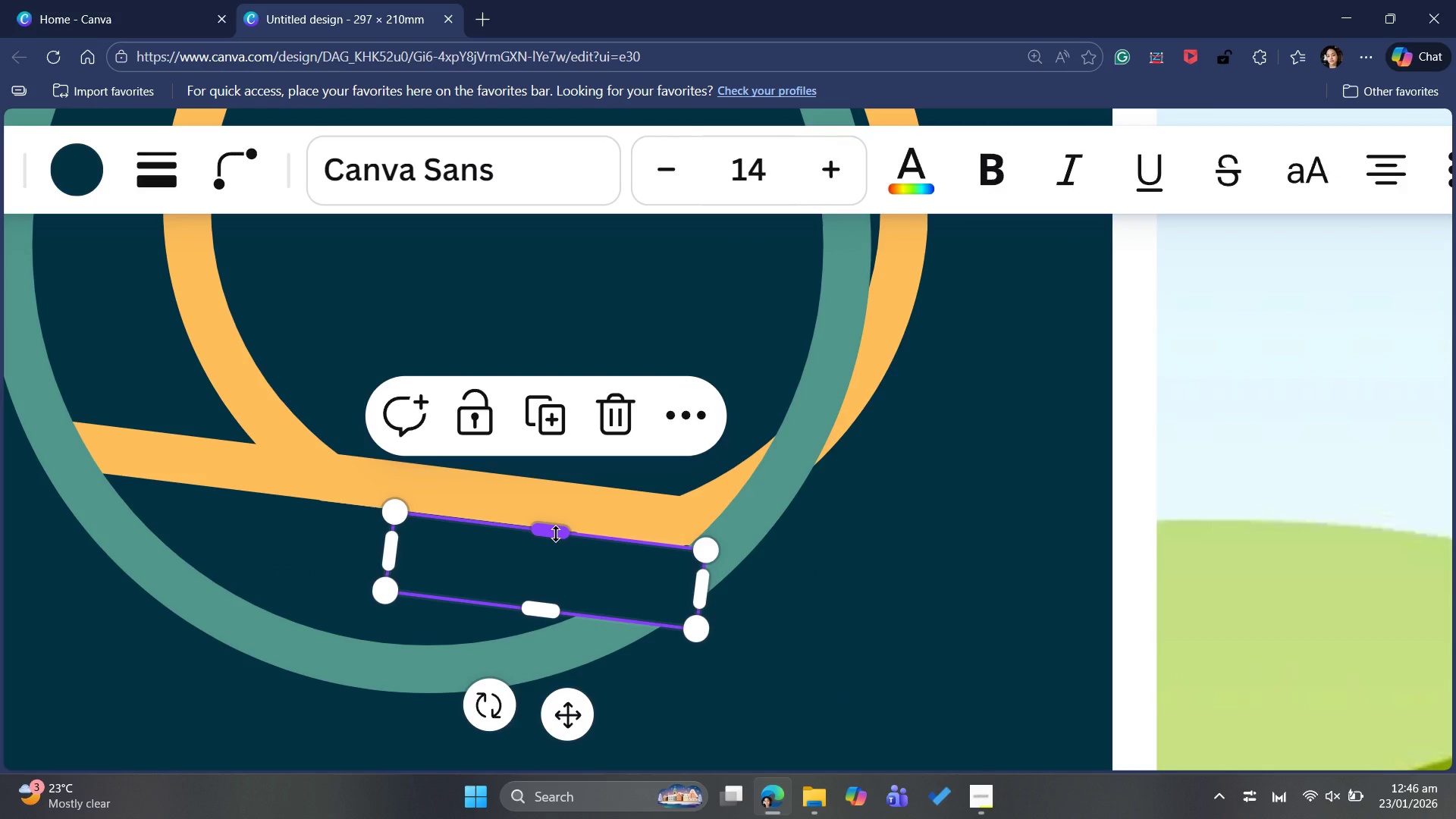 
left_click_drag(start_coordinate=[556, 534], to_coordinate=[554, 530])
 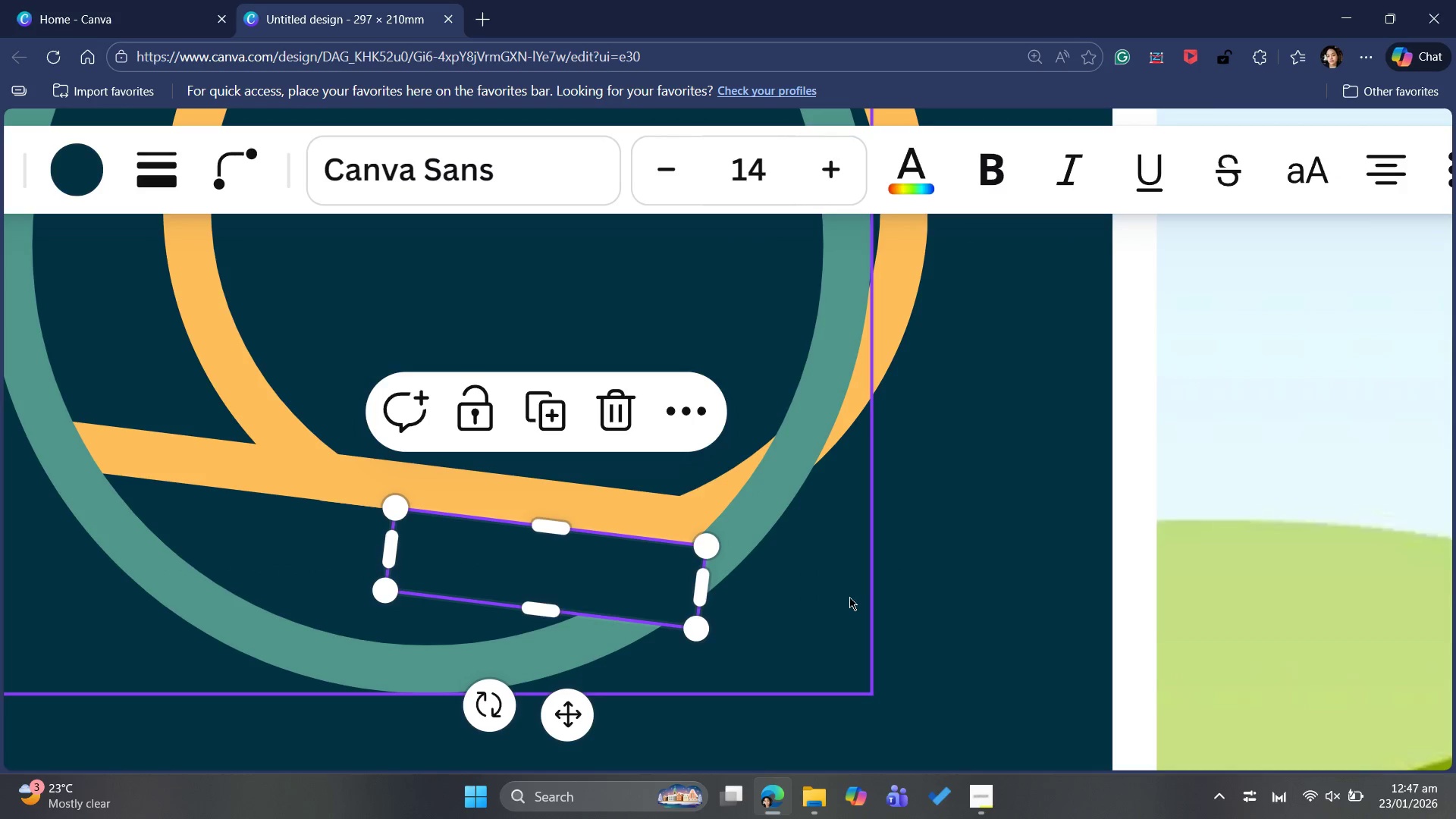 
left_click([851, 598])
 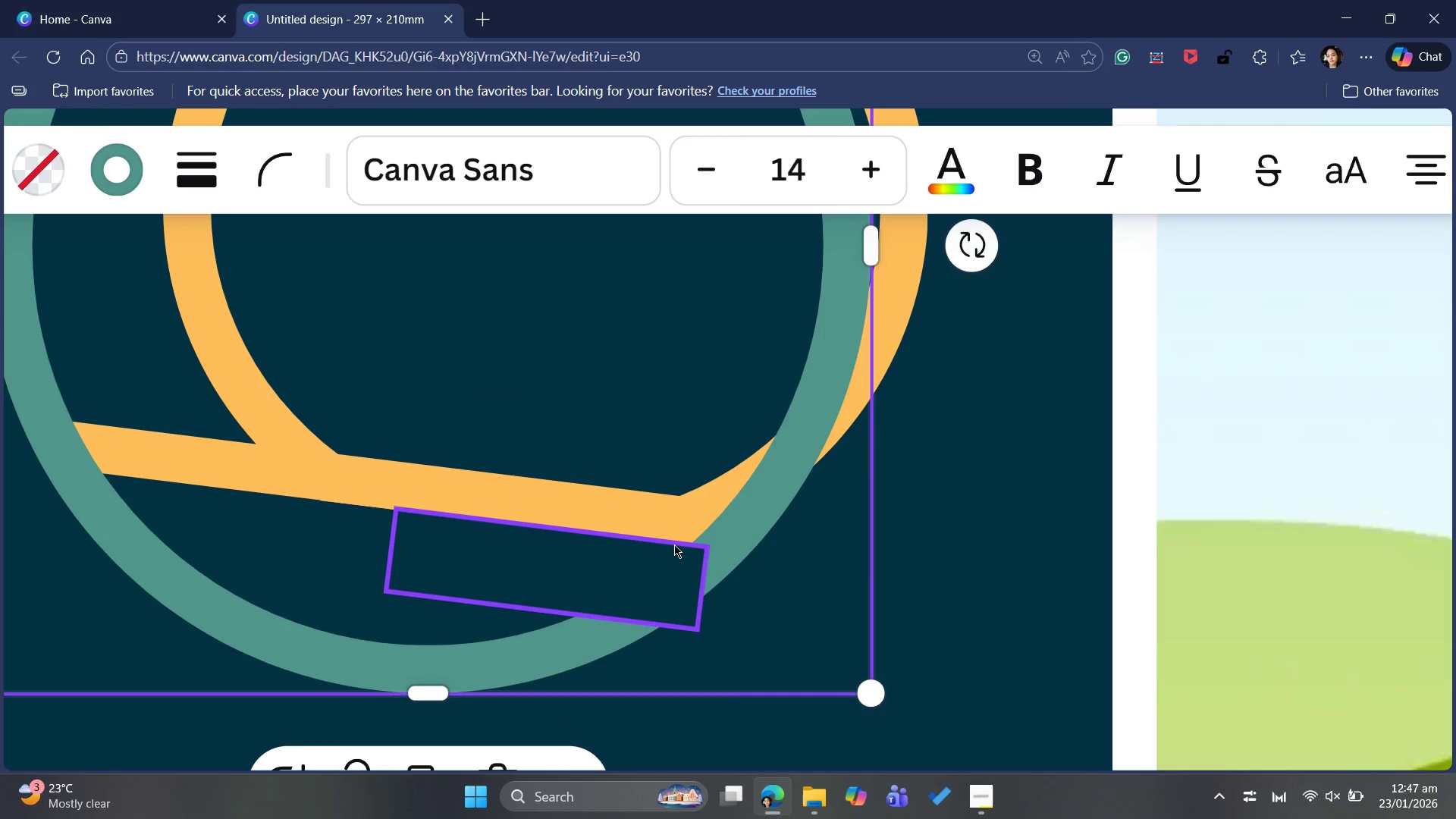 
left_click([628, 554])
 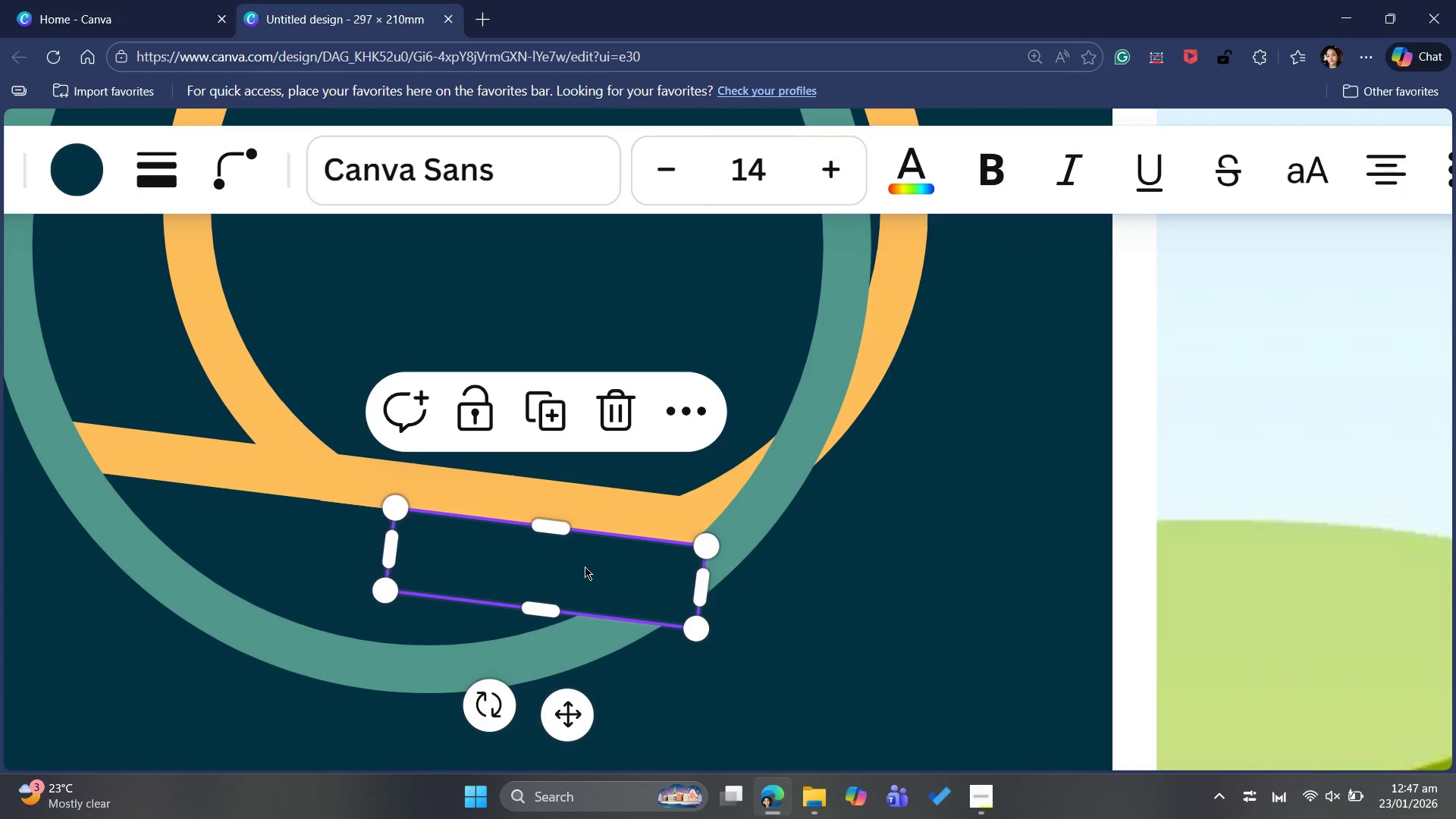 
left_click_drag(start_coordinate=[585, 566], to_coordinate=[579, 573])
 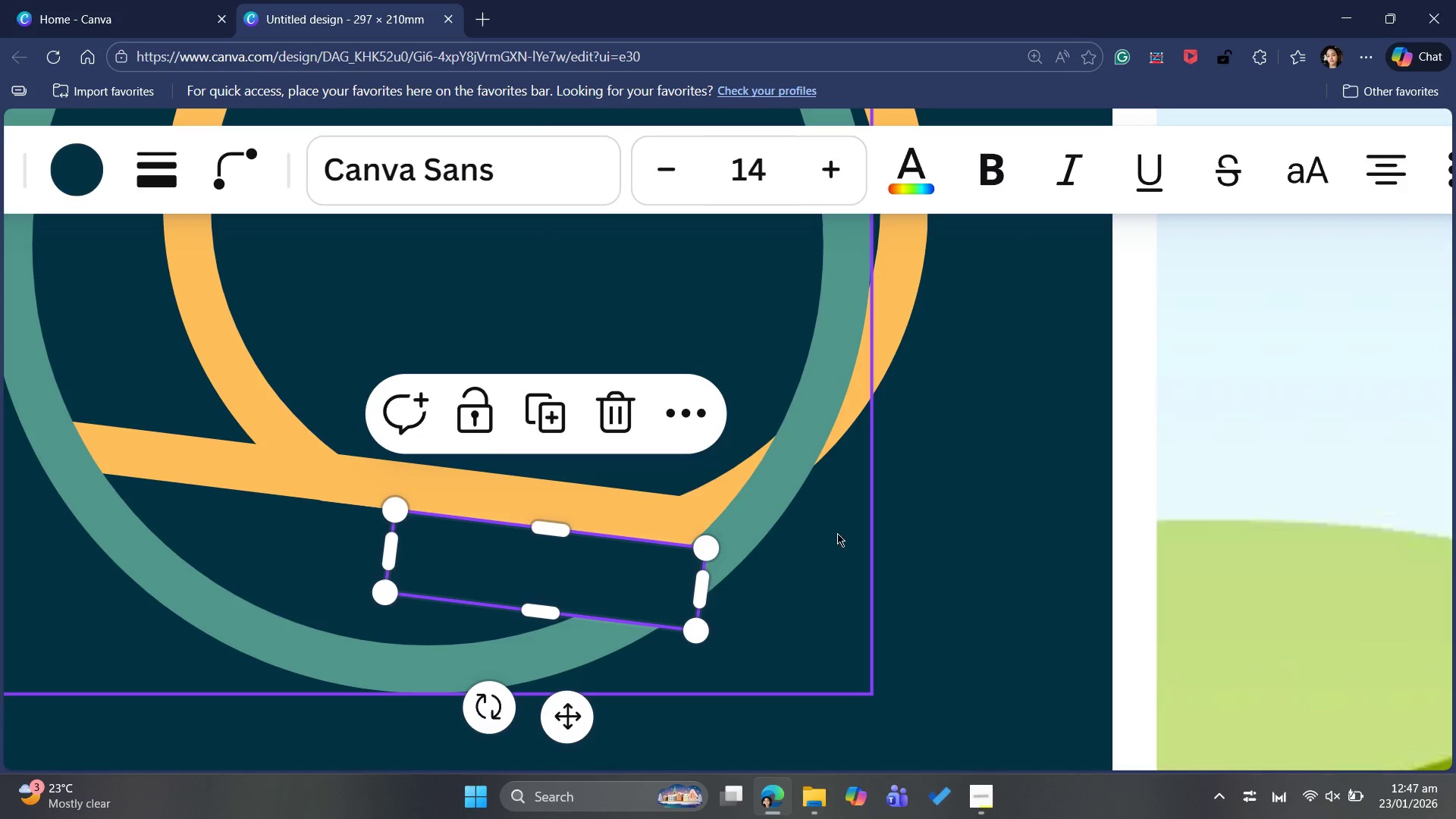 
left_click([836, 535])
 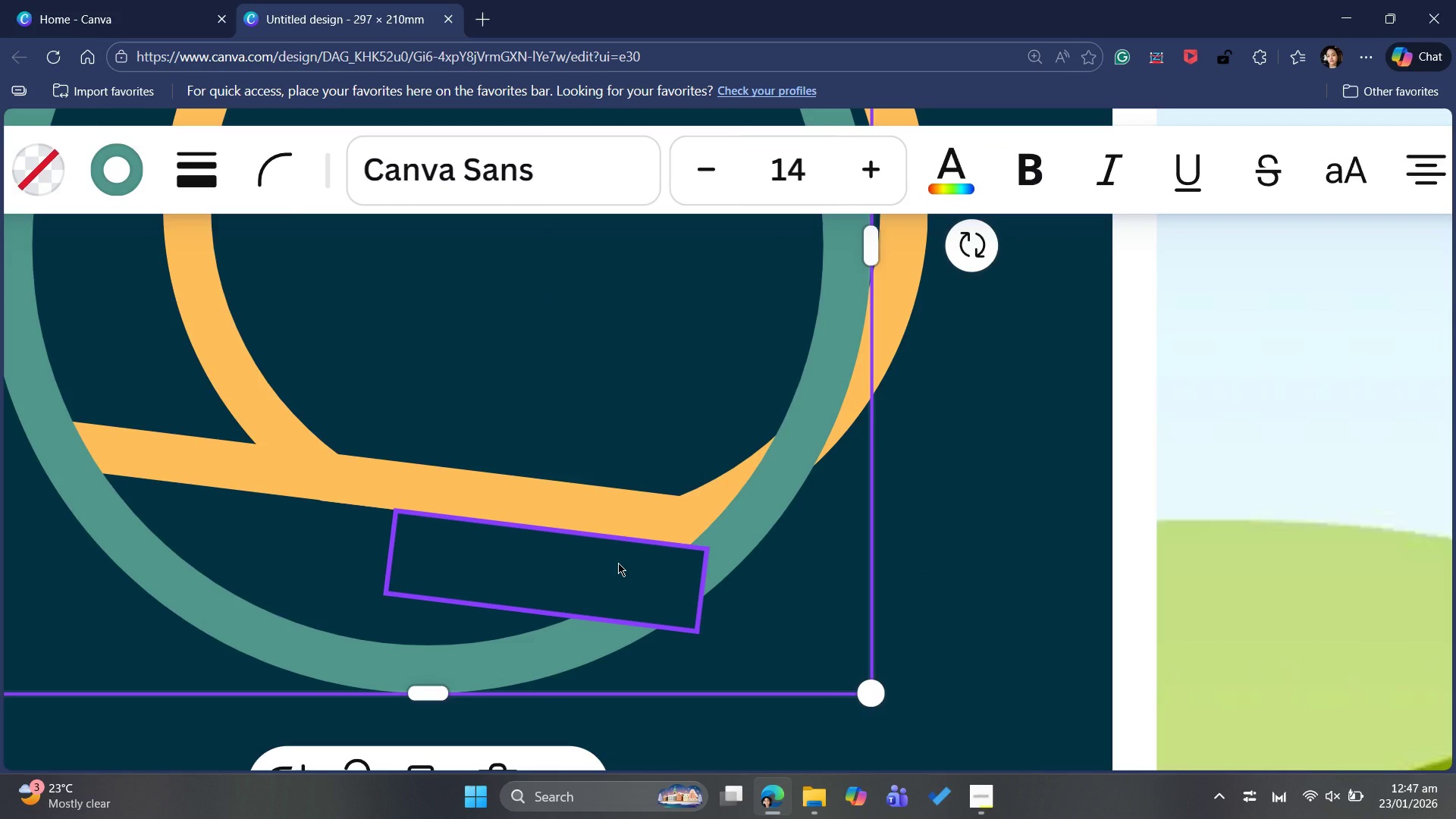 
left_click([618, 563])
 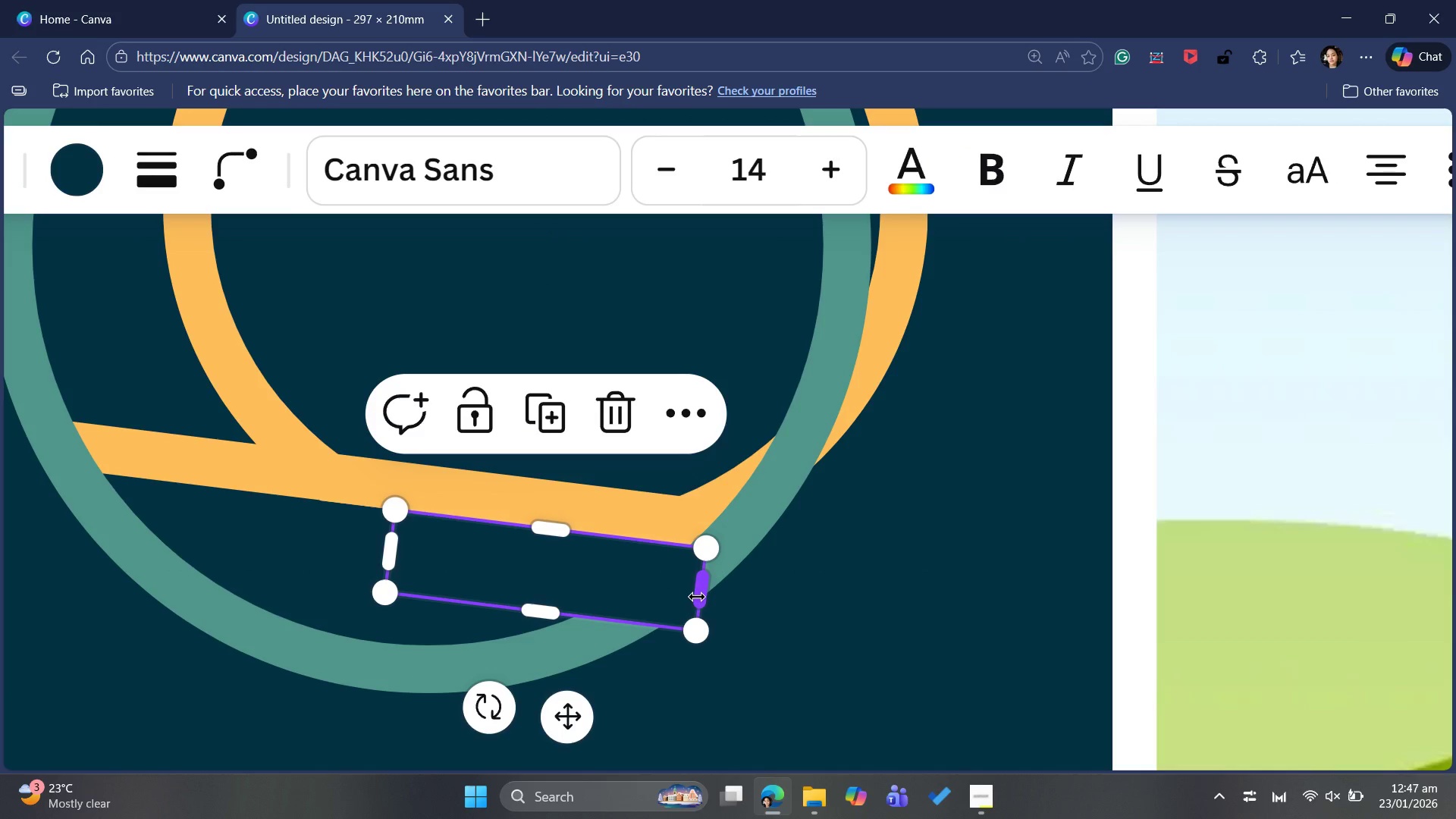 
left_click_drag(start_coordinate=[698, 597], to_coordinate=[677, 586])
 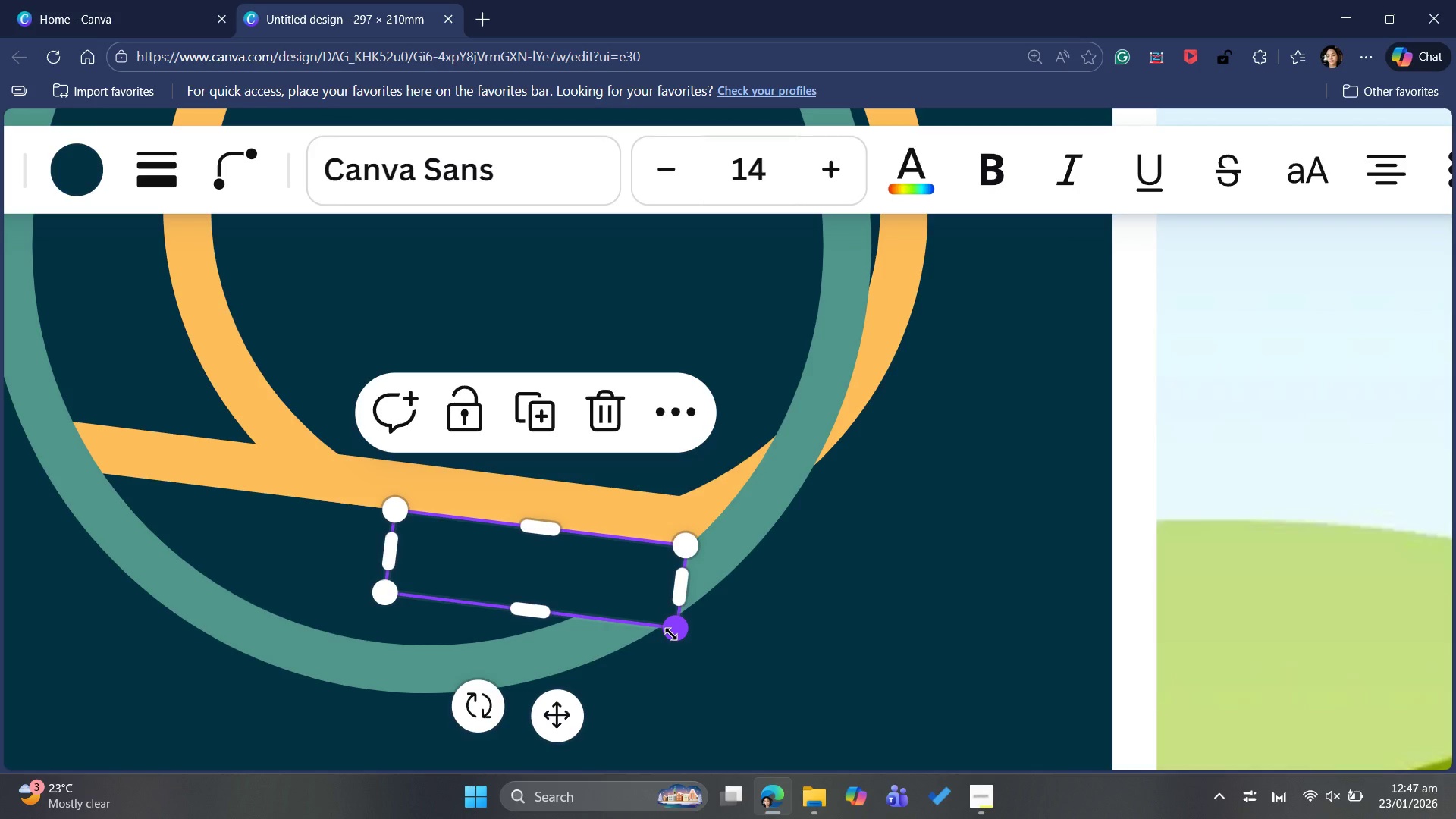 
wait(8.85)
 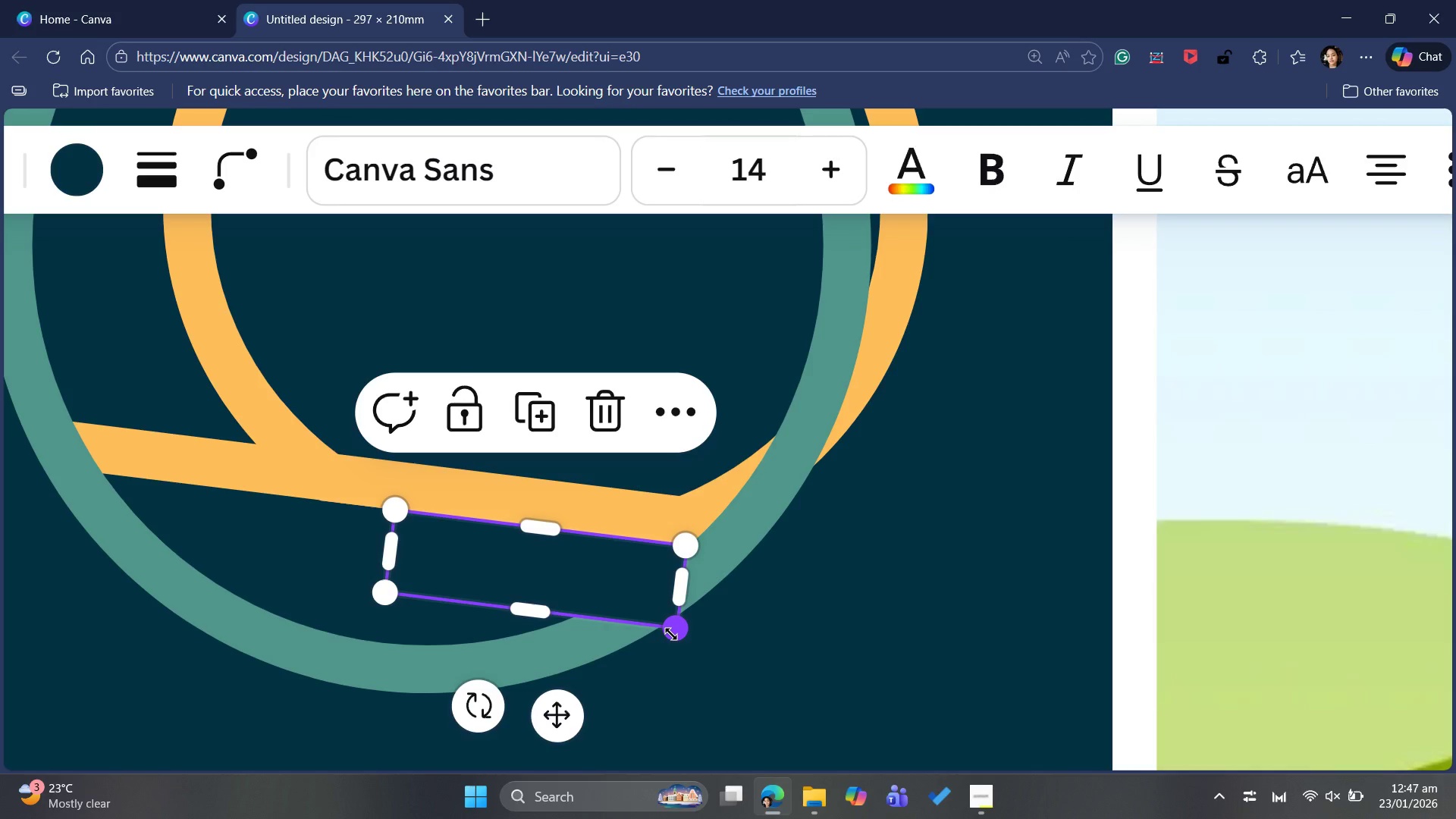 
mouse_move([717, 629])
 